 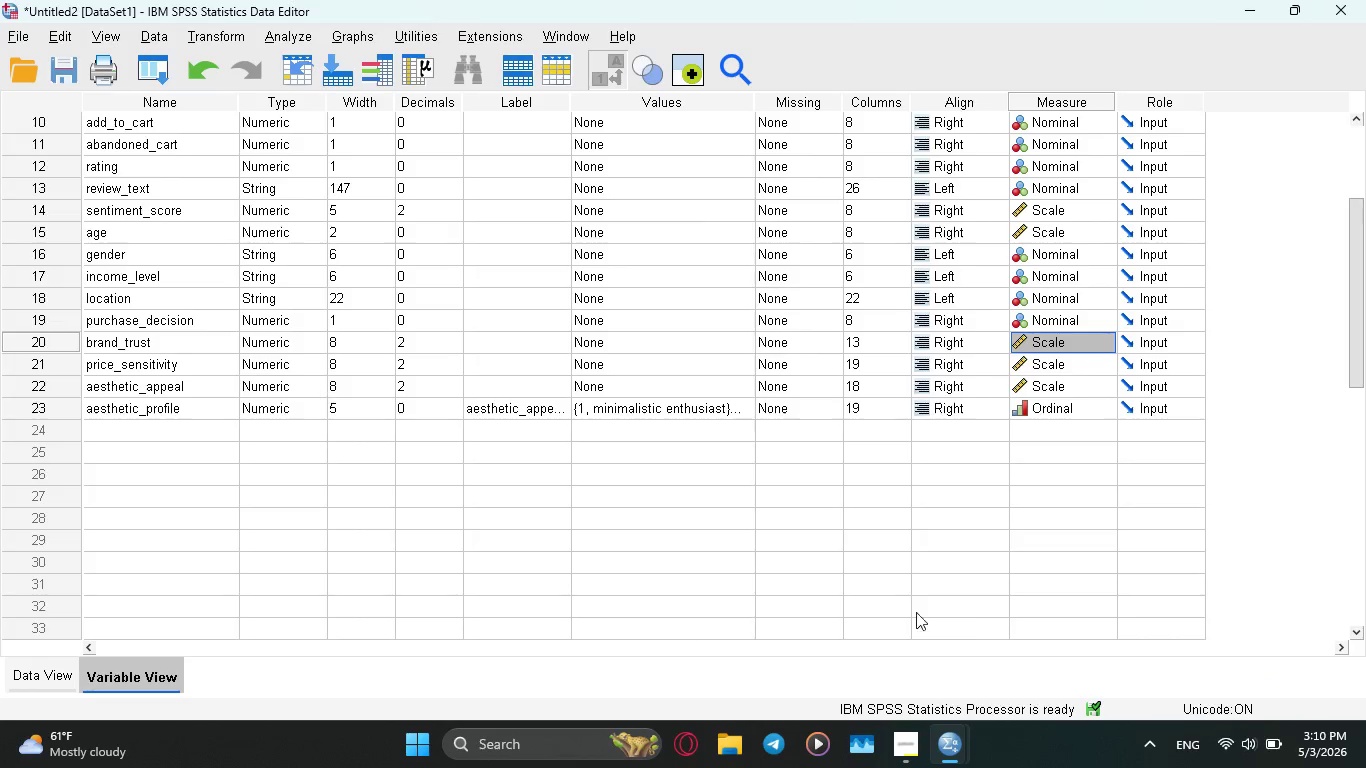 
left_click_drag(start_coordinate=[0, 695], to_coordinate=[0, 700])
 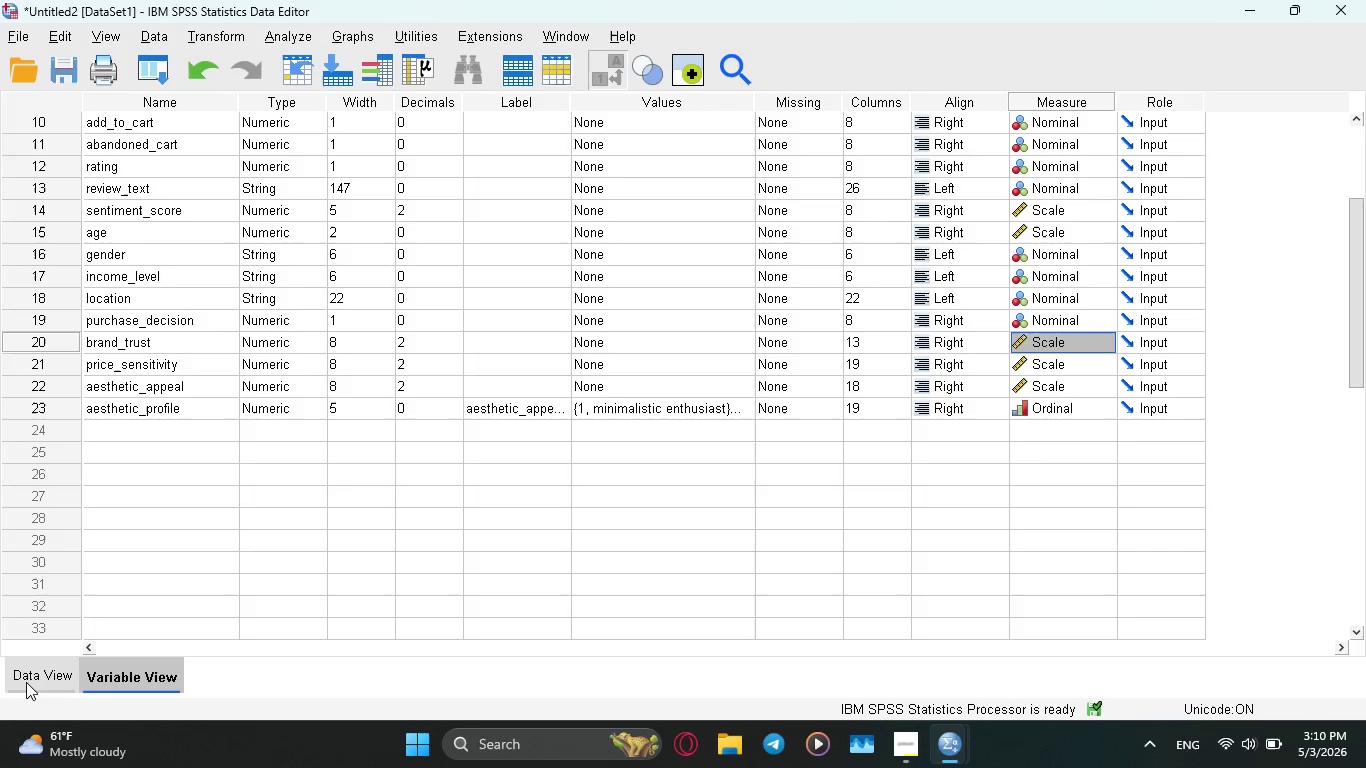 
left_click([27, 681])
 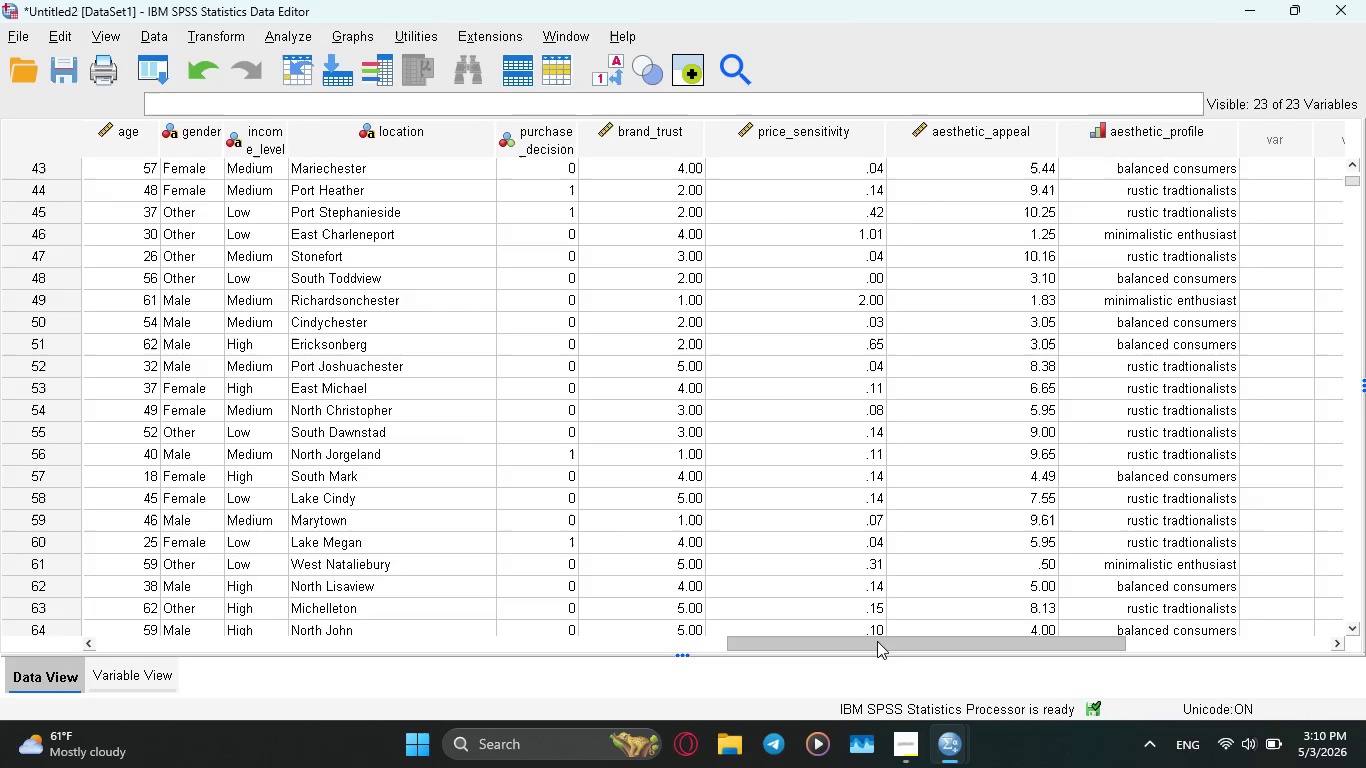 
left_click_drag(start_coordinate=[888, 641], to_coordinate=[918, 643])
 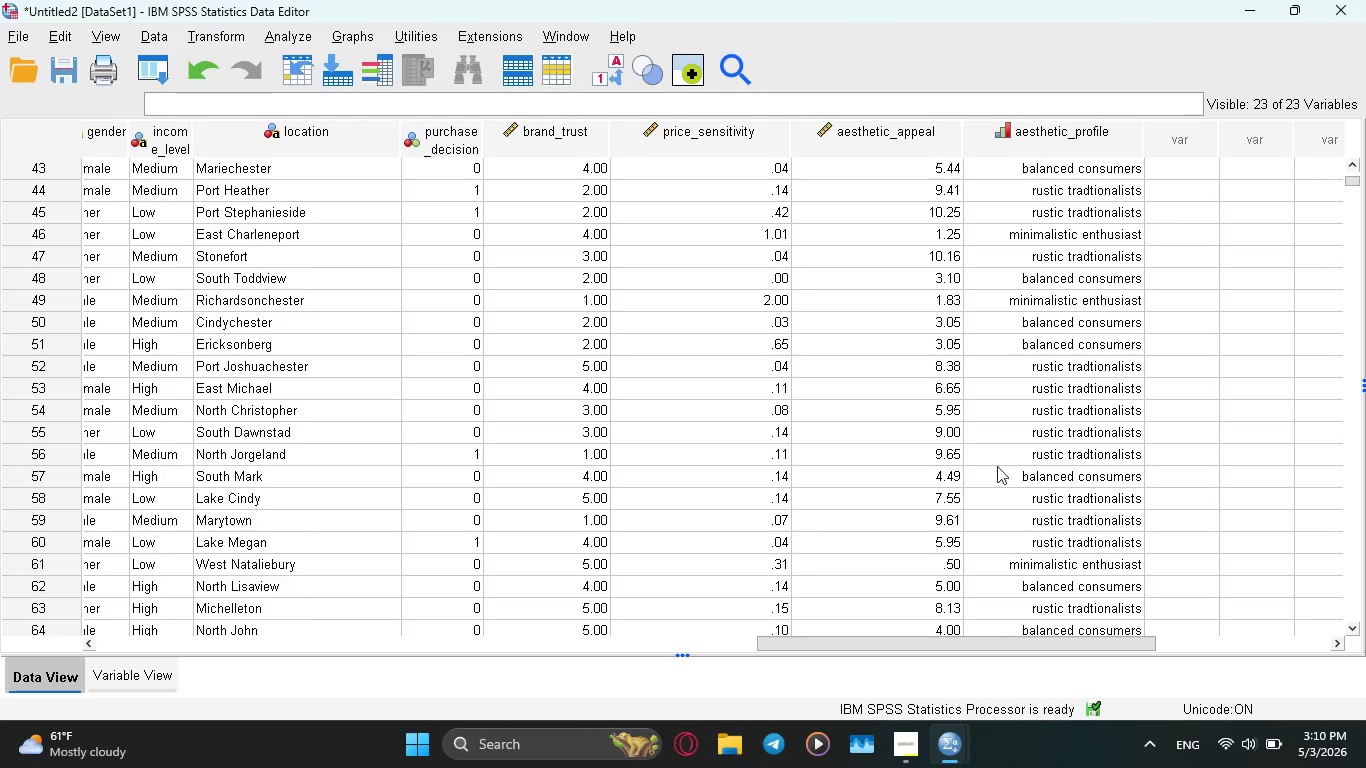 
wait(19.14)
 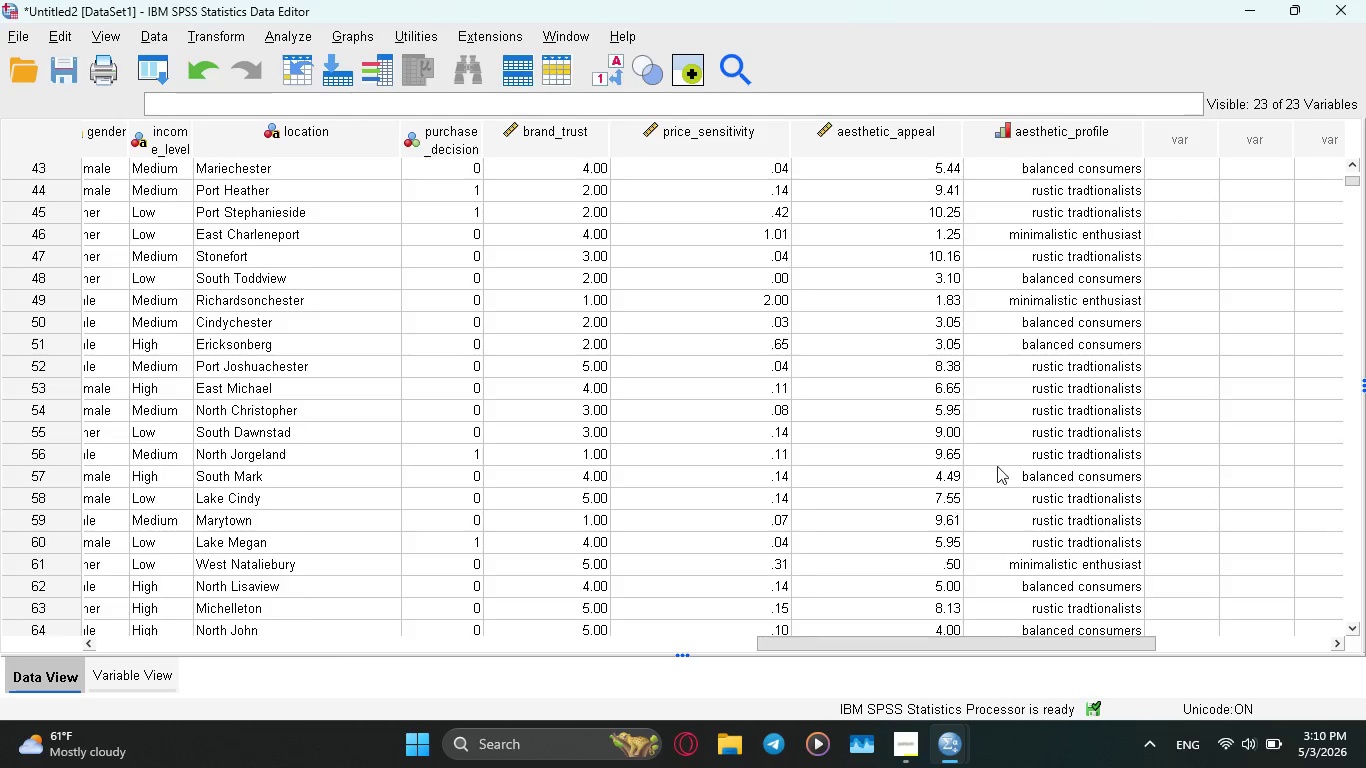 
left_click([734, 652])
 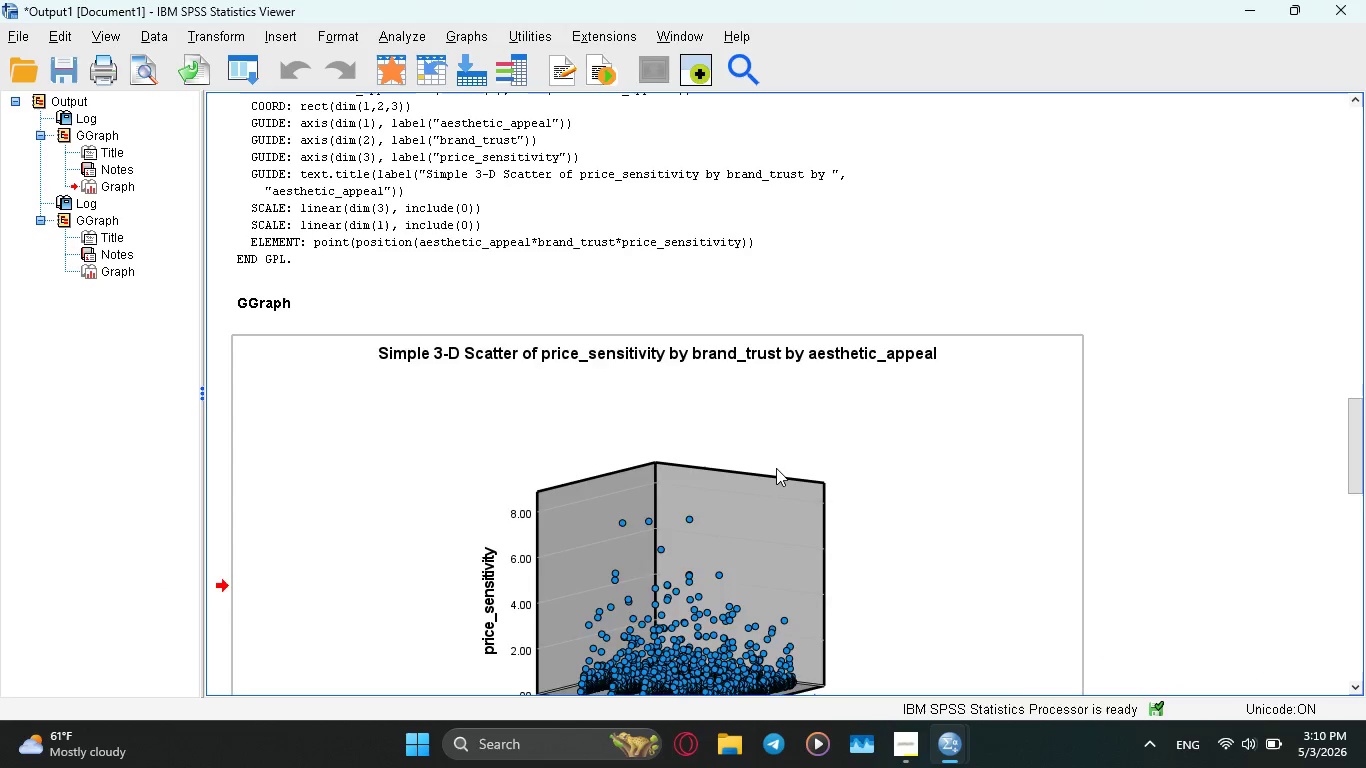 
scroll: coordinate [777, 469], scroll_direction: down, amount: 16.0
 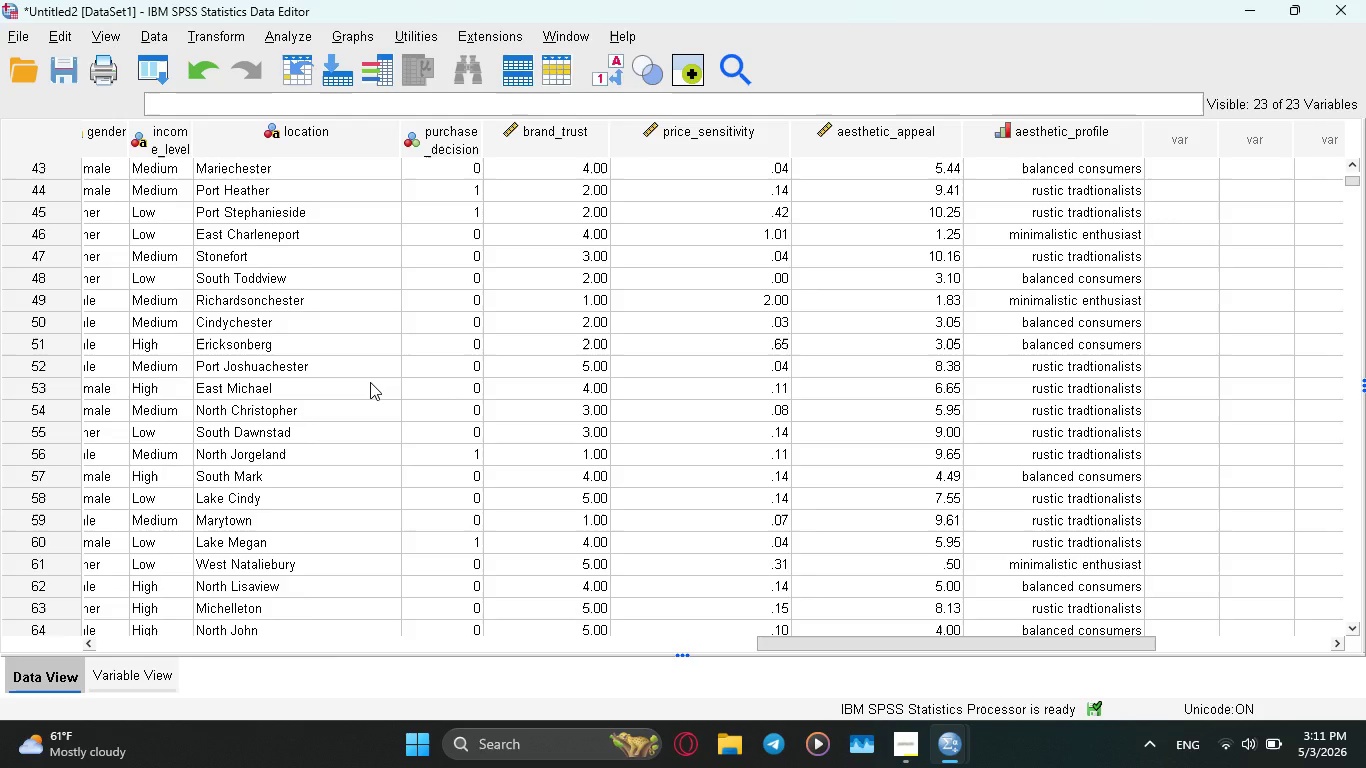 
wait(53.81)
 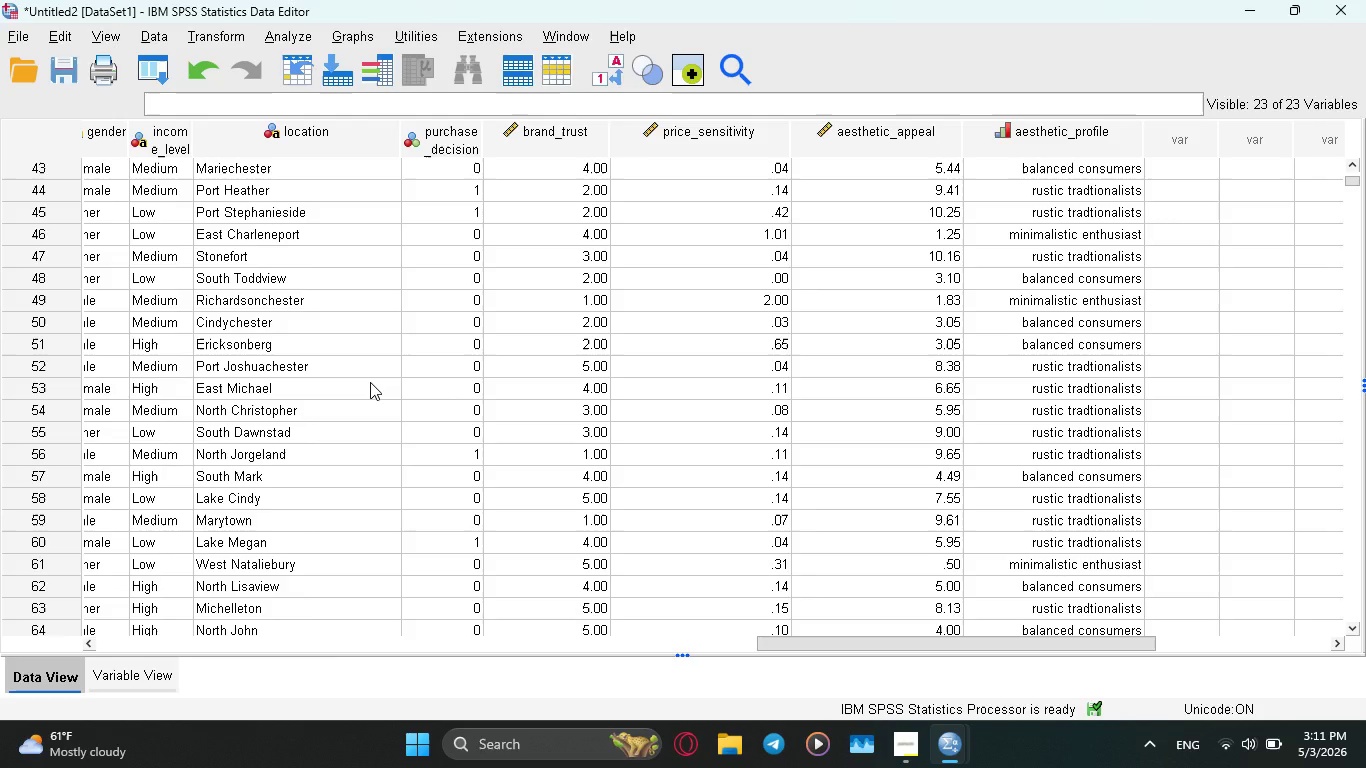 
scroll: coordinate [444, 391], scroll_direction: down, amount: 4.0
 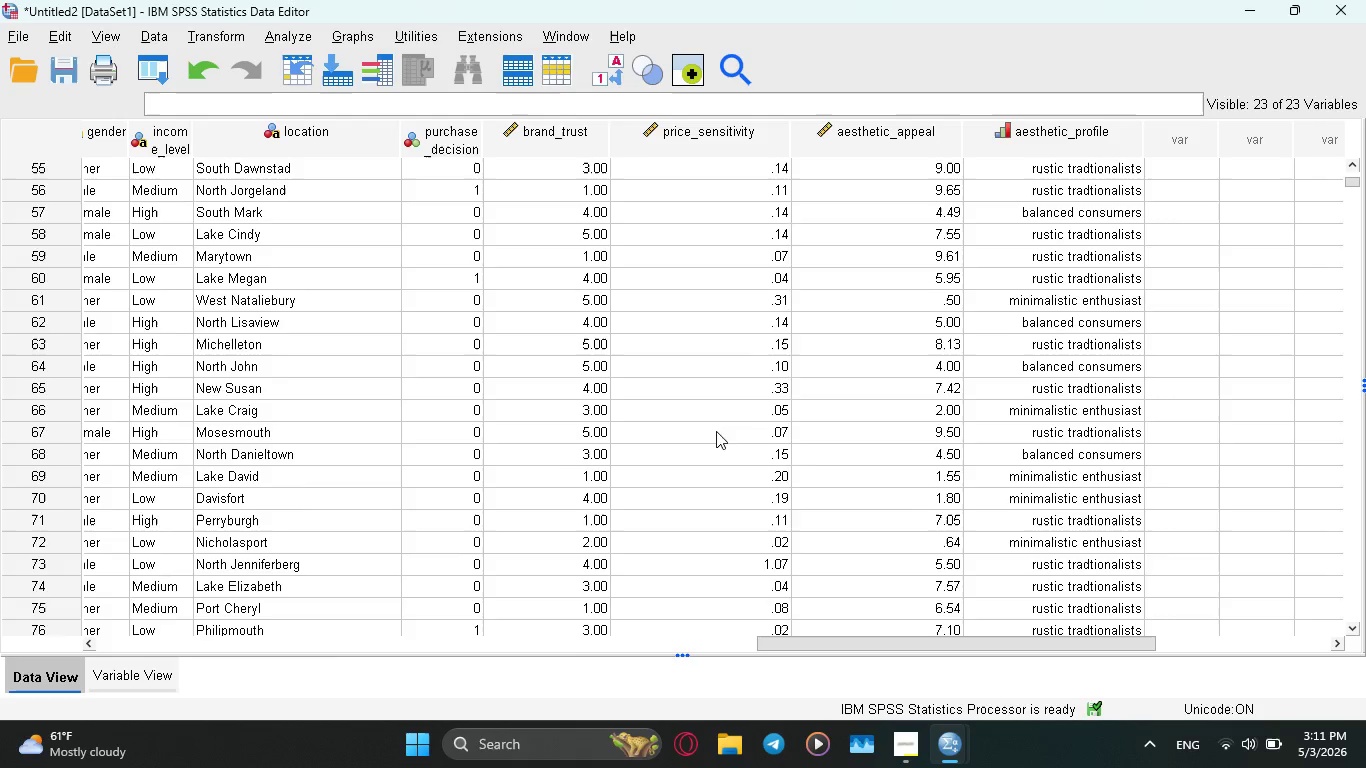 
scroll: coordinate [724, 428], scroll_direction: up, amount: 2.0
 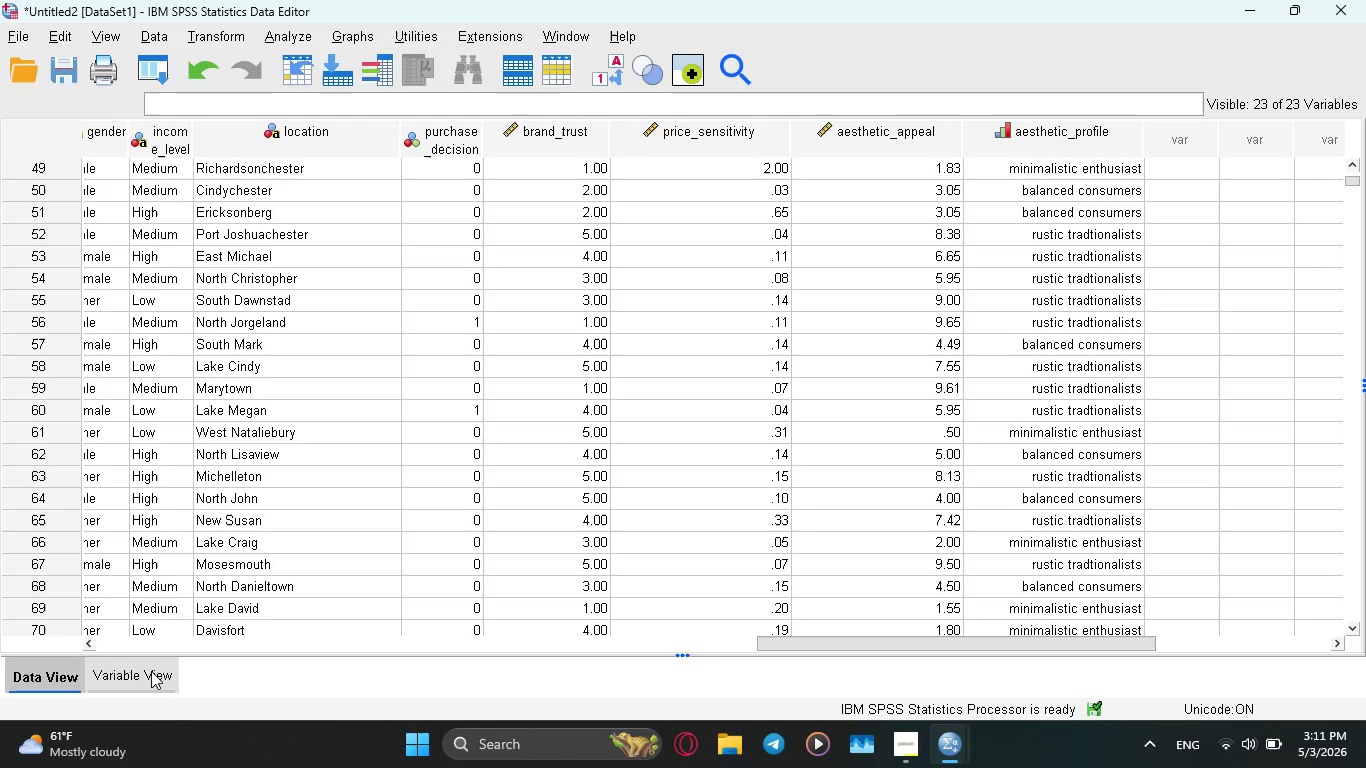 
left_click([143, 671])
 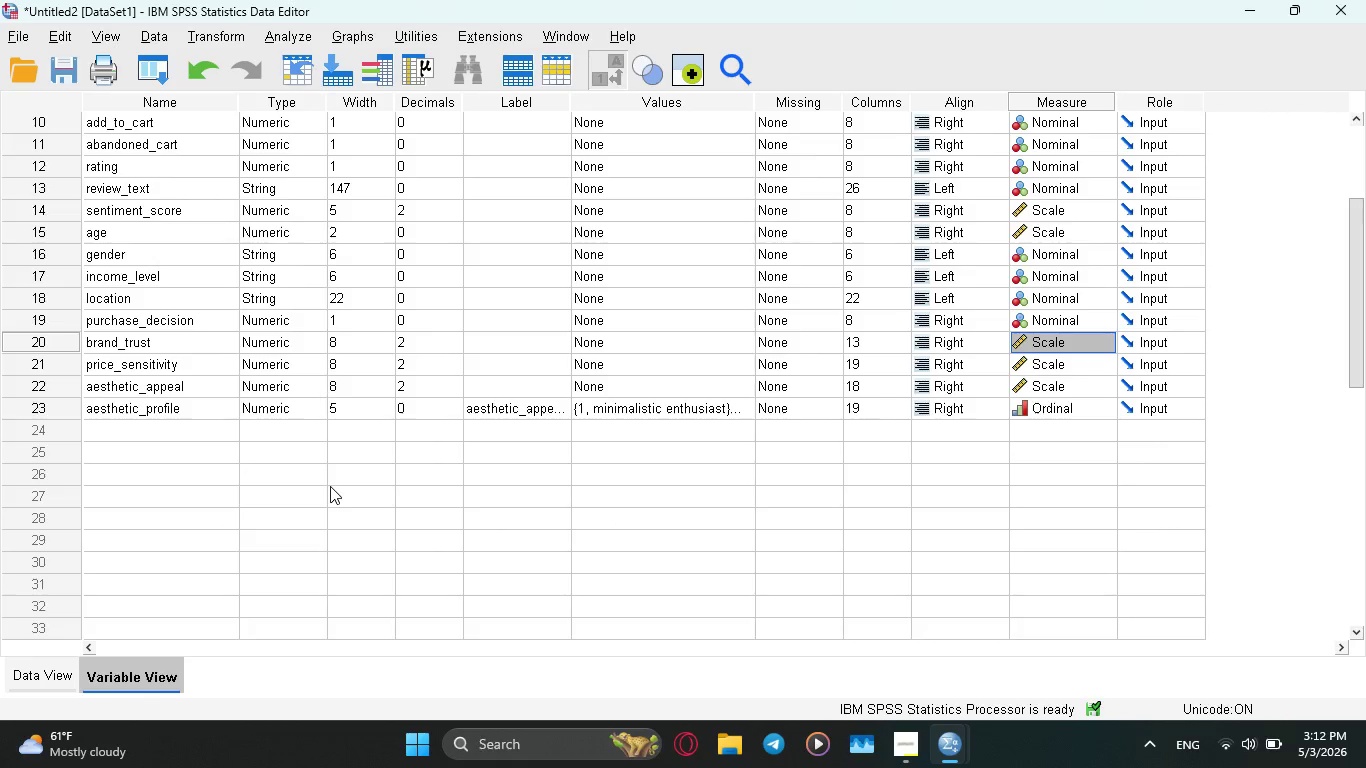 
wait(12.95)
 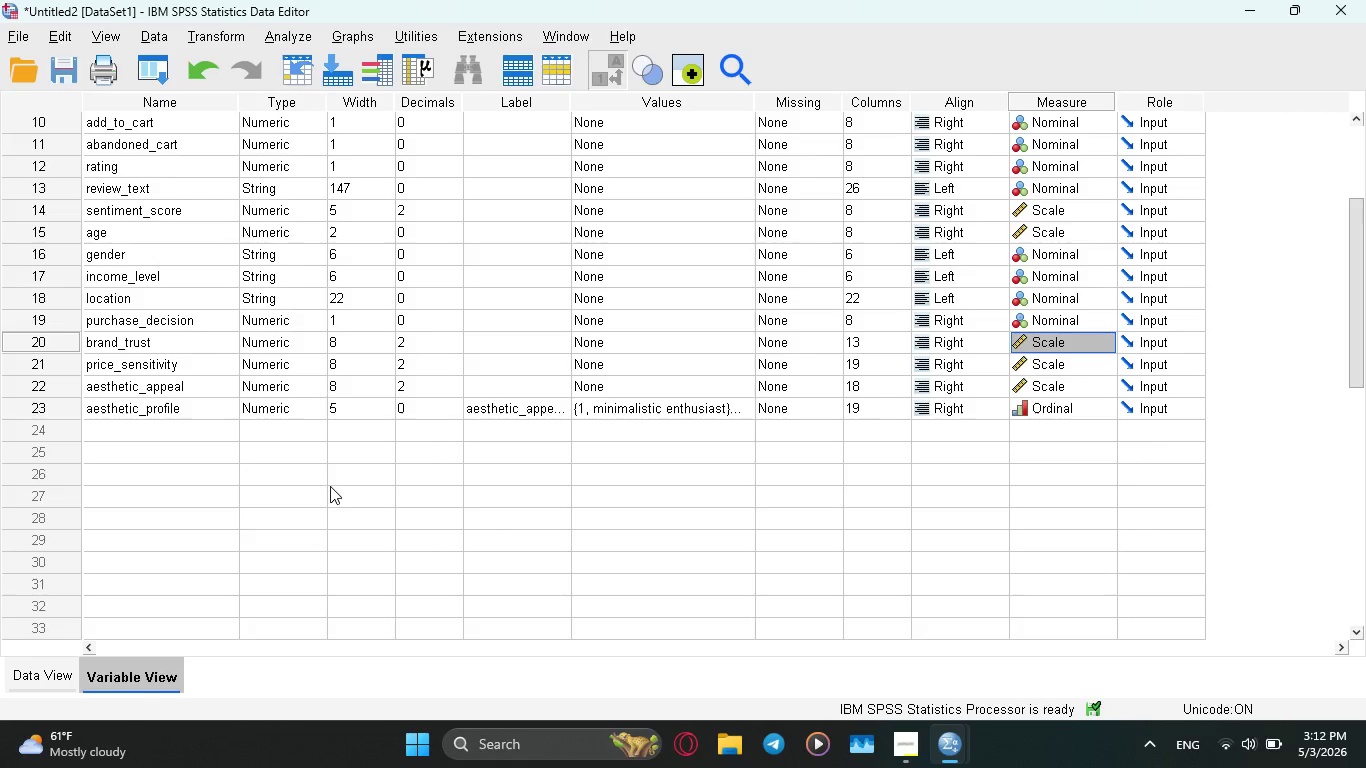 
scroll: coordinate [325, 476], scroll_direction: up, amount: 4.0
 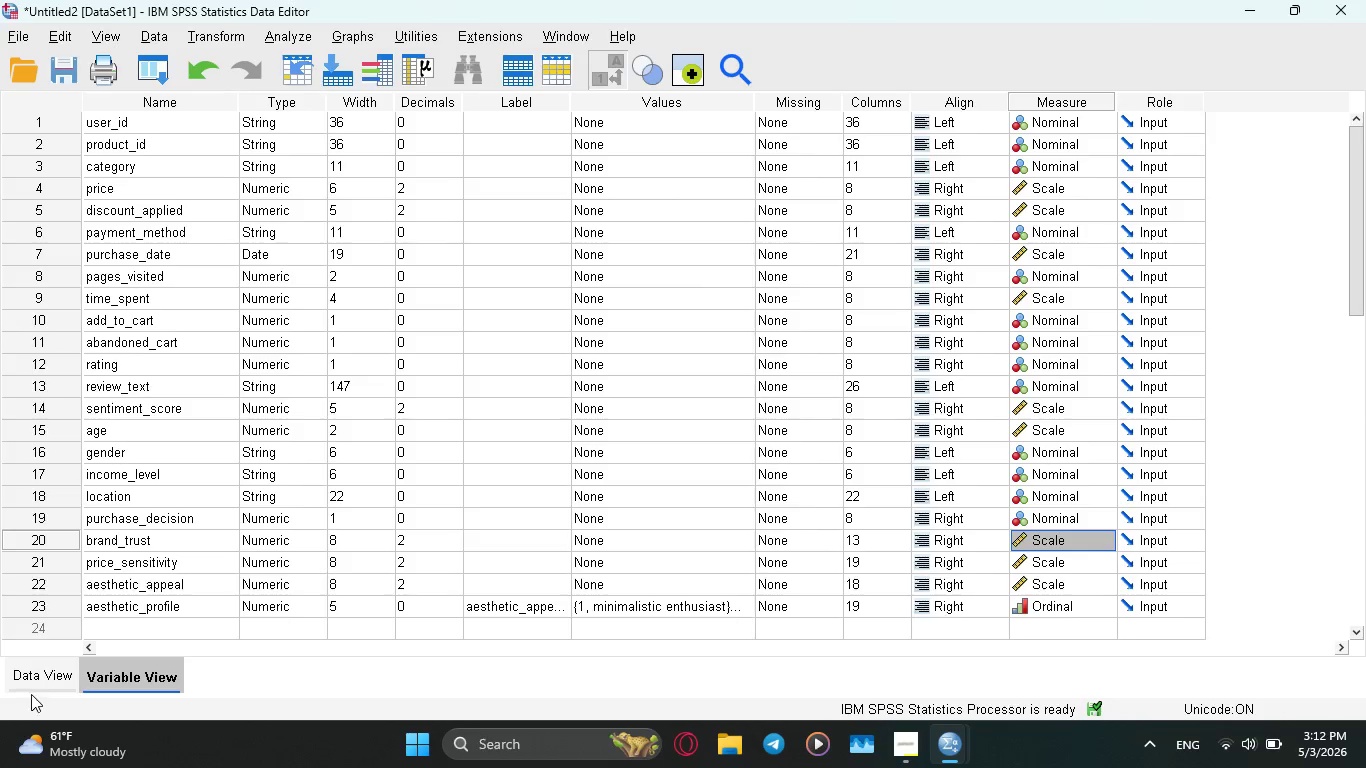 
left_click([47, 666])
 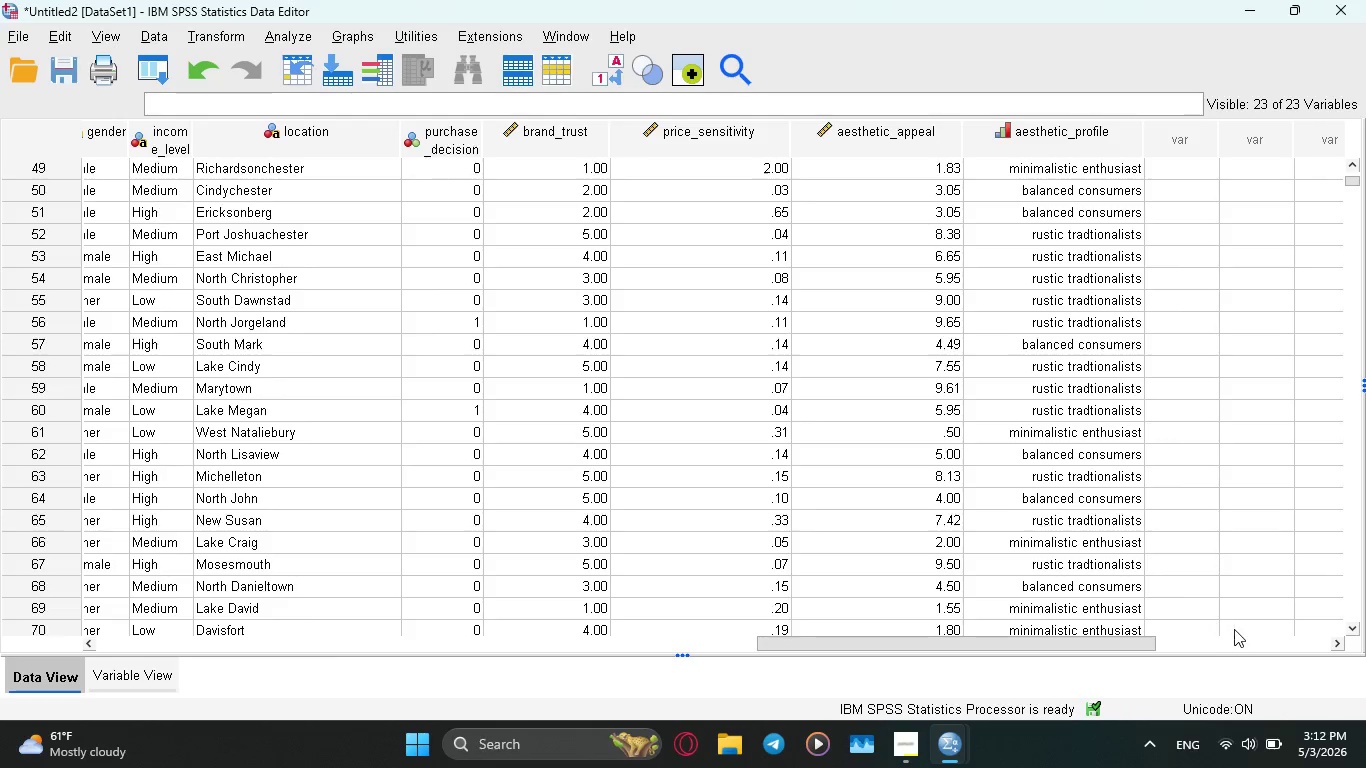 
wait(13.22)
 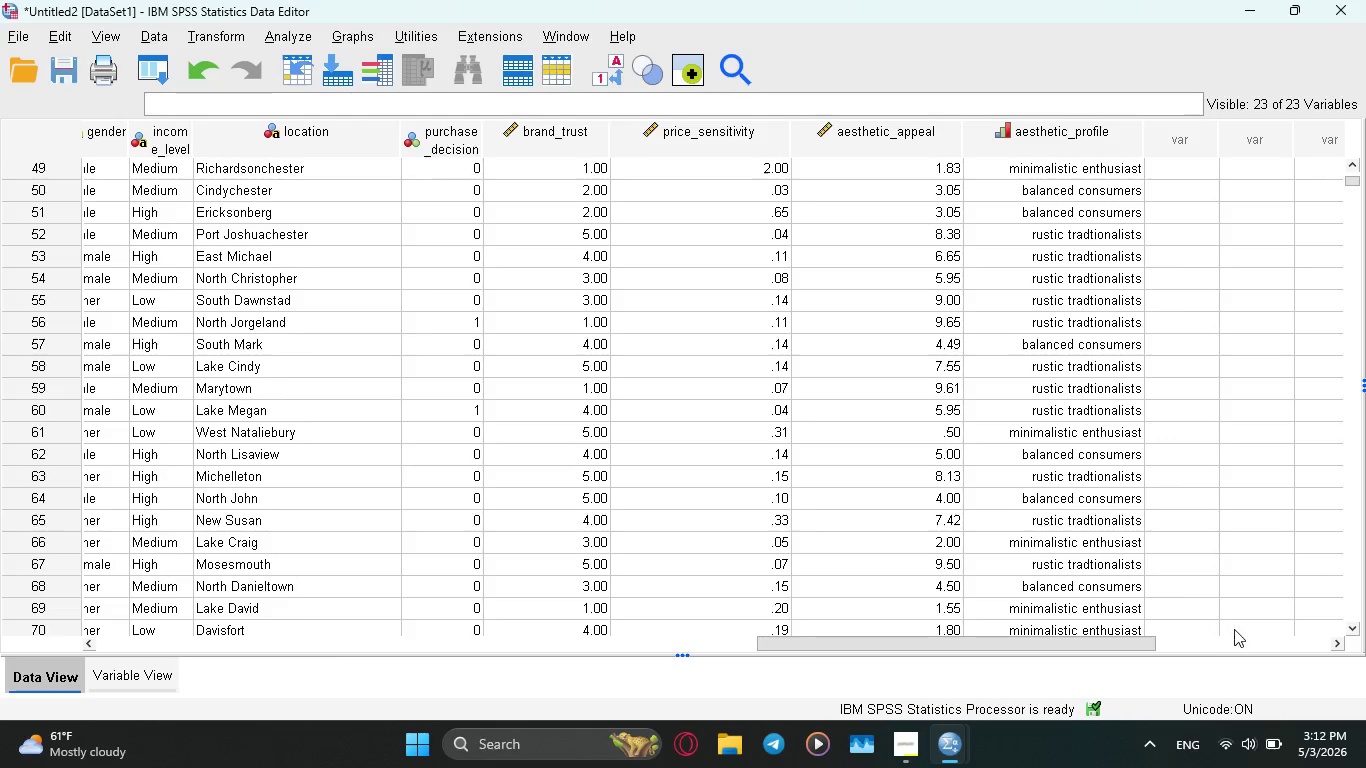 
left_click([345, 34])
 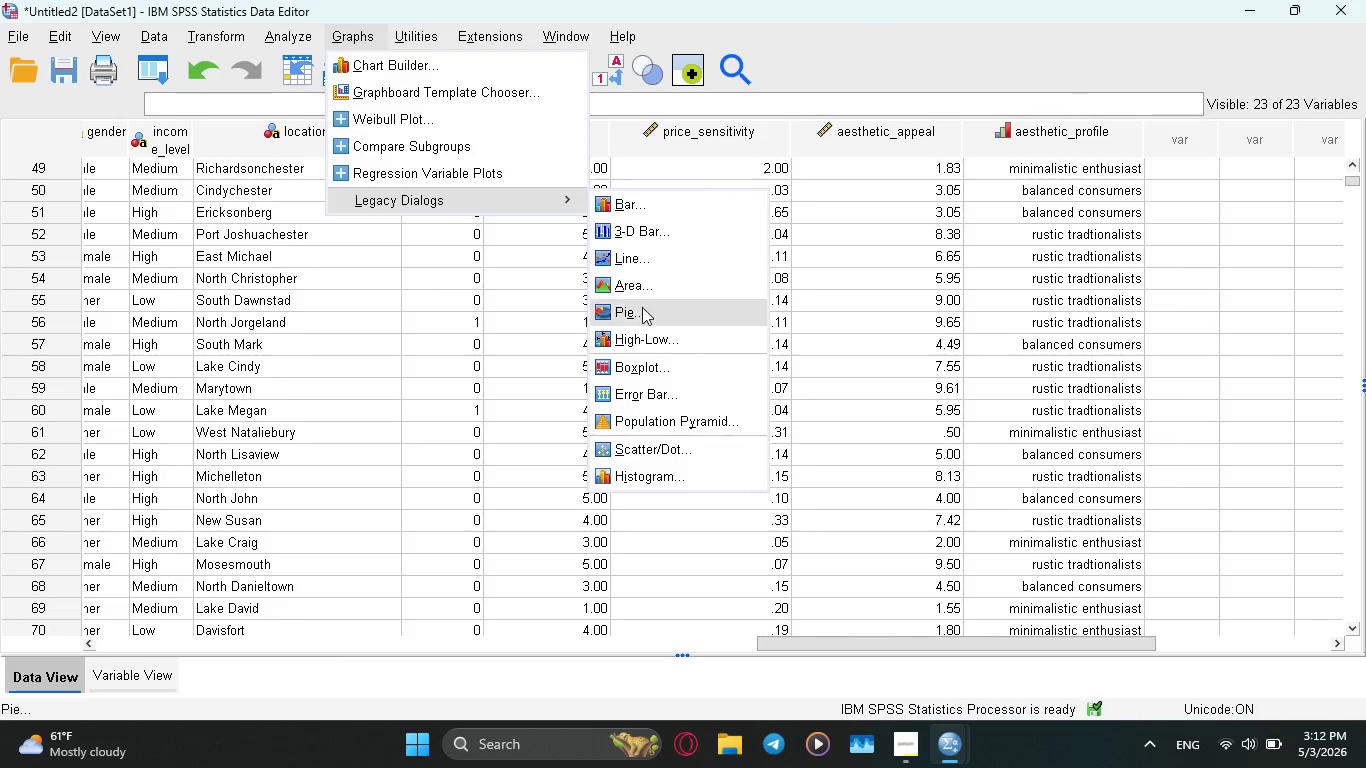 
left_click([657, 359])
 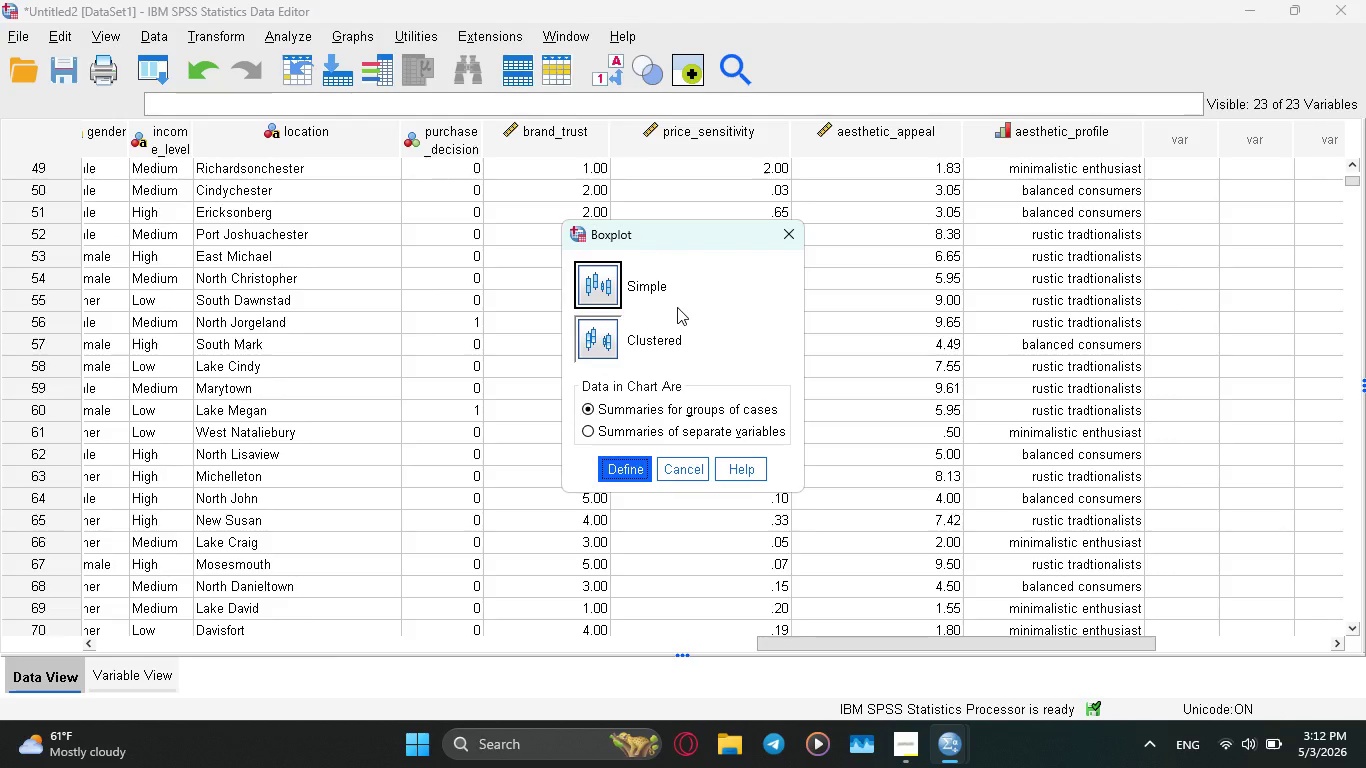 
wait(21.23)
 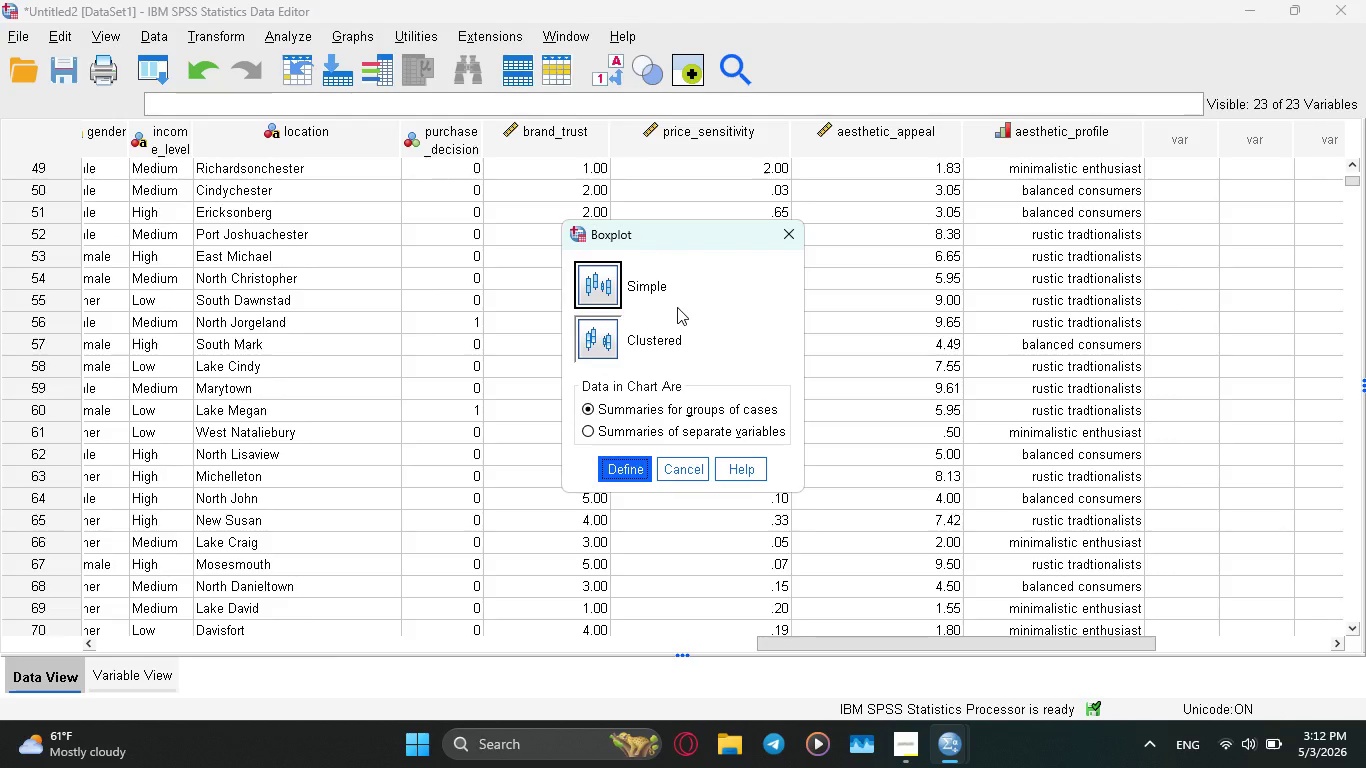 
left_click([603, 331])
 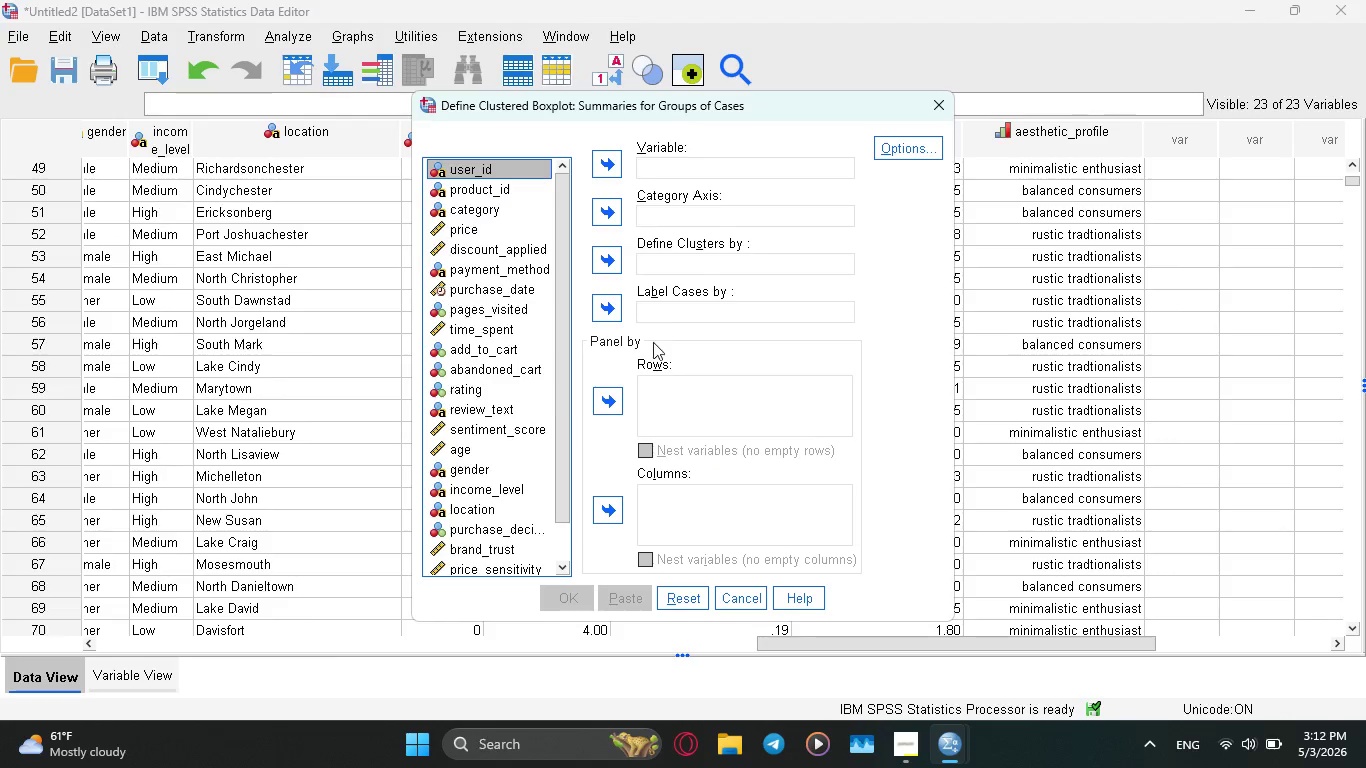 
wait(10.33)
 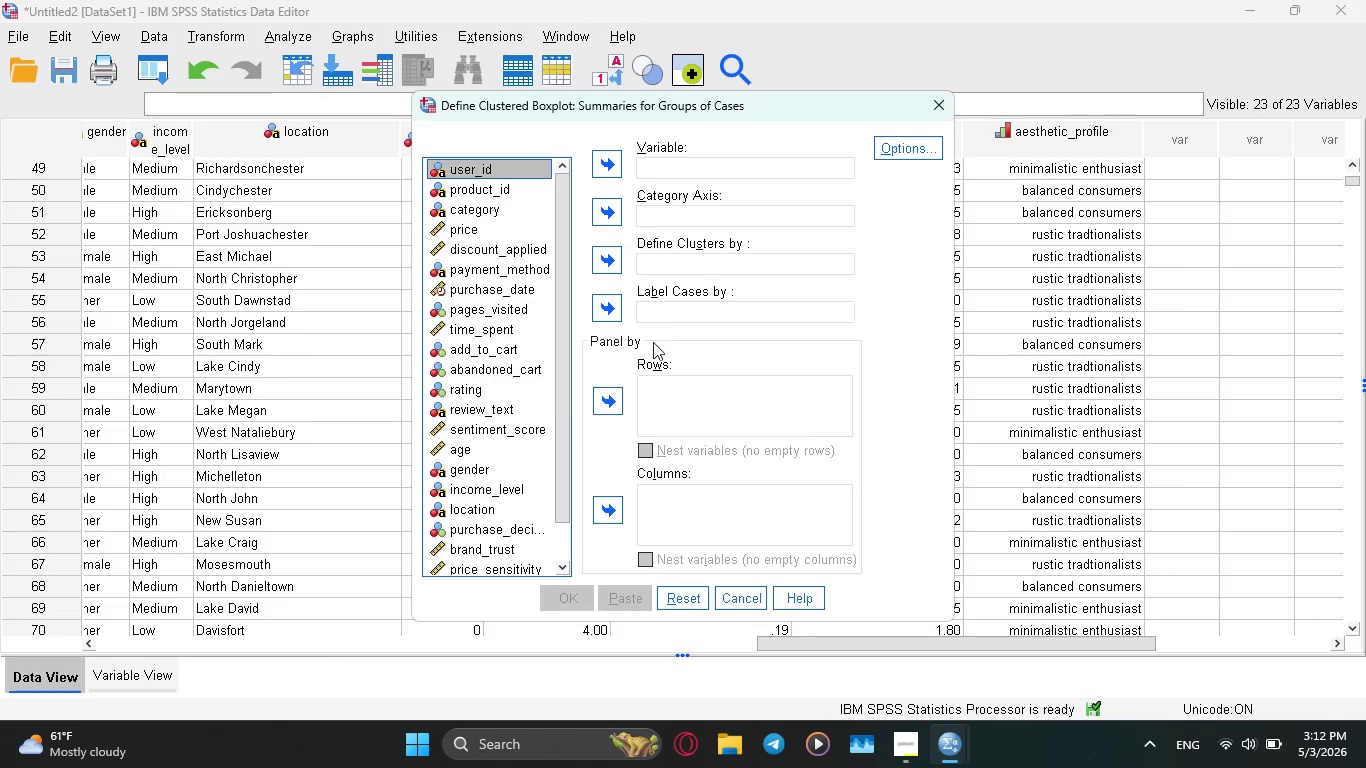 
left_click([516, 543])
 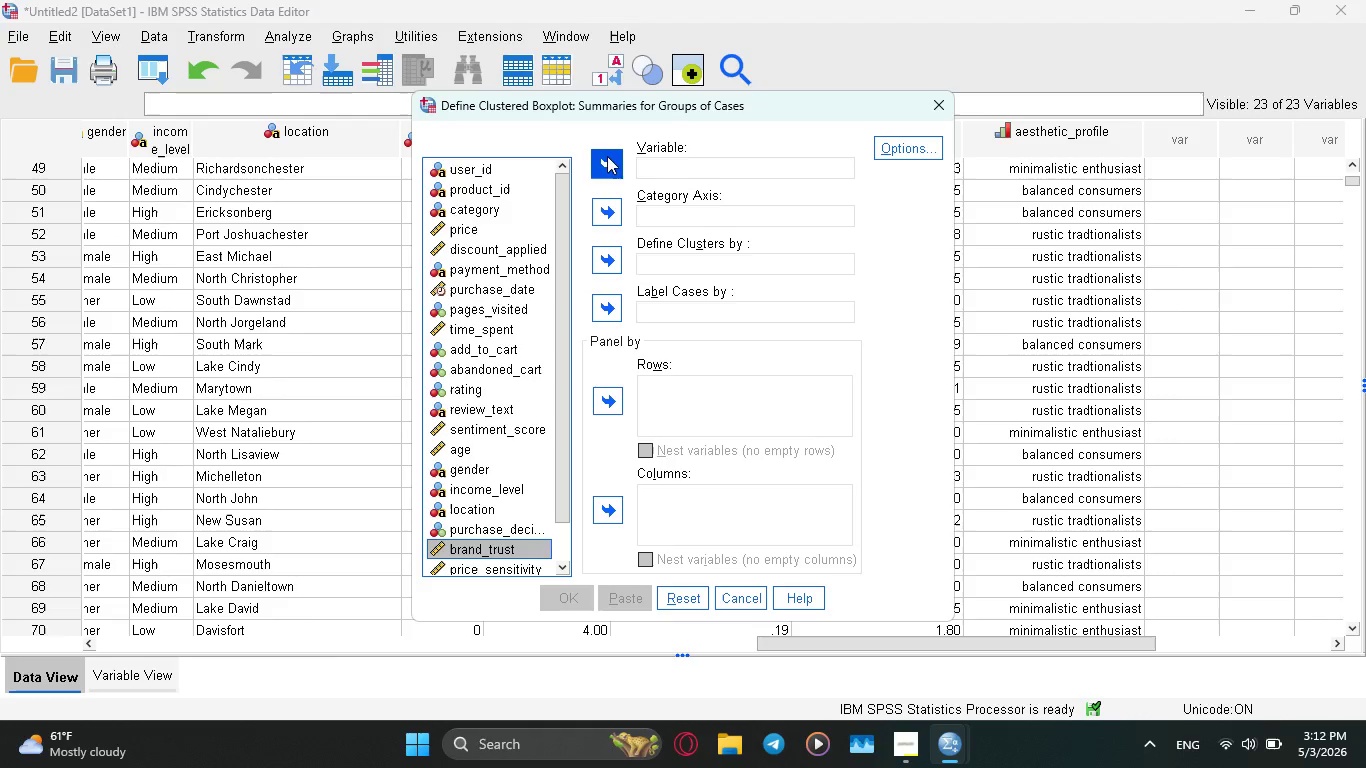 
left_click([610, 165])
 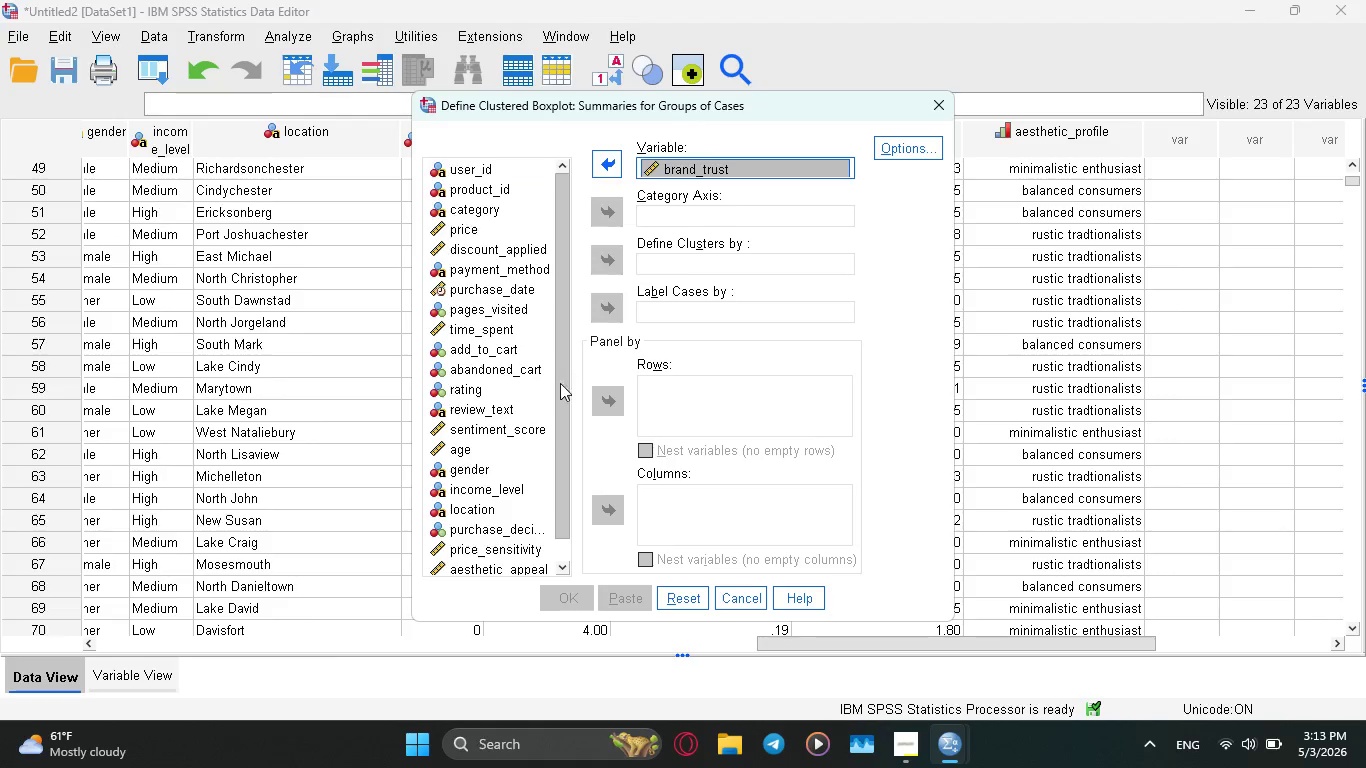 
wait(7.53)
 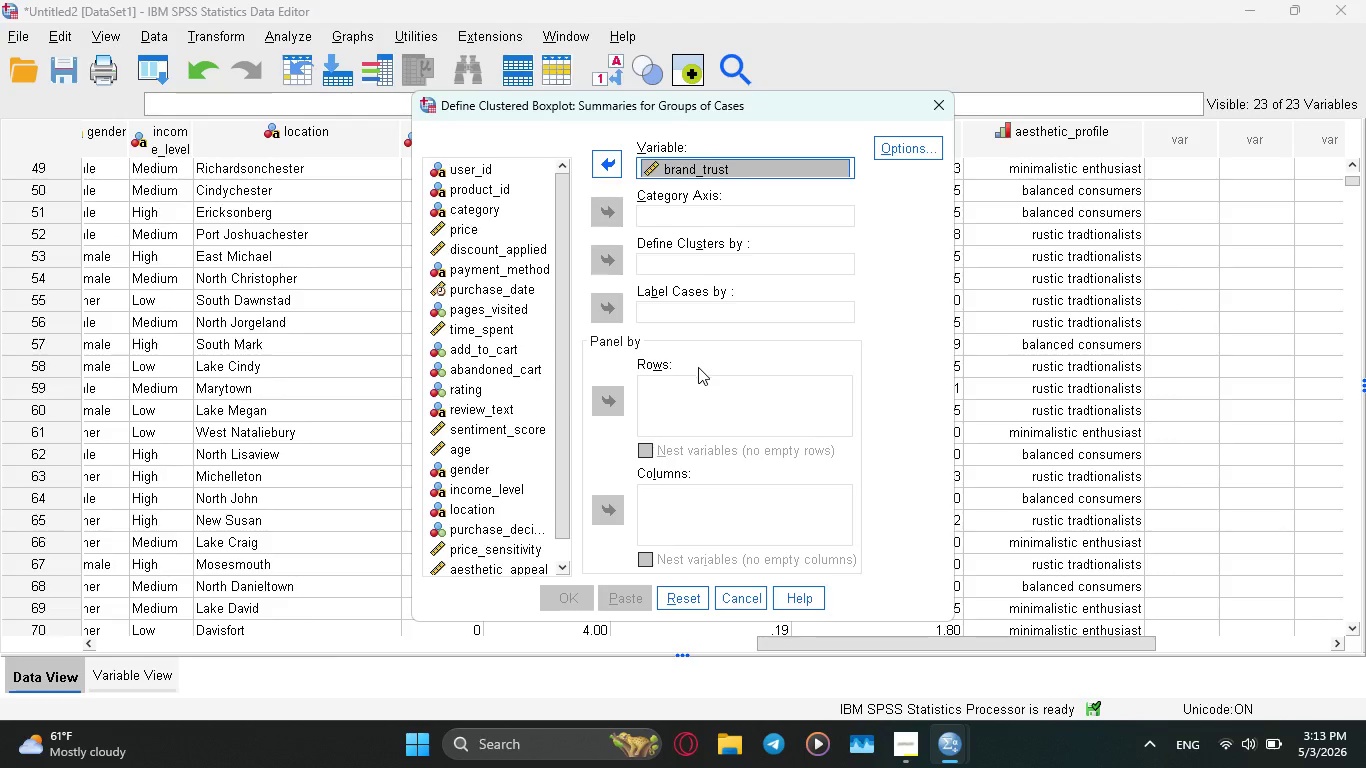 
left_click([601, 217])
 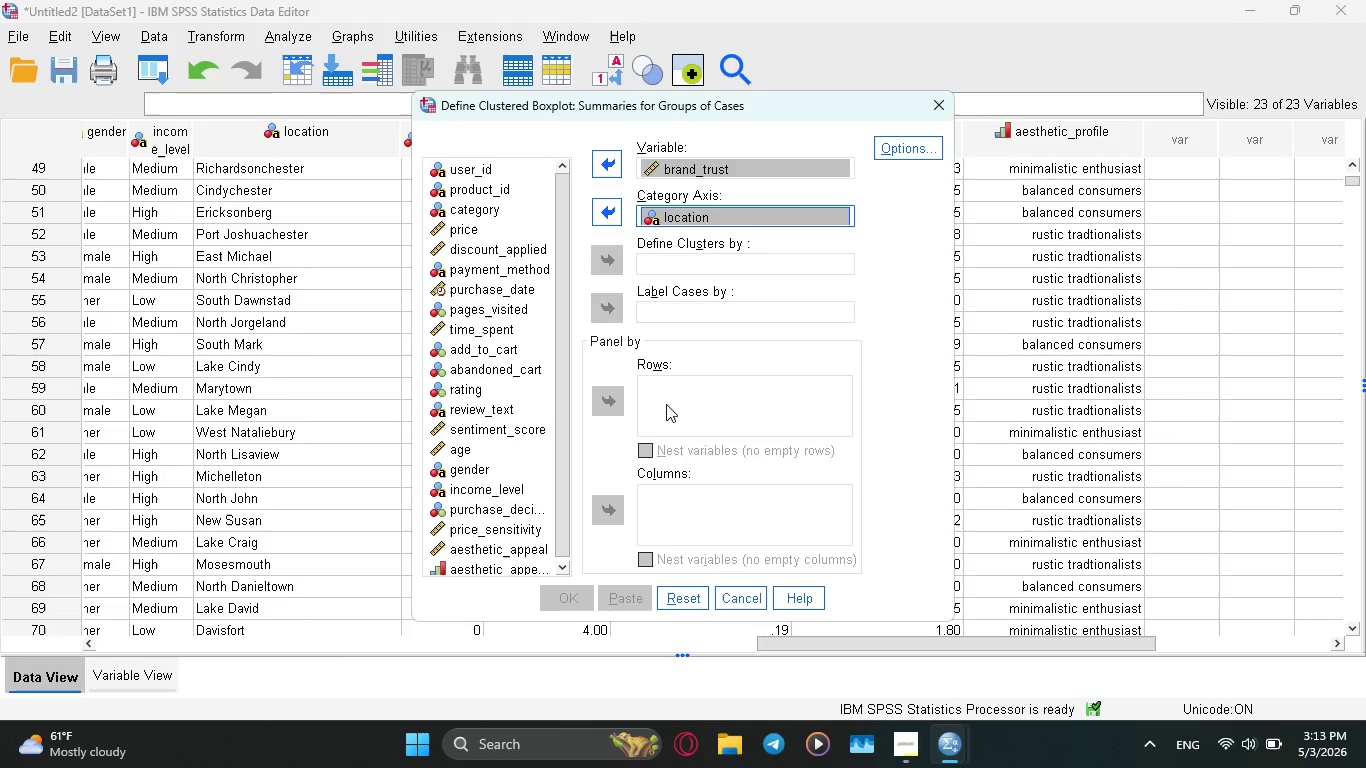 
left_click_drag(start_coordinate=[556, 492], to_coordinate=[562, 522])
 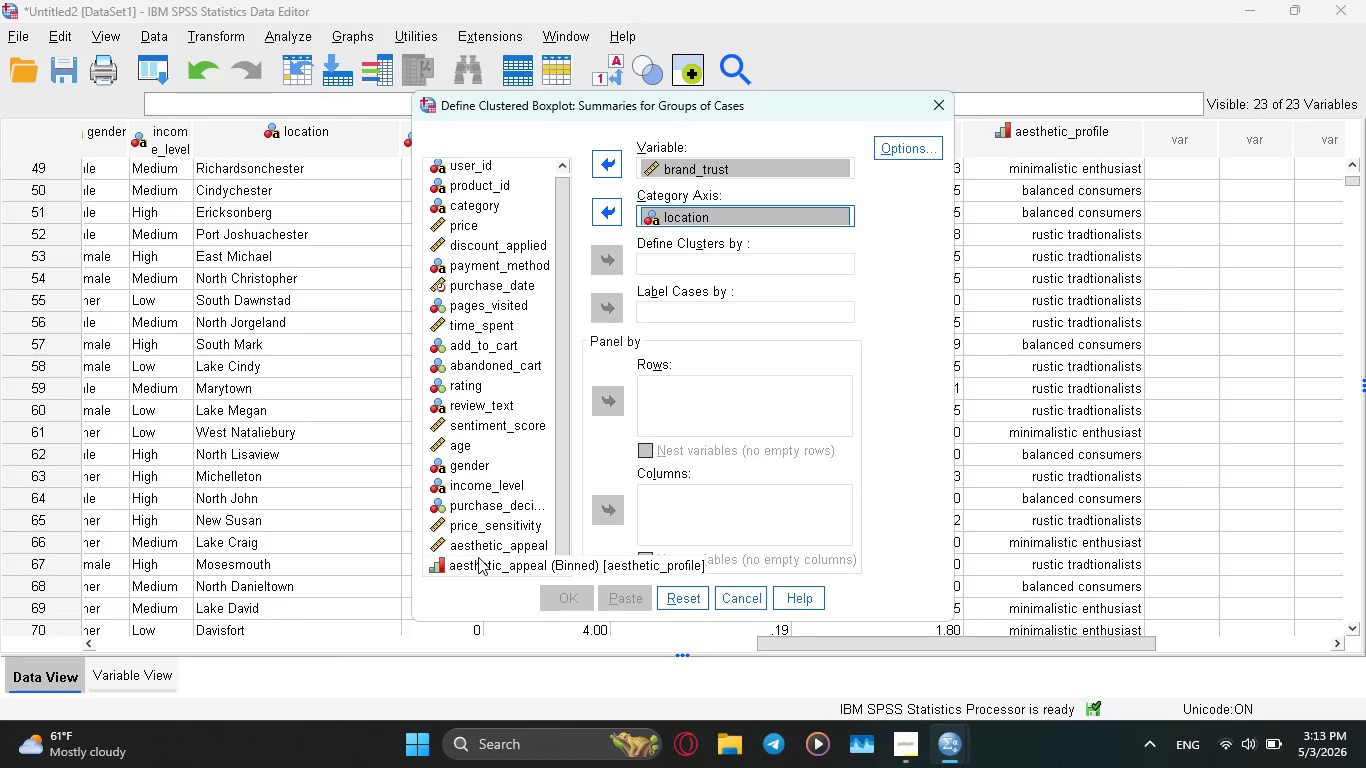 
wait(11.17)
 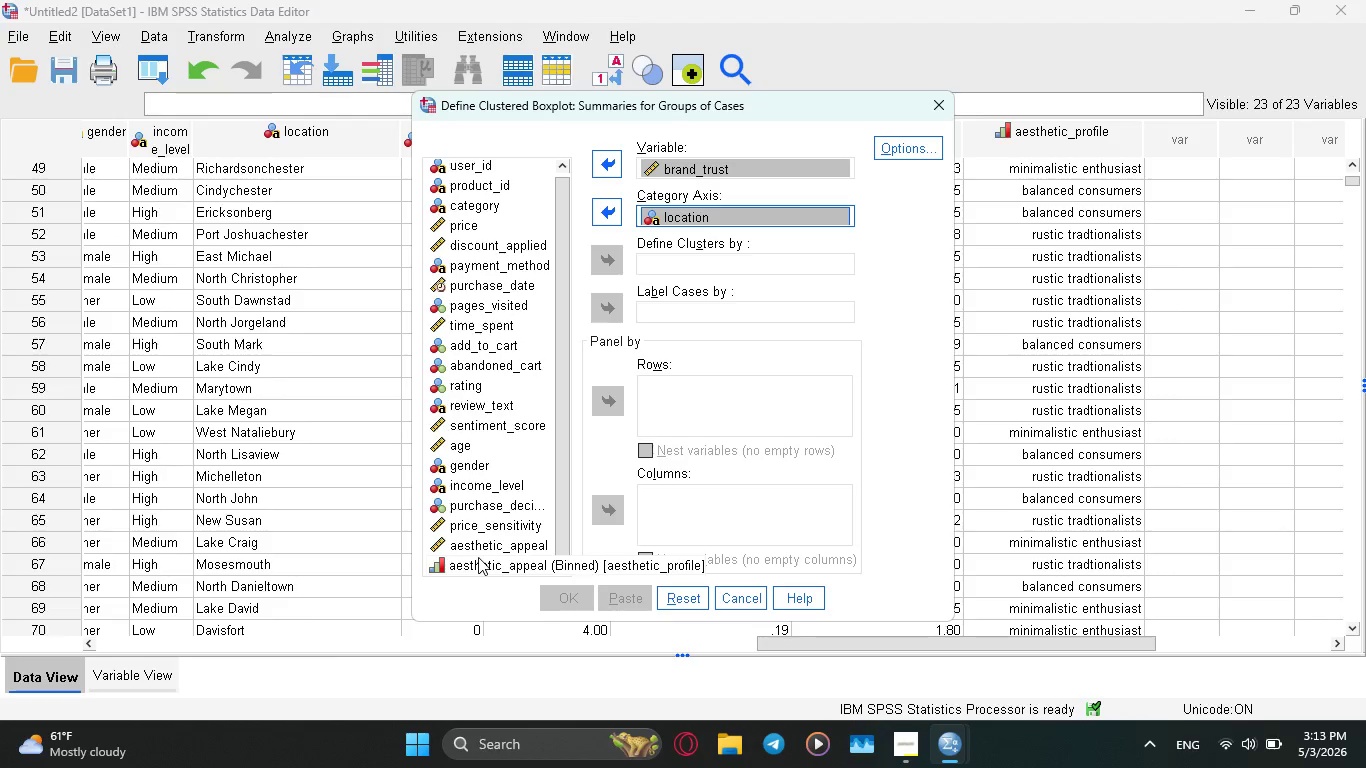 
left_click([608, 271])
 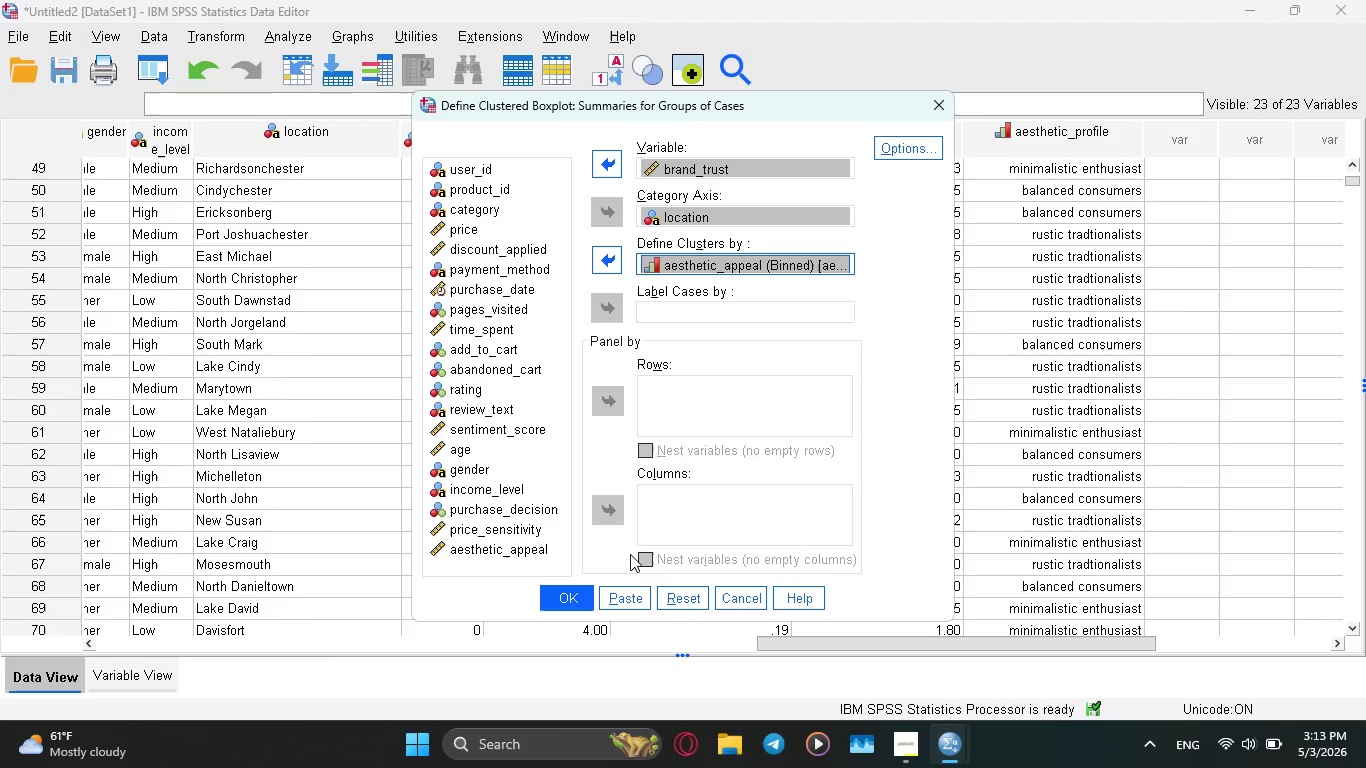 
wait(12.95)
 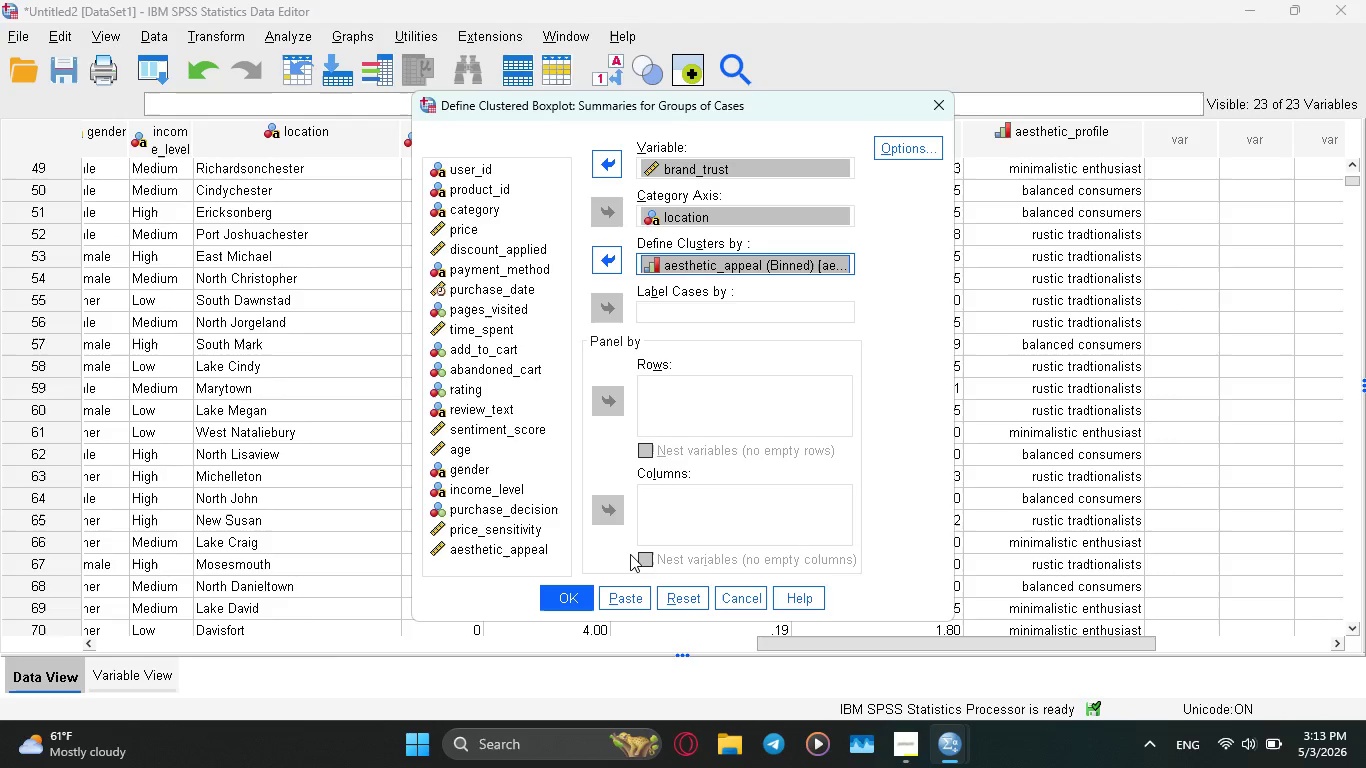 
left_click([619, 594])
 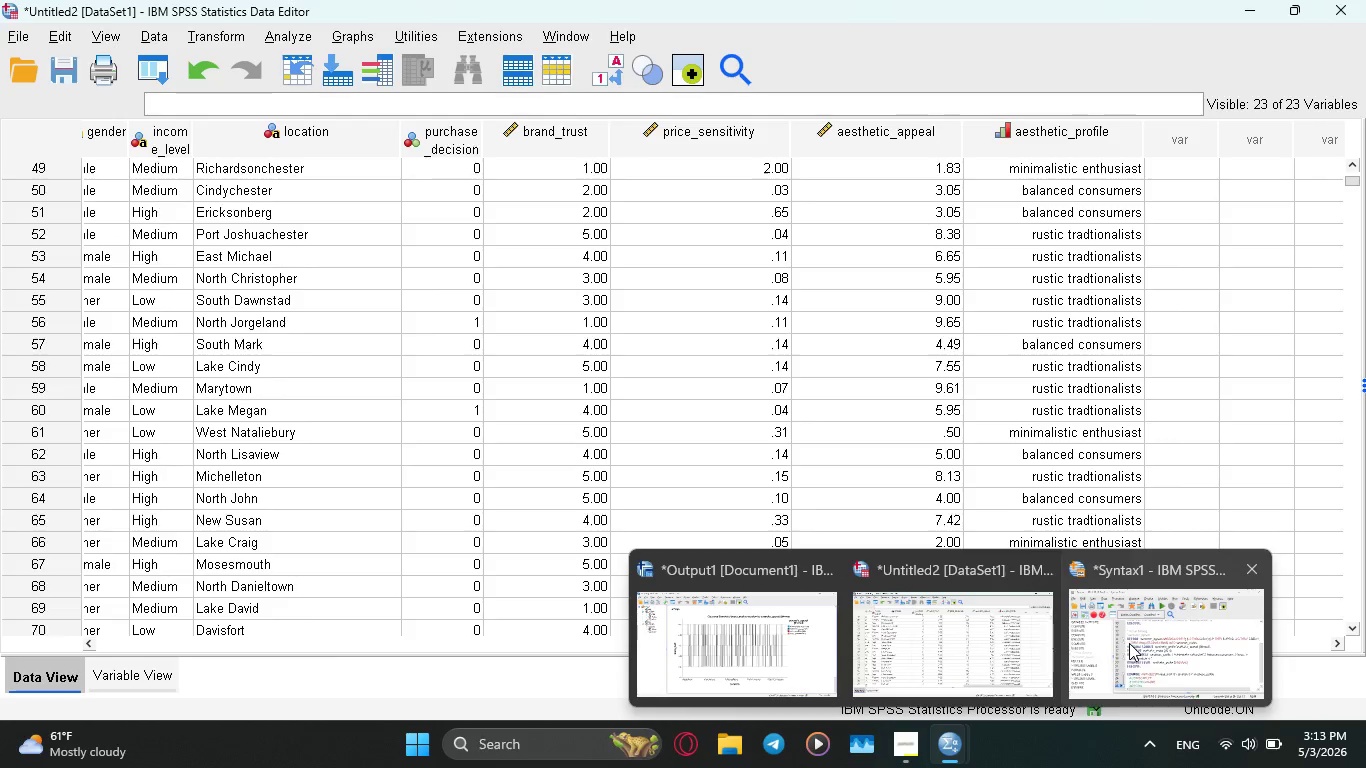 
left_click([1137, 651])
 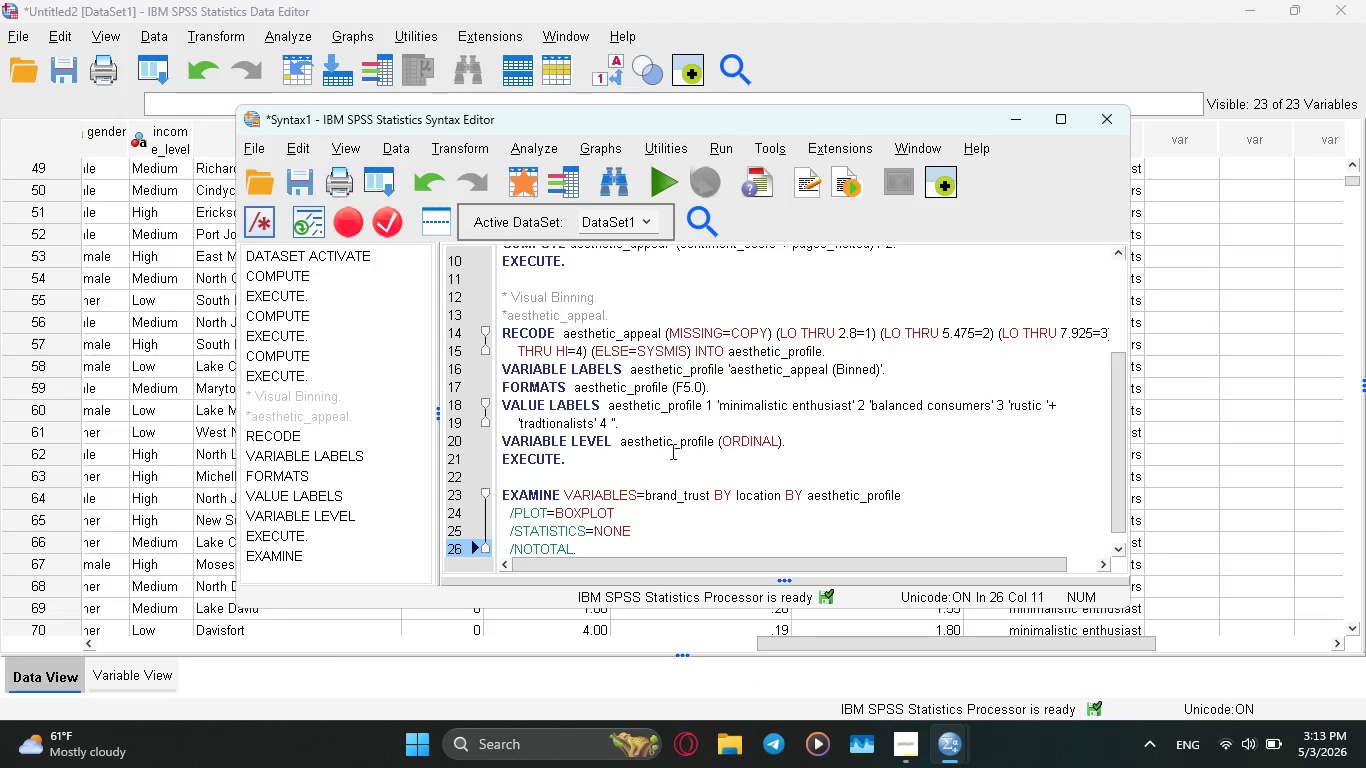 
scroll: coordinate [670, 449], scroll_direction: down, amount: 8.0
 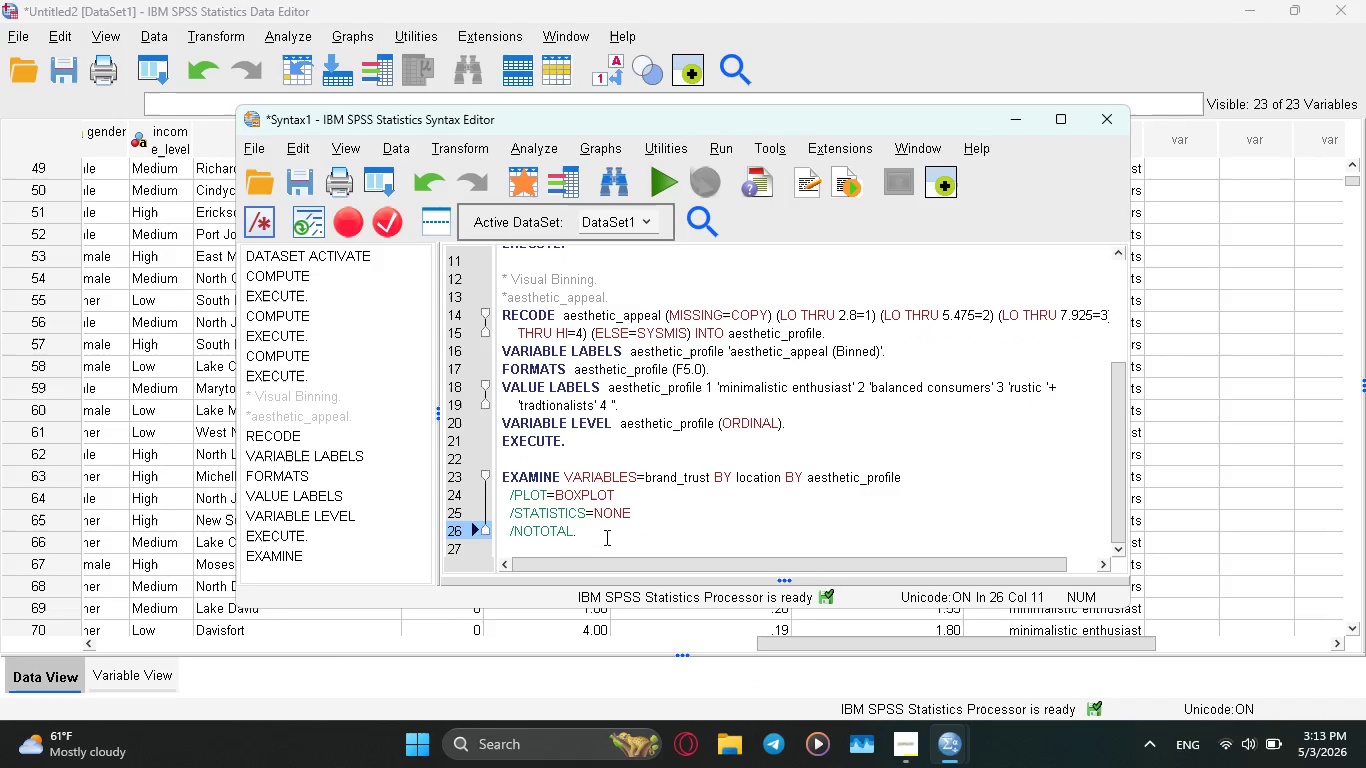 
left_click_drag(start_coordinate=[591, 534], to_coordinate=[493, 470])
 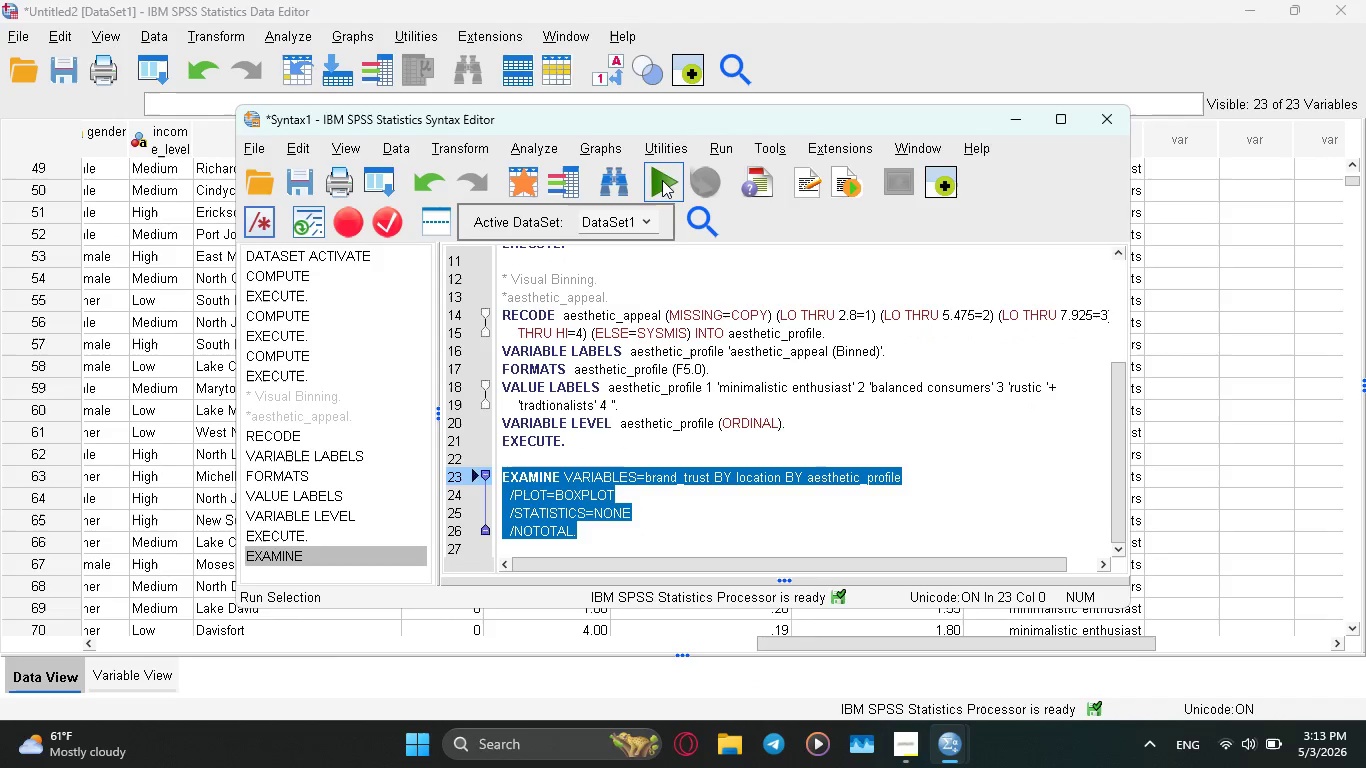 
left_click([674, 178])
 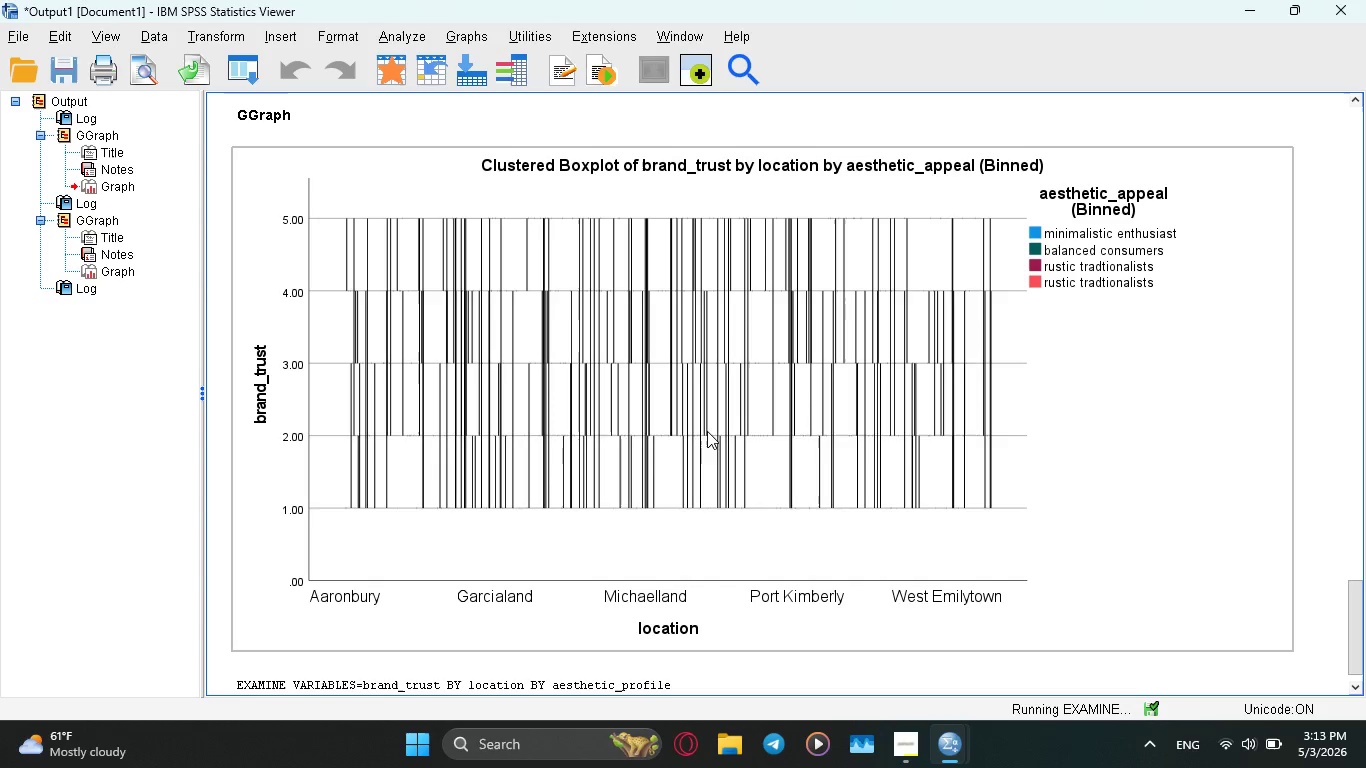 
scroll: coordinate [706, 431], scroll_direction: down, amount: 4.0
 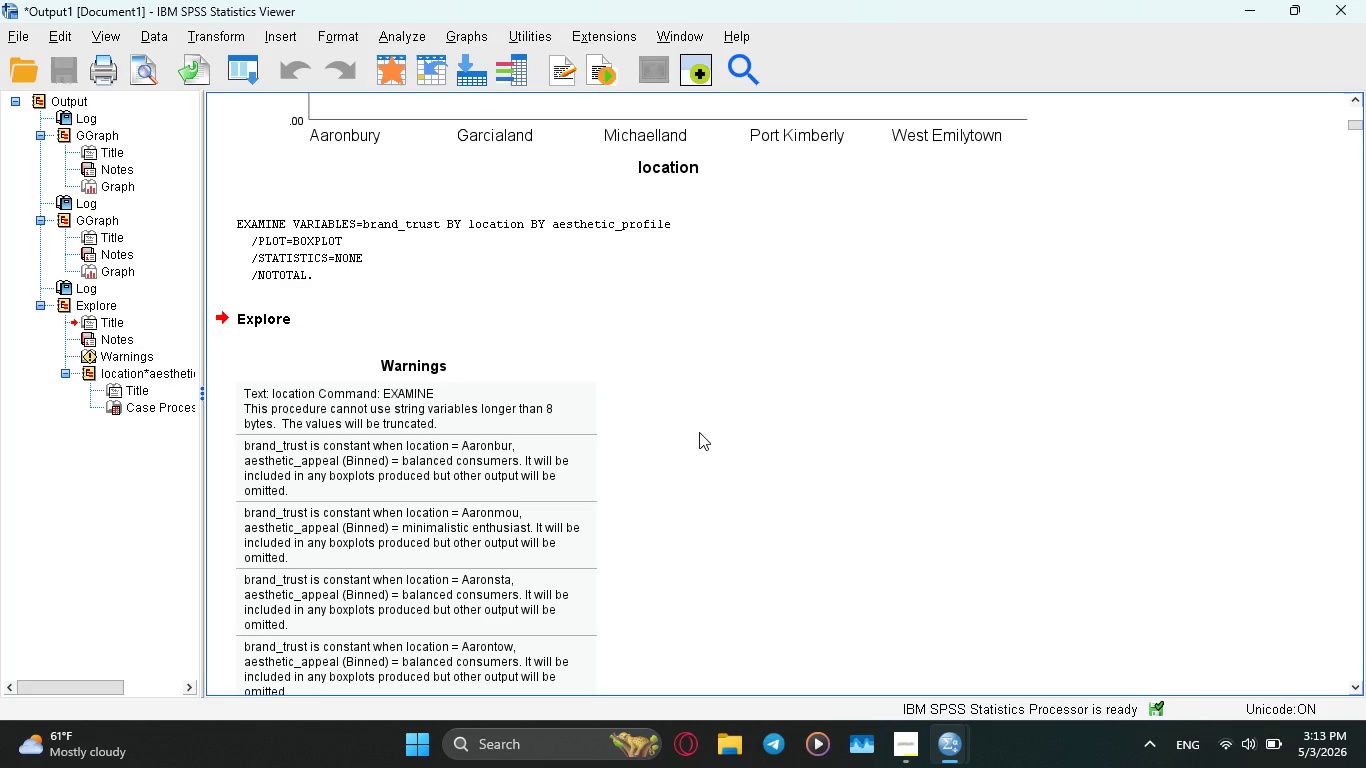 
wait(6.61)
 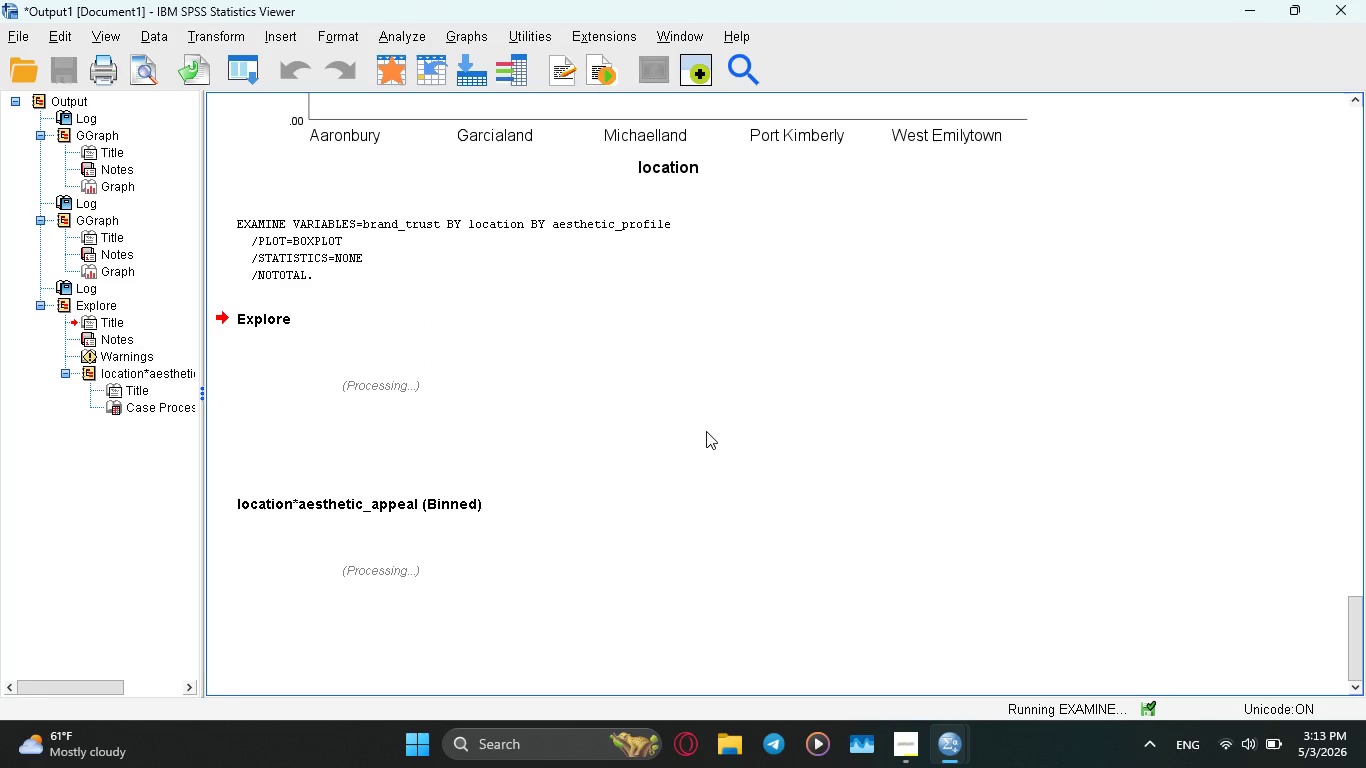 
scroll: coordinate [662, 393], scroll_direction: down, amount: 28.0
 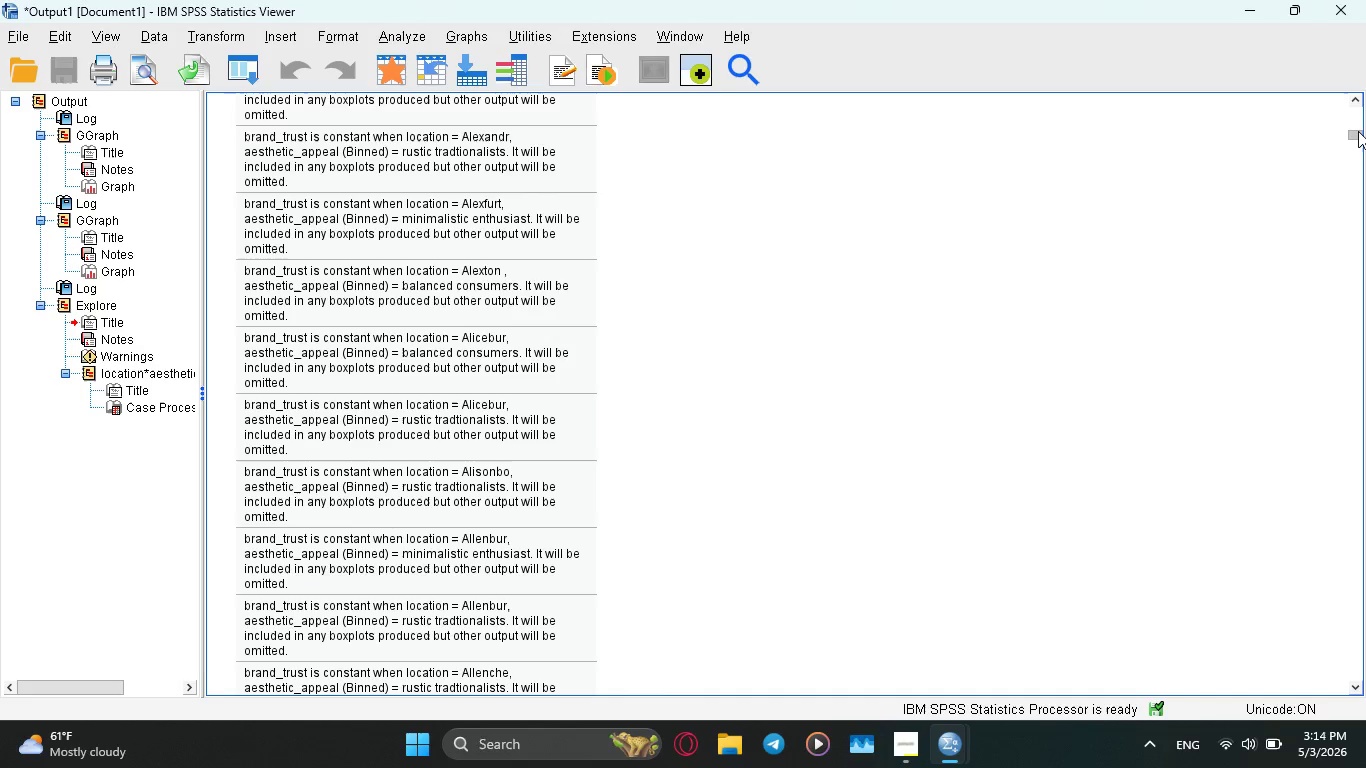 
left_click_drag(start_coordinate=[1358, 130], to_coordinate=[1365, 74])
 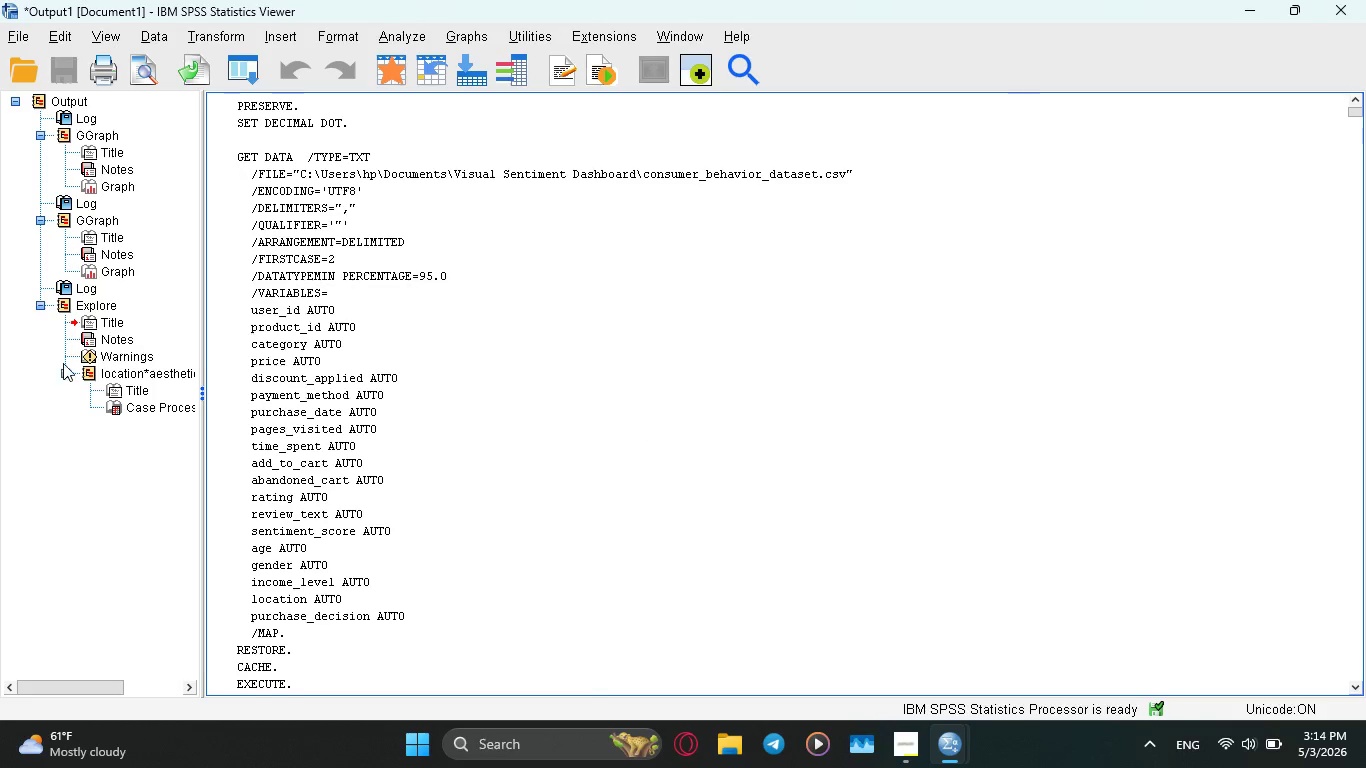 
left_click([94, 375])
 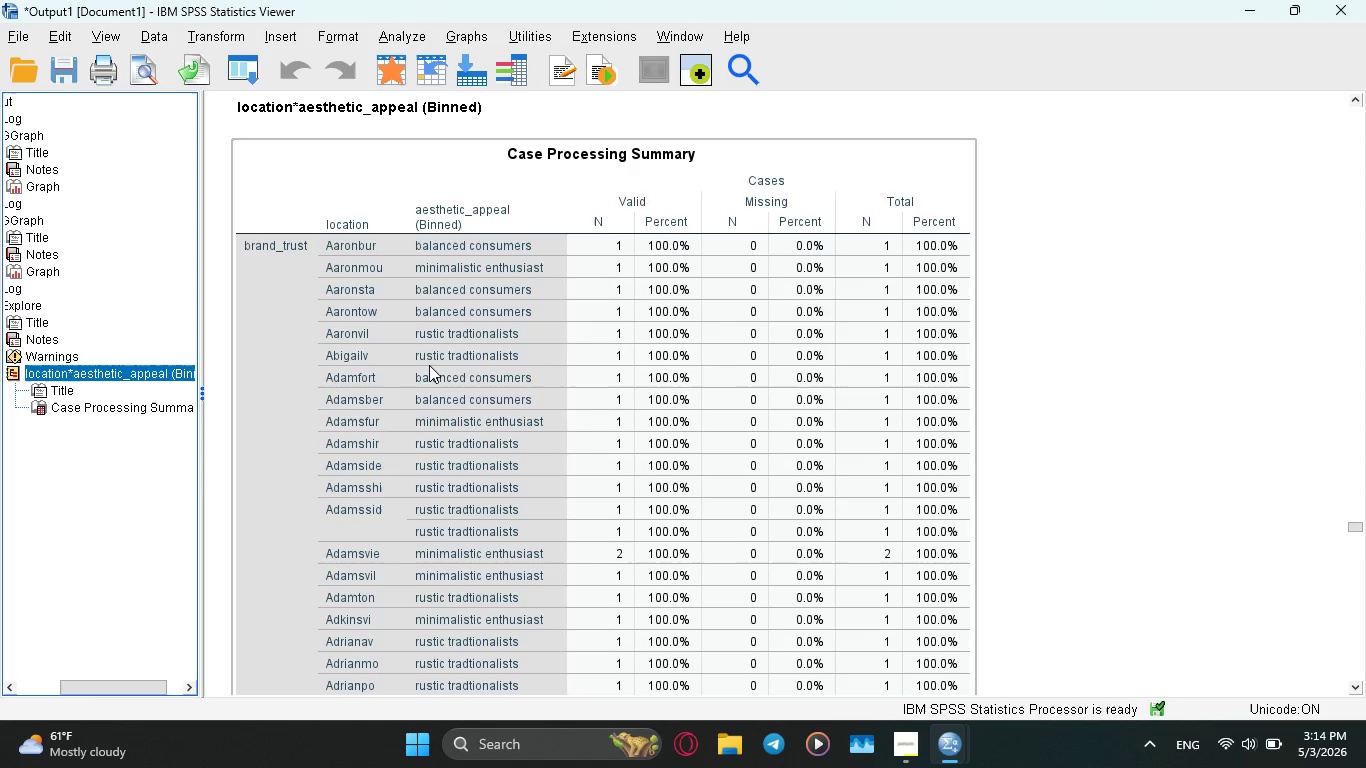 
scroll: coordinate [433, 366], scroll_direction: up, amount: 4.0
 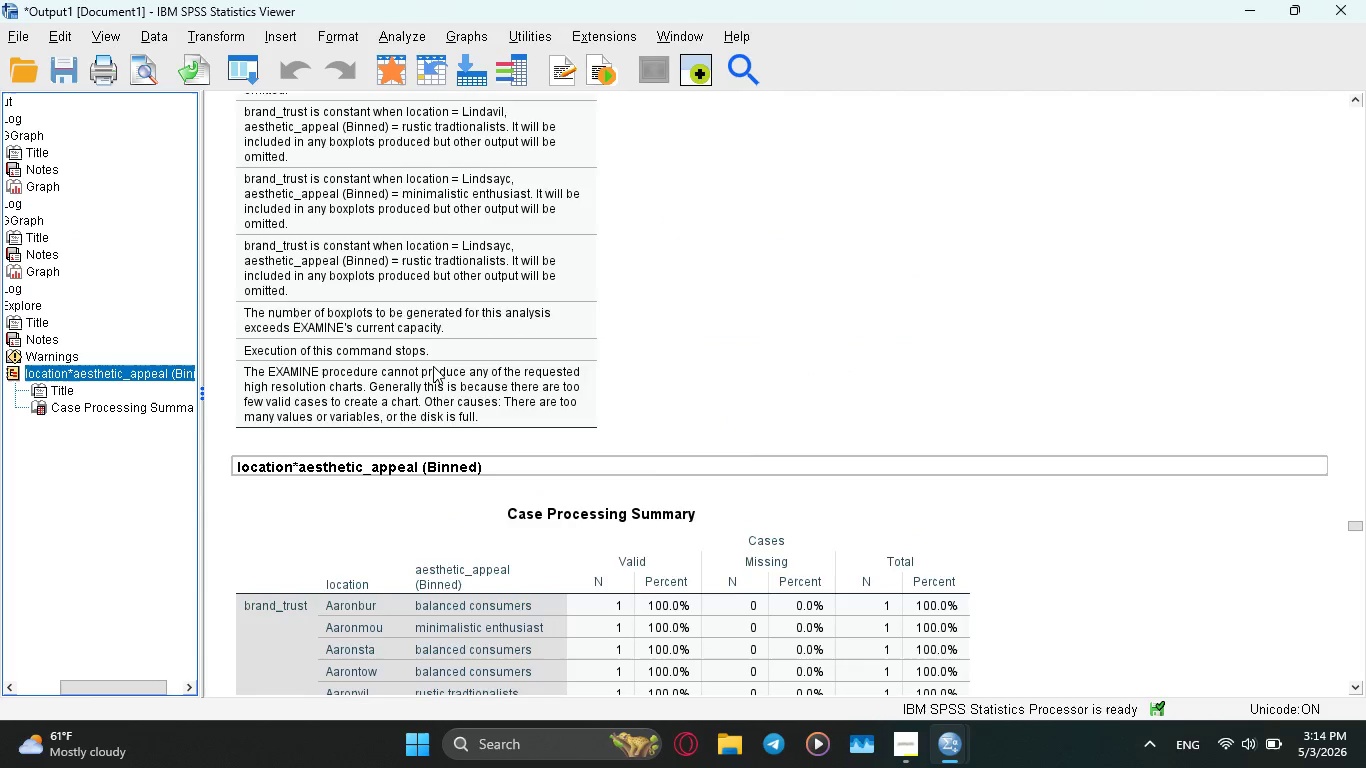 
scroll: coordinate [433, 366], scroll_direction: down, amount: 6.0
 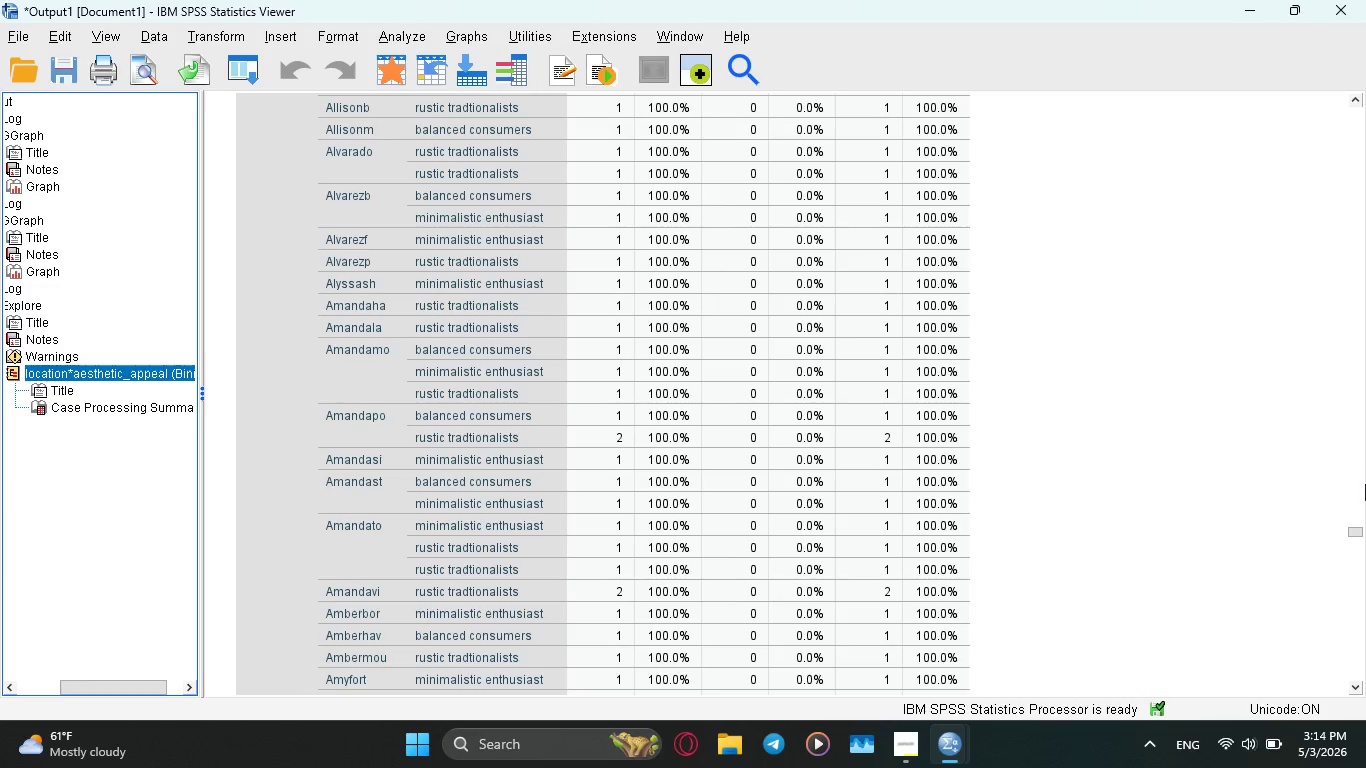 
left_click_drag(start_coordinate=[1362, 533], to_coordinate=[1353, 123])
 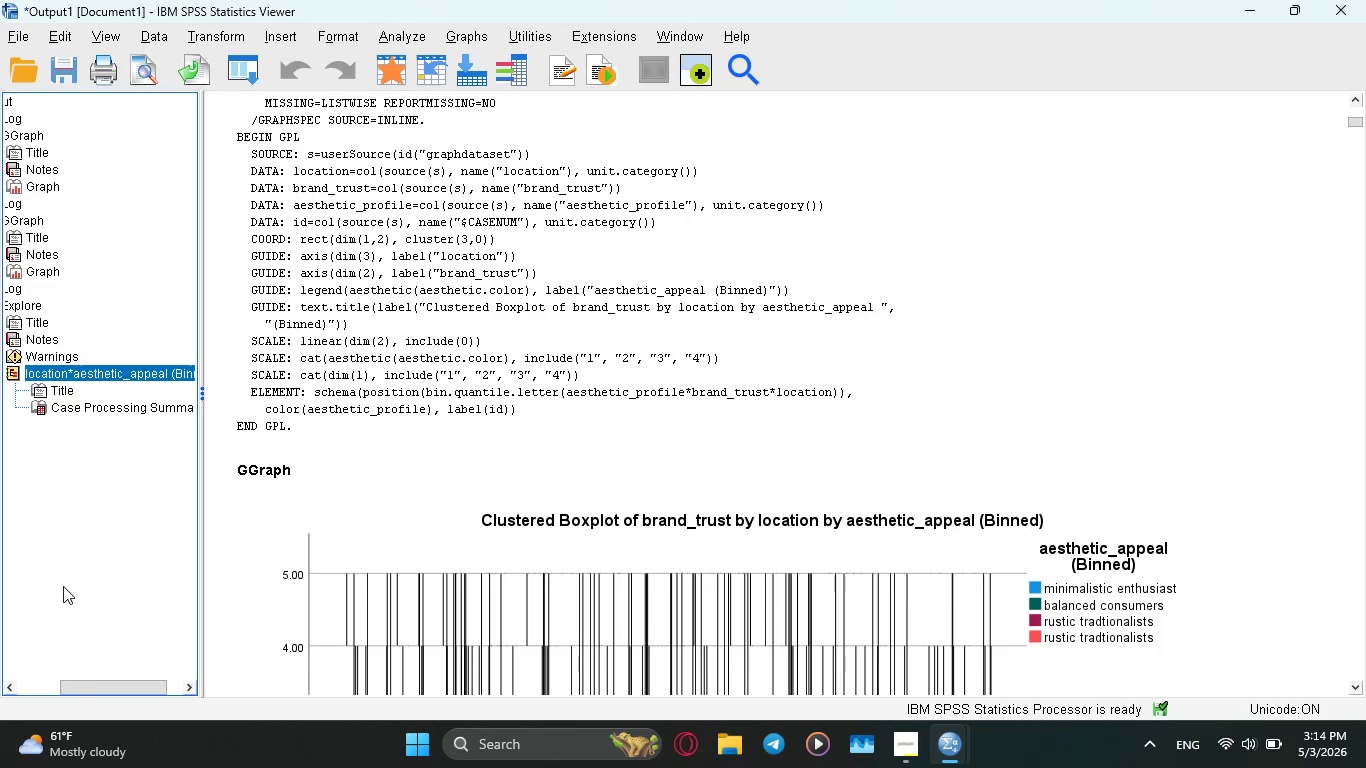 
left_click_drag(start_coordinate=[83, 690], to_coordinate=[54, 691])
 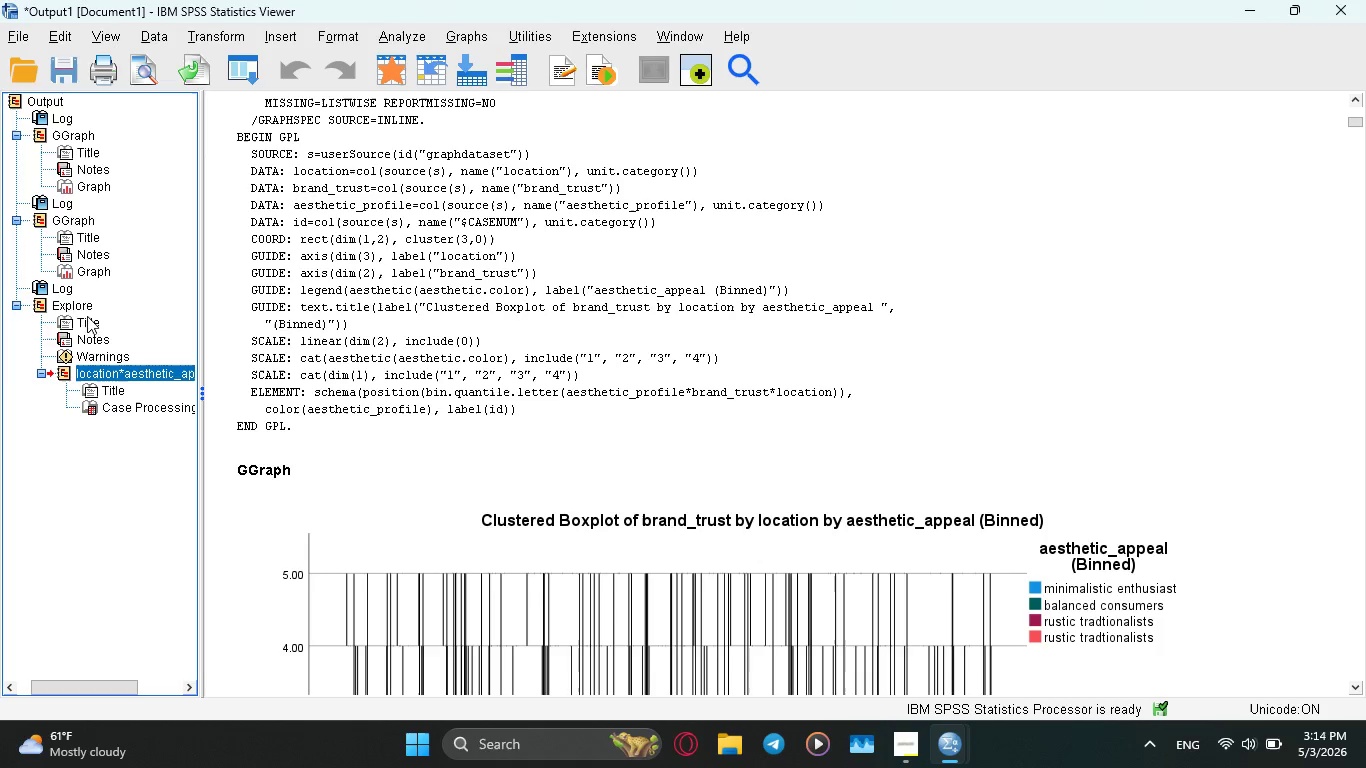 
left_click([68, 305])
 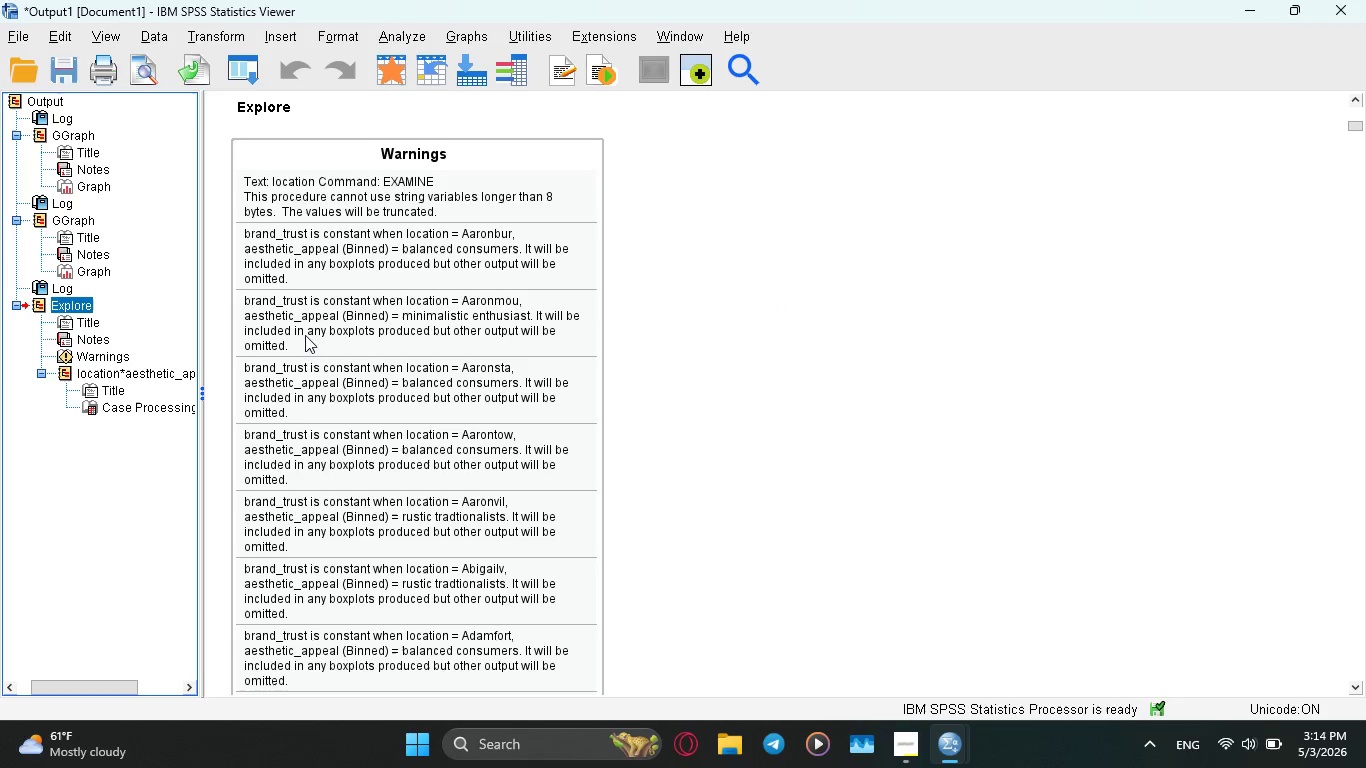 
scroll: coordinate [394, 396], scroll_direction: up, amount: 9.0
 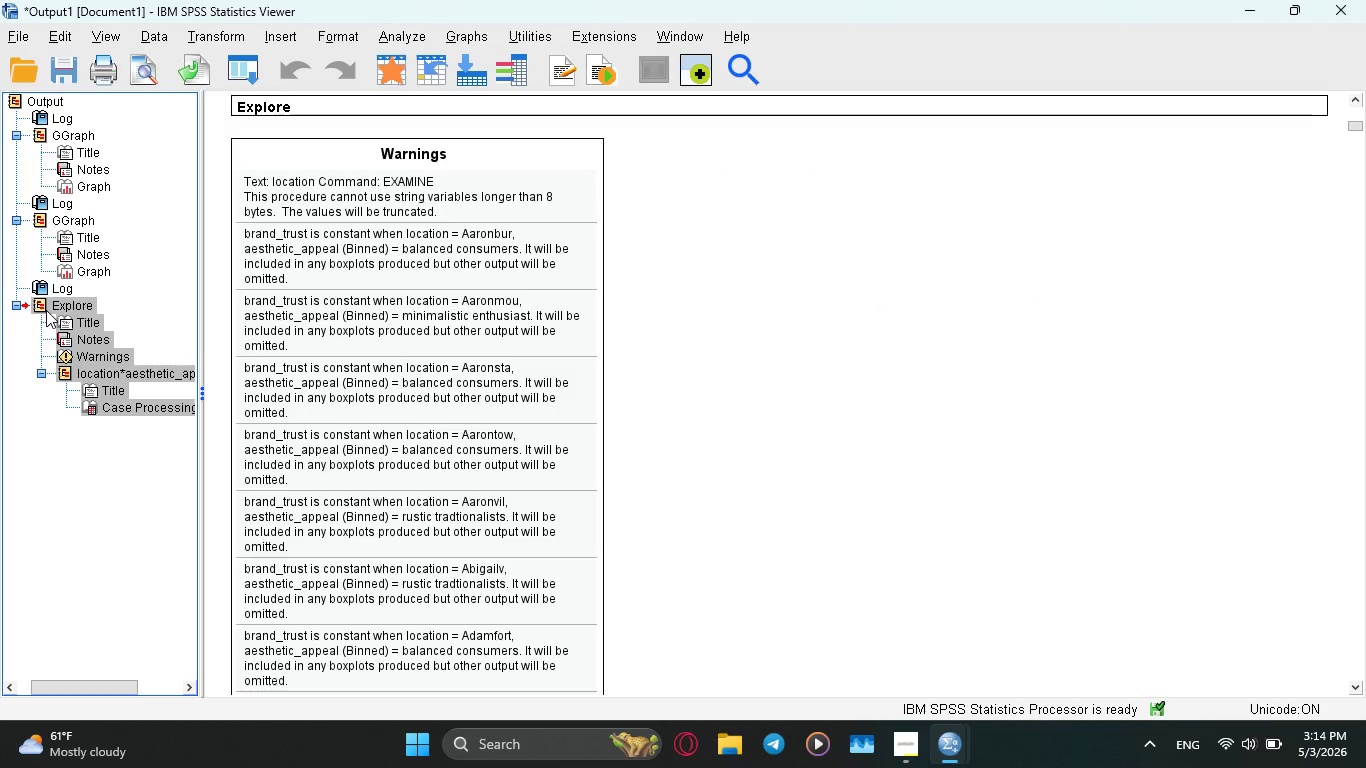 
key(Delete)
 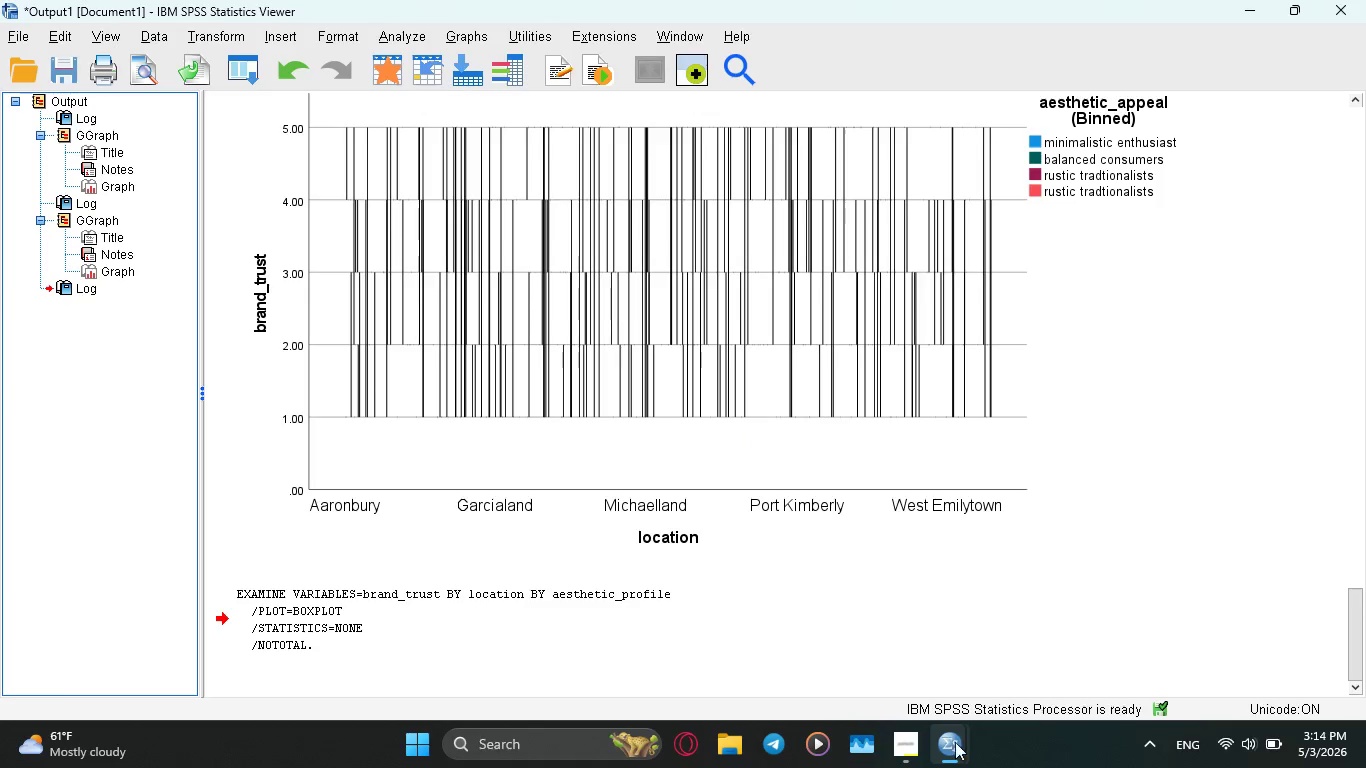 
left_click([967, 689])
 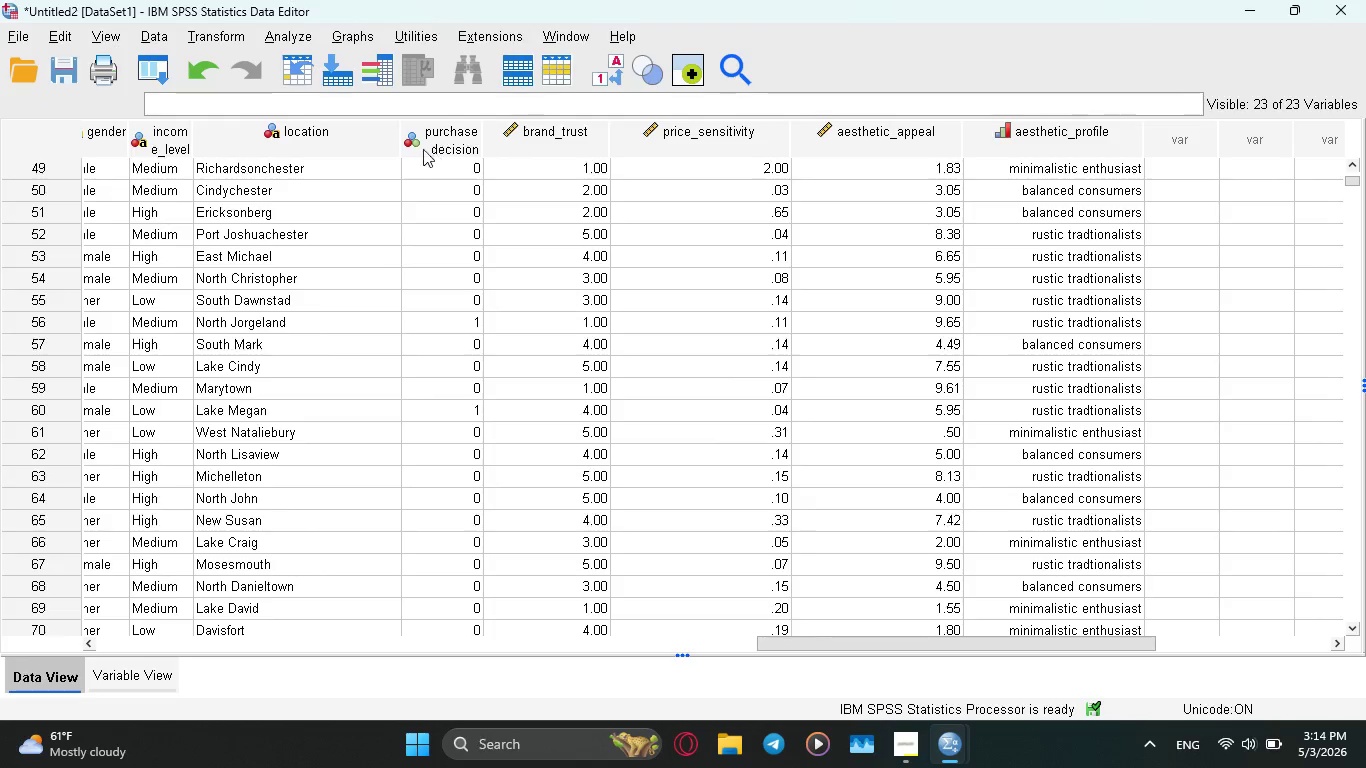 
wait(7.28)
 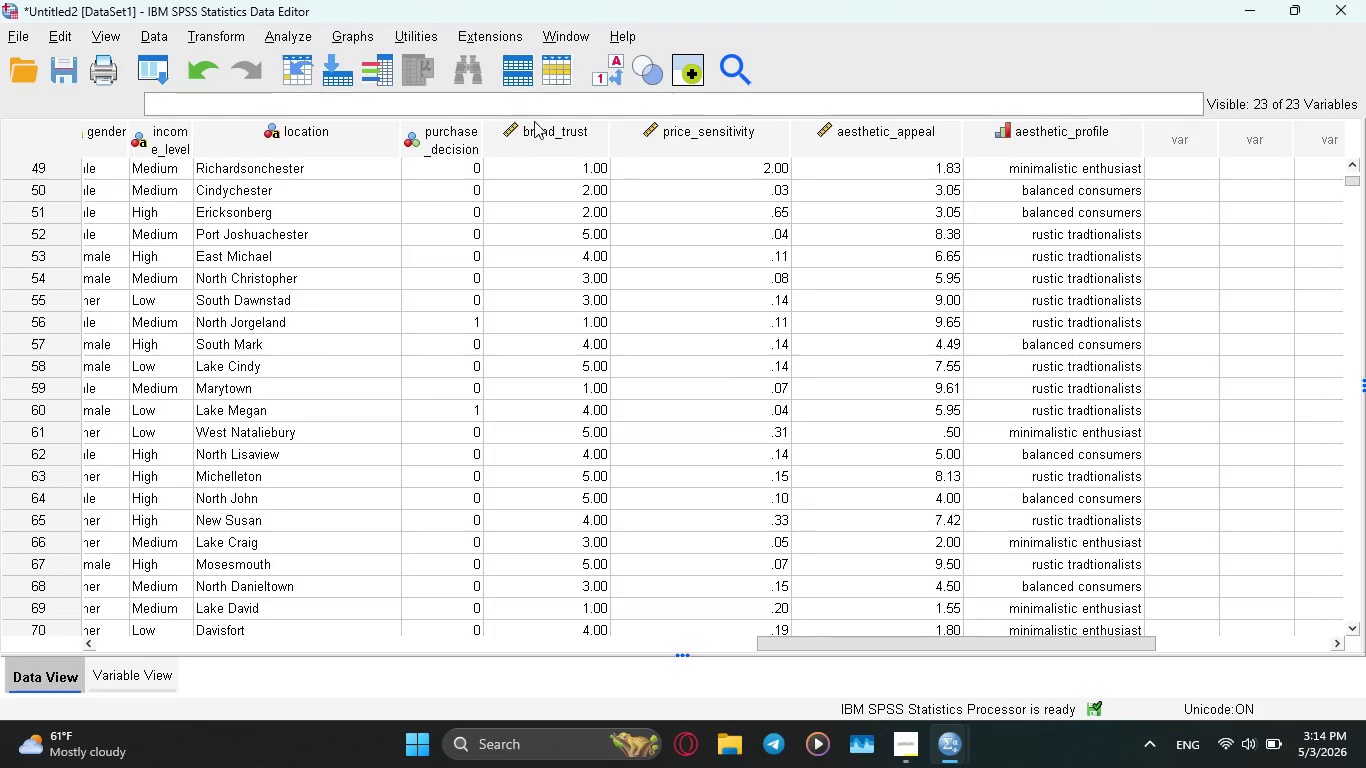 
left_click_drag(start_coordinate=[966, 641], to_coordinate=[438, 666])
 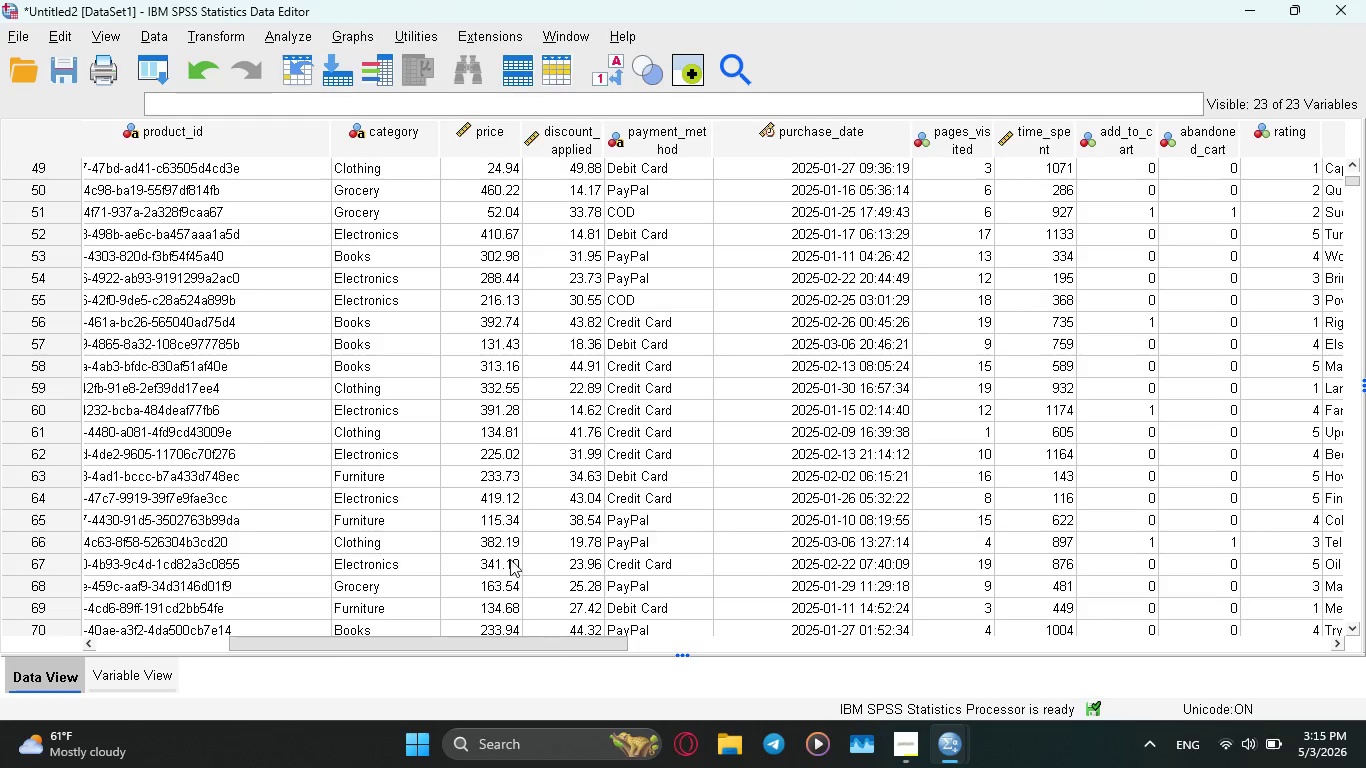 
left_click_drag(start_coordinate=[511, 643], to_coordinate=[843, 635])
 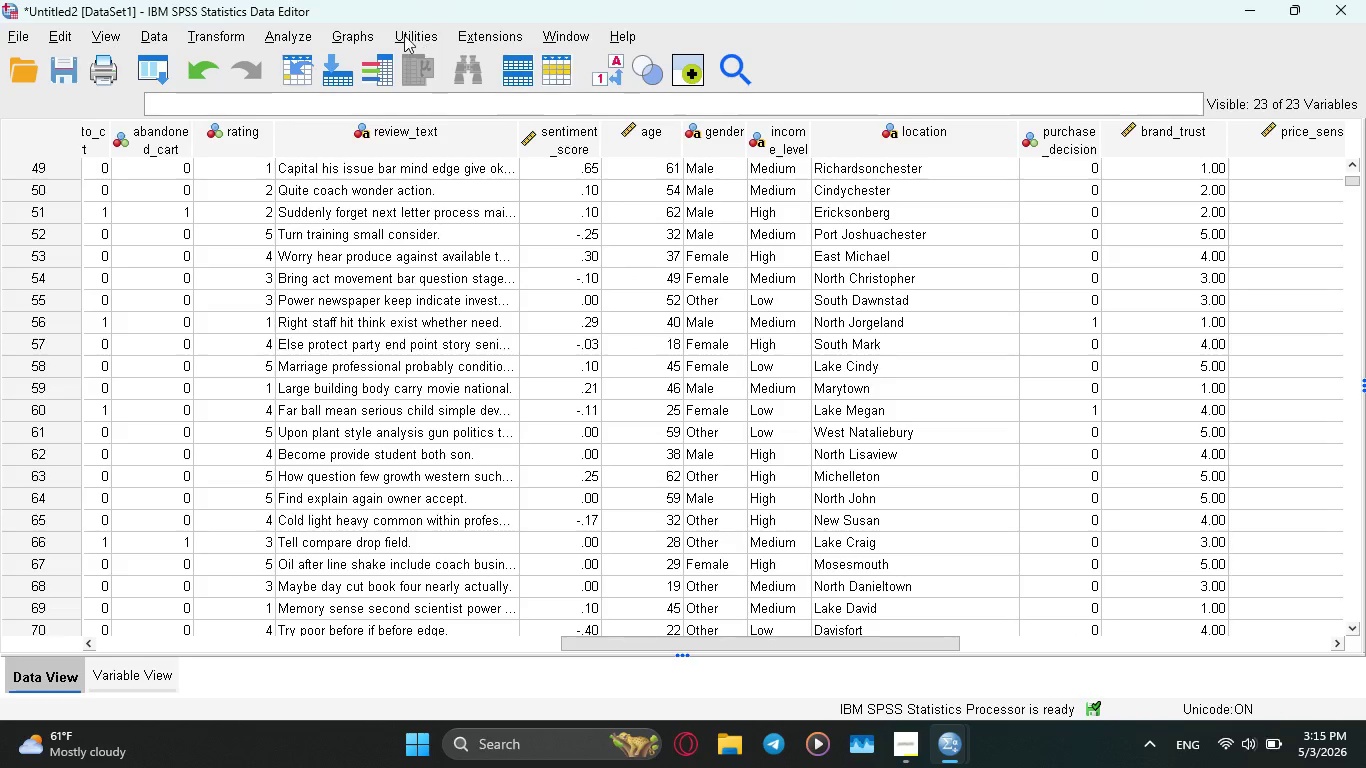 
left_click([362, 33])
 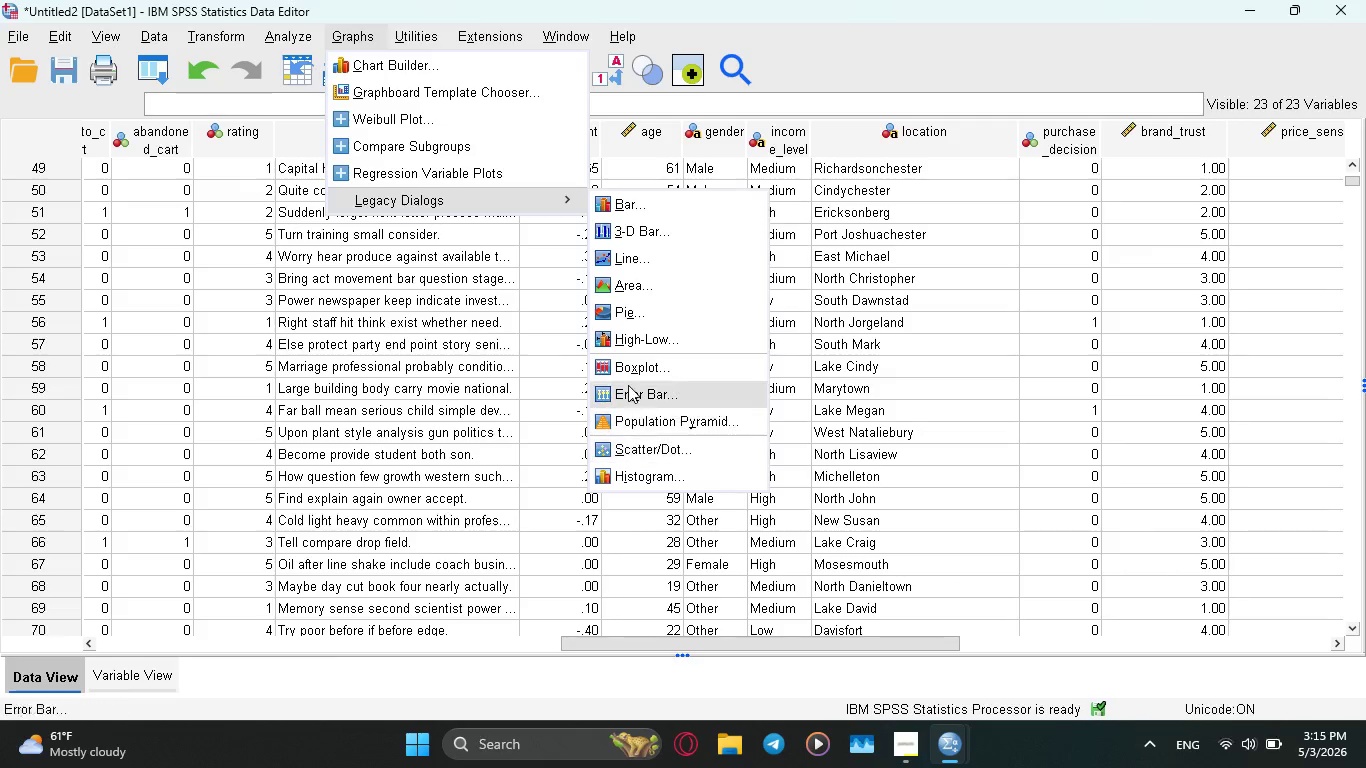 
left_click([658, 367])
 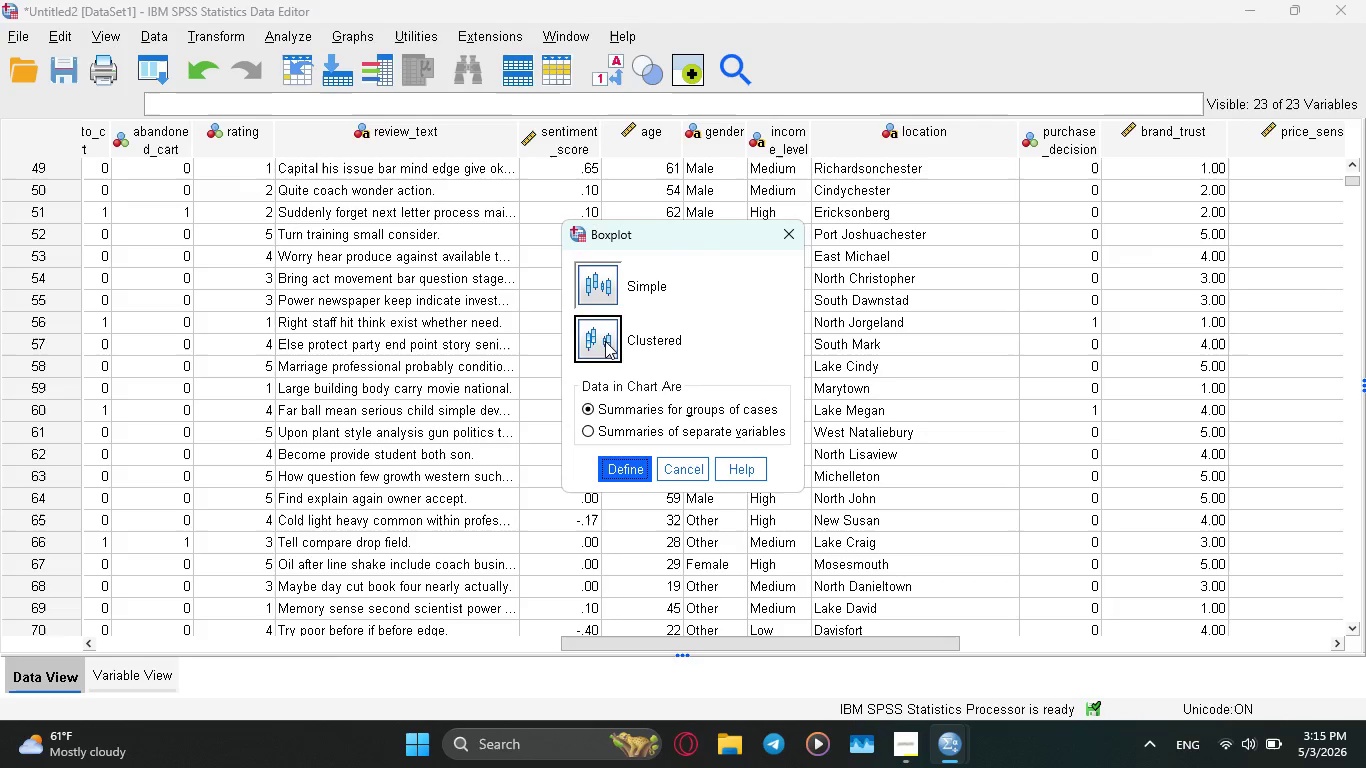 
left_click_drag(start_coordinate=[591, 360], to_coordinate=[586, 369])
 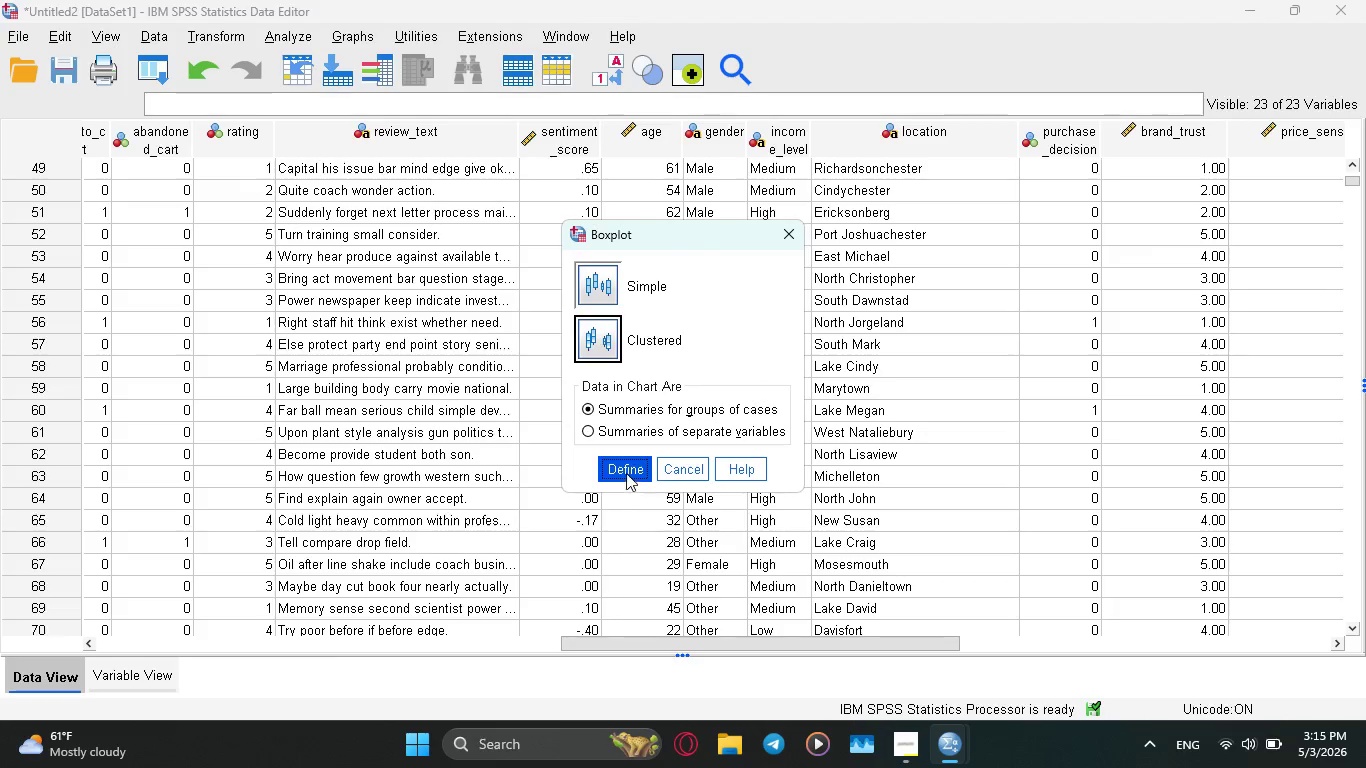 
left_click([624, 470])
 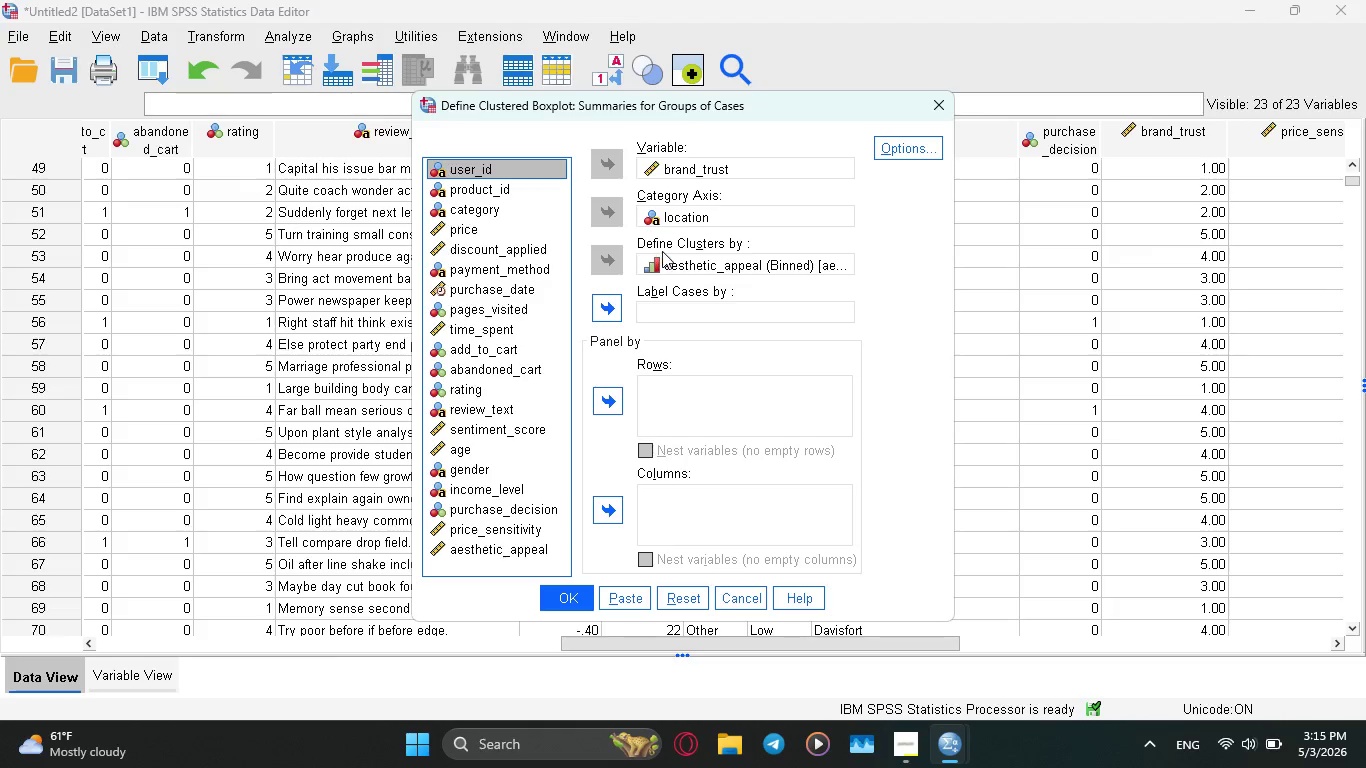 
wait(6.14)
 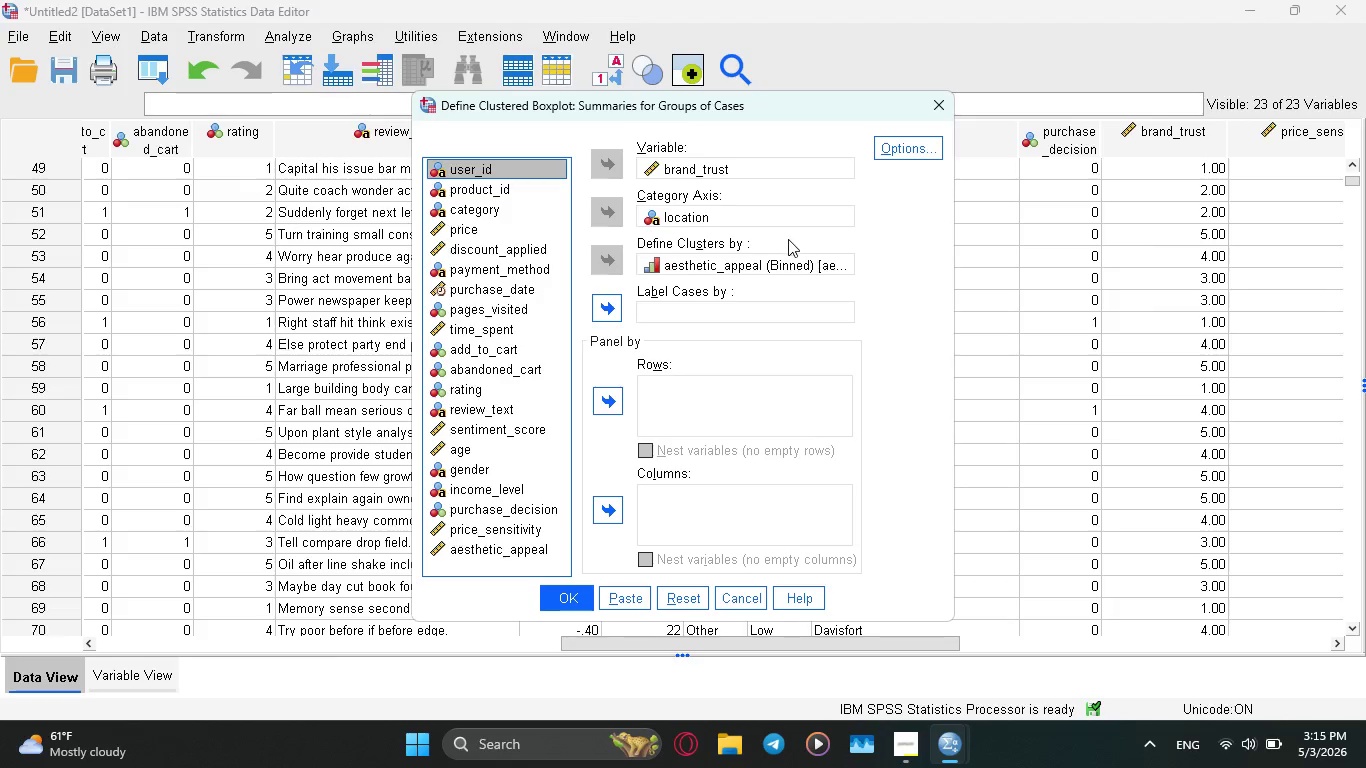 
left_click([684, 600])
 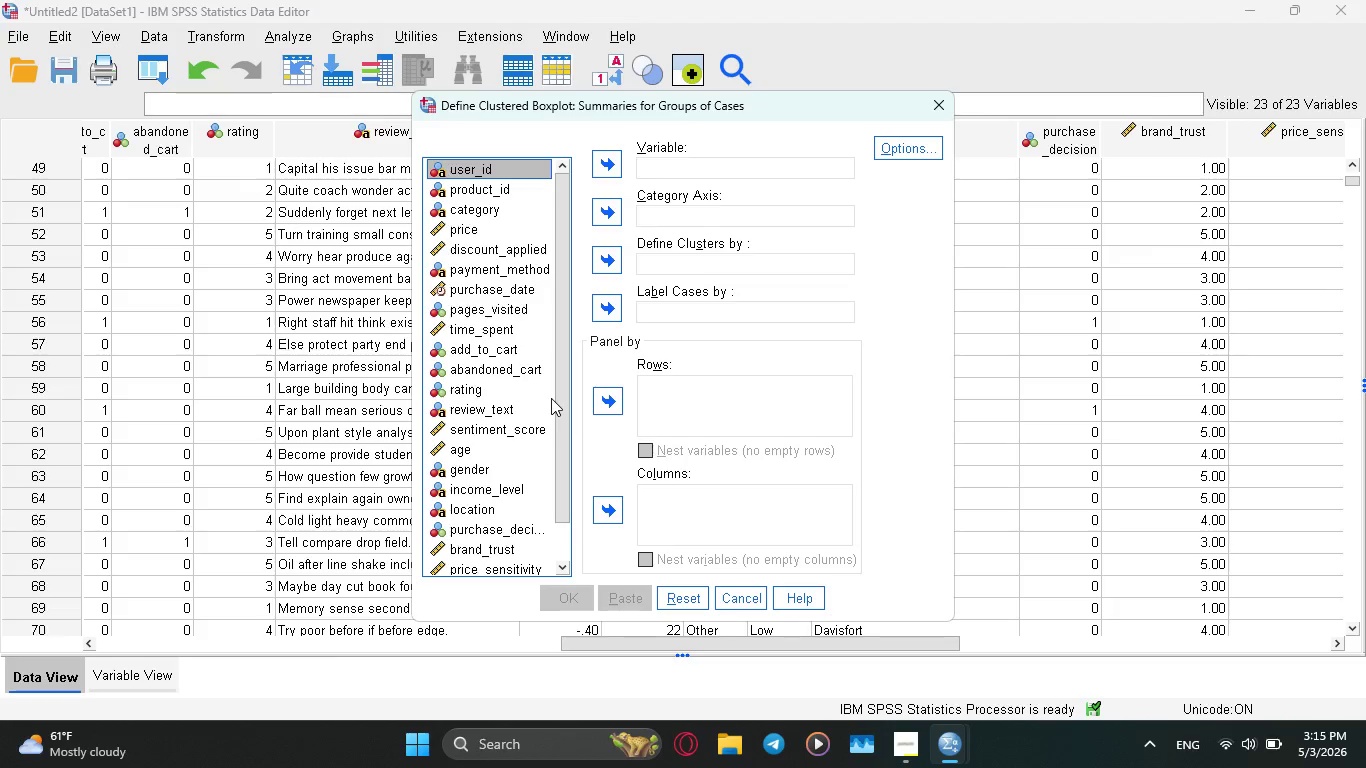 
left_click_drag(start_coordinate=[556, 400], to_coordinate=[556, 481])
 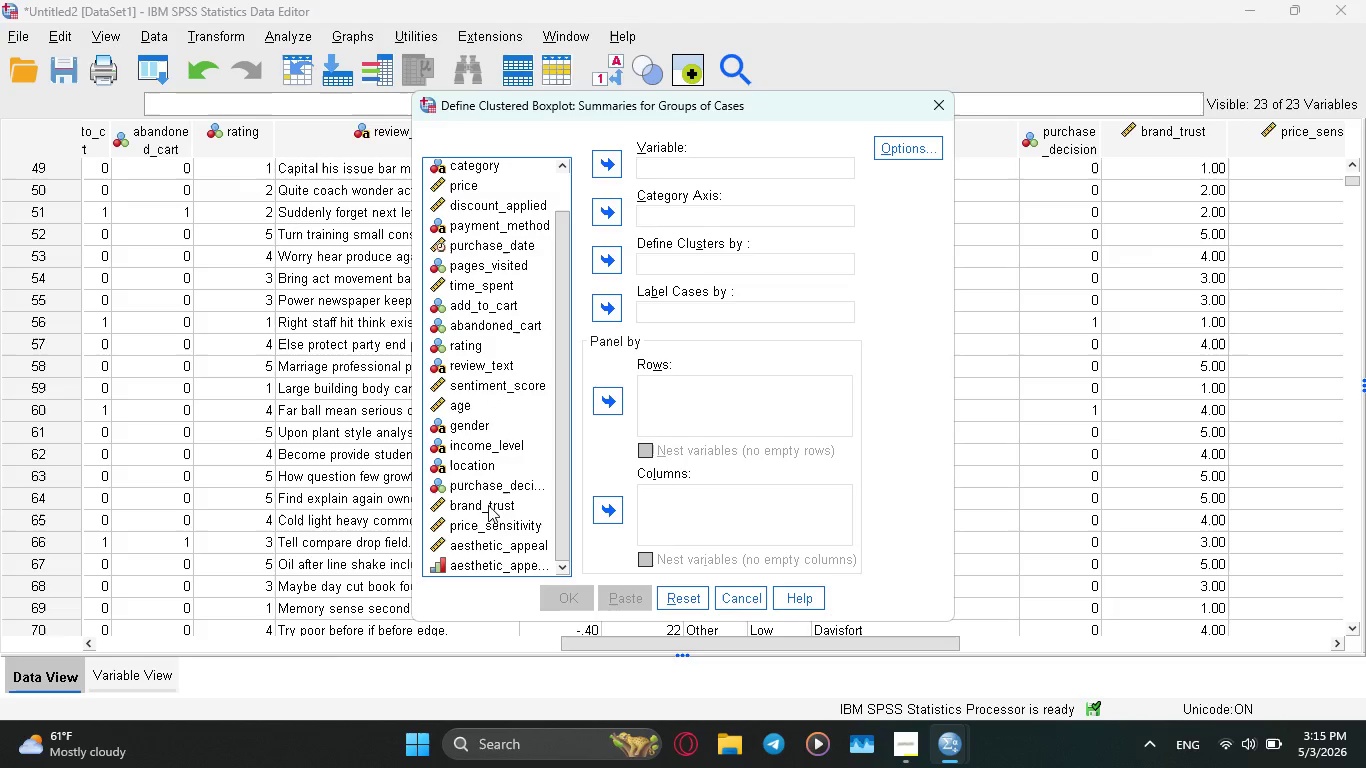 
left_click([487, 504])
 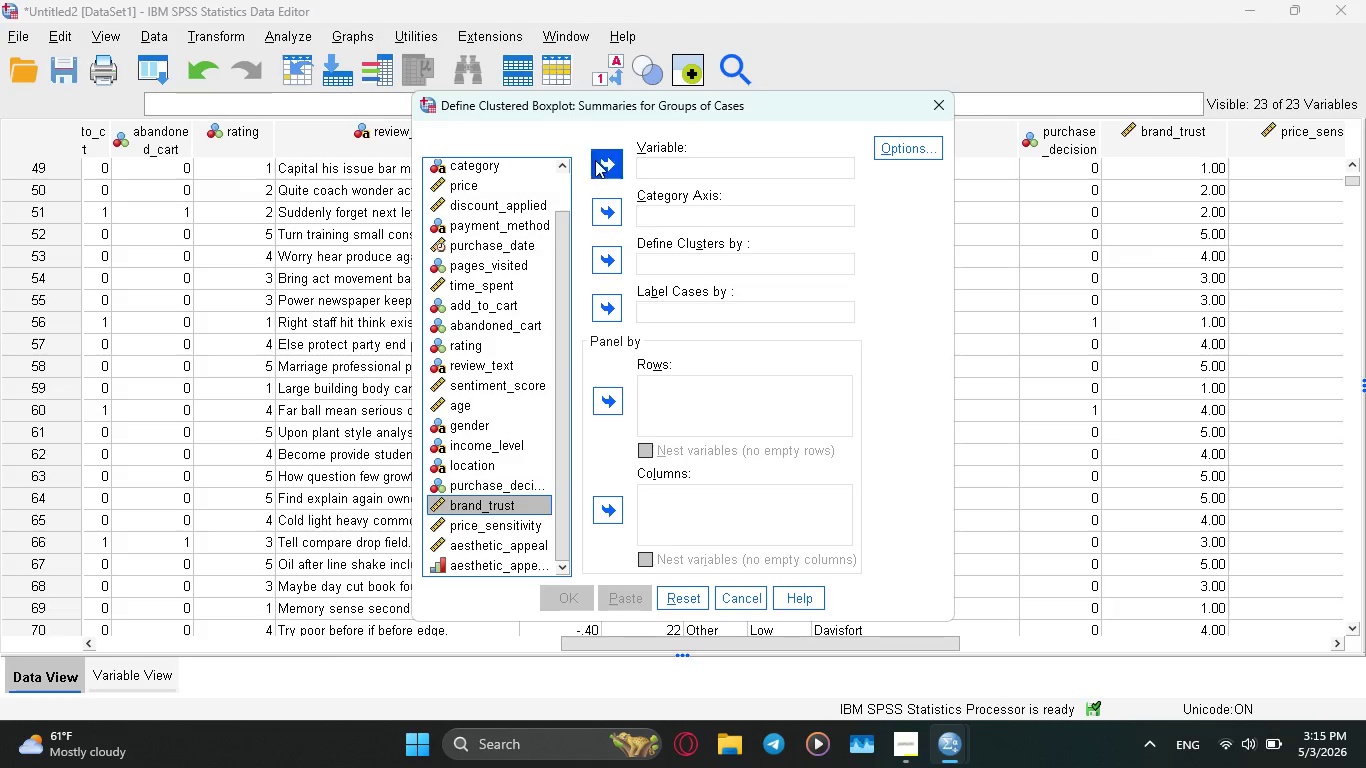 
left_click([605, 162])
 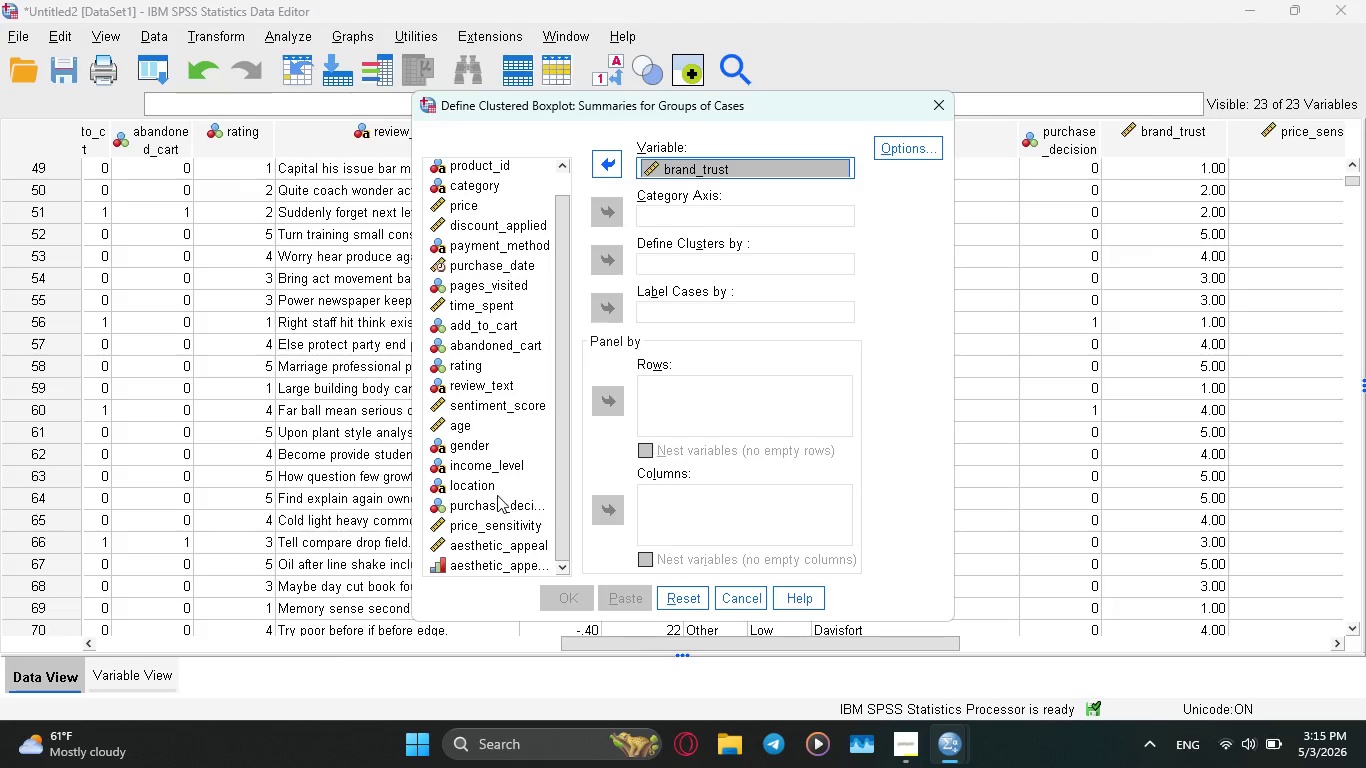 
left_click([474, 442])
 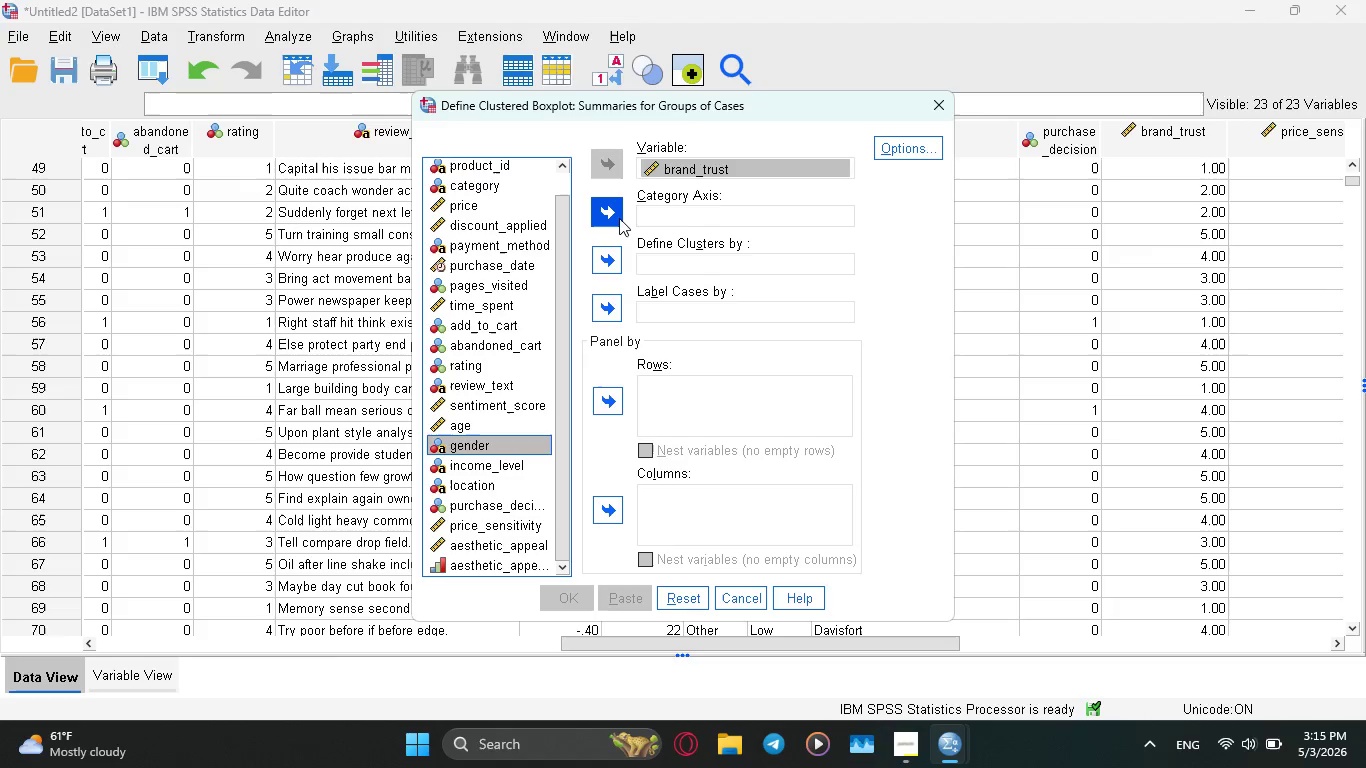 
left_click([619, 216])
 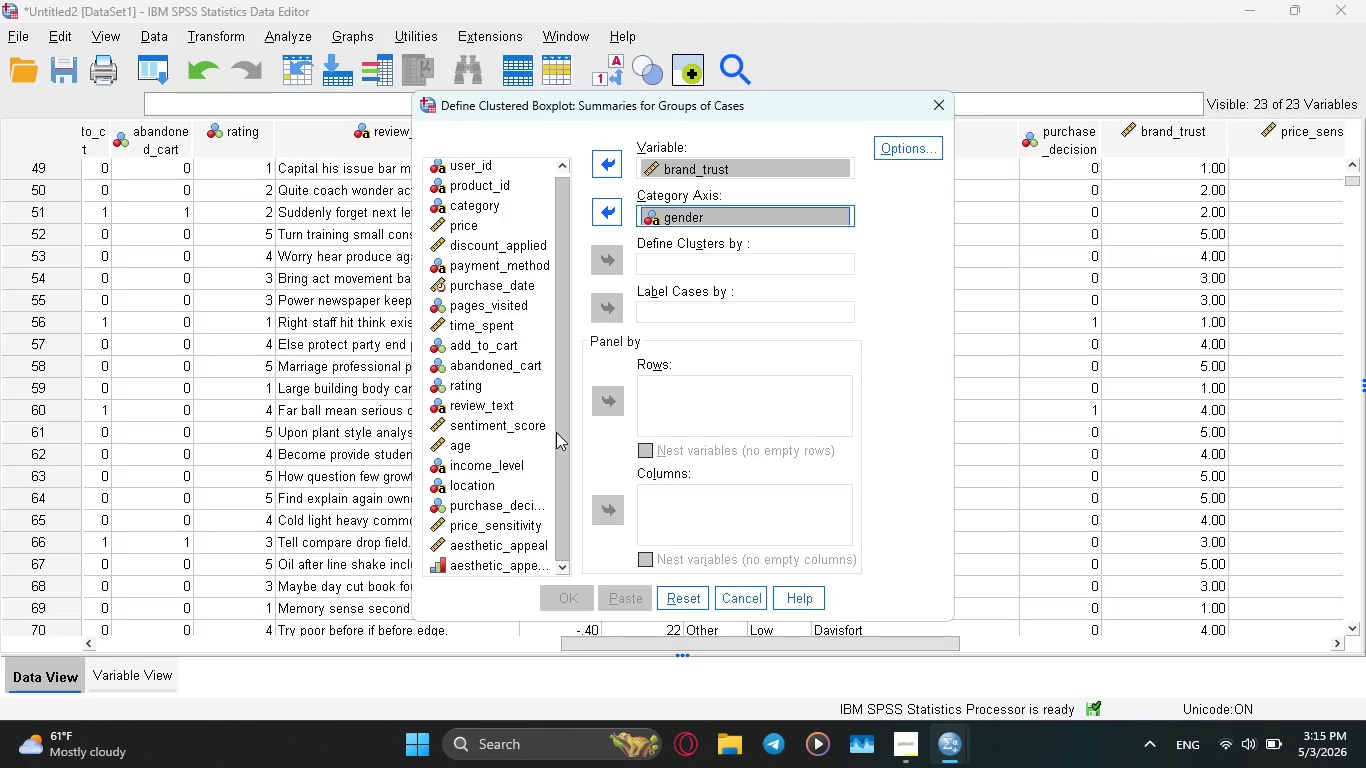 
wait(15.19)
 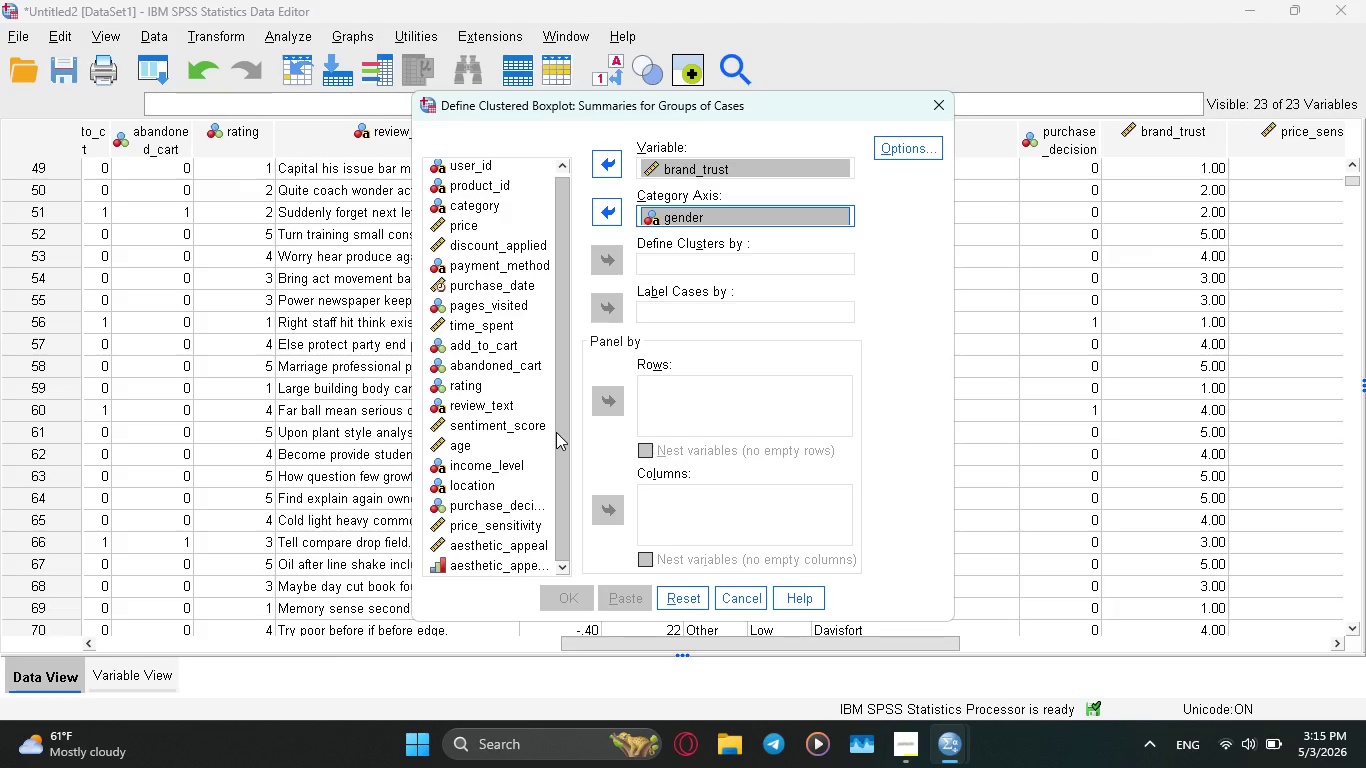 
left_click([604, 218])
 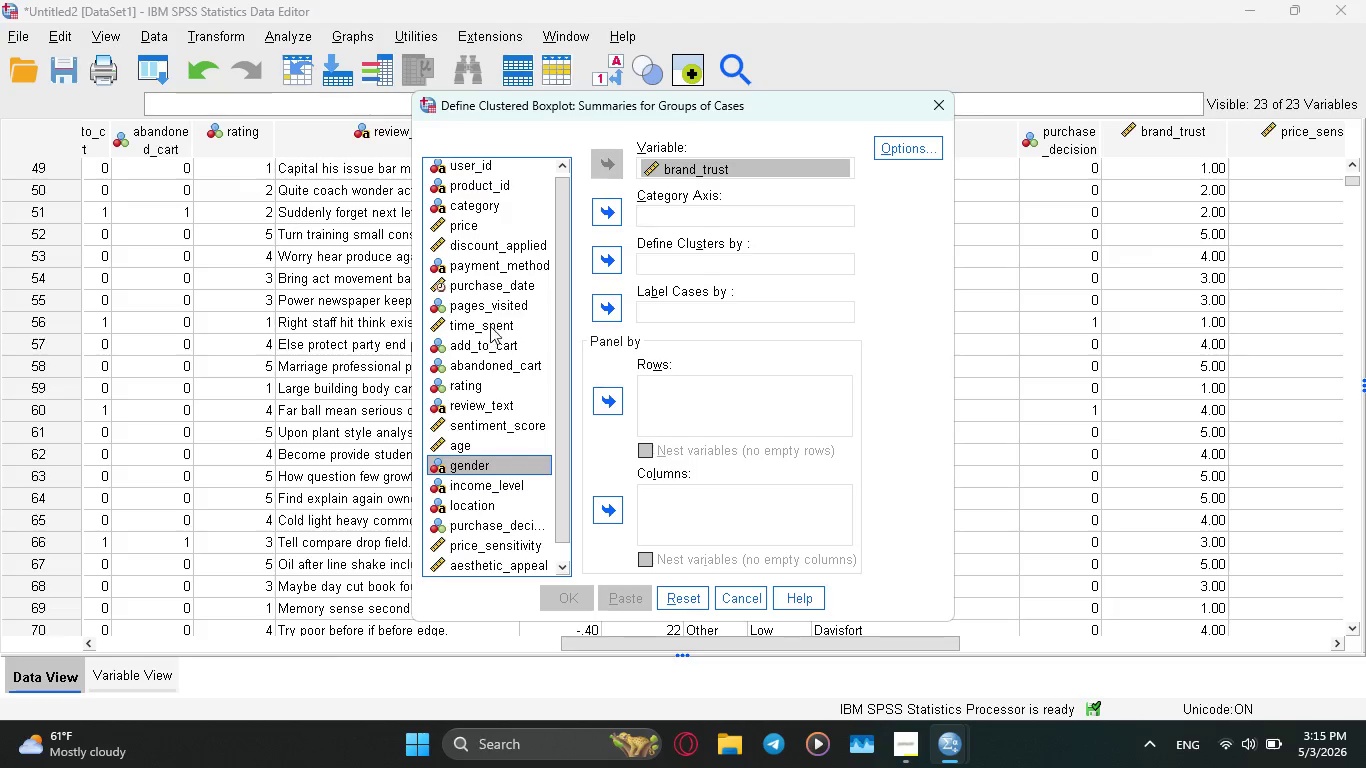 
scroll: coordinate [492, 313], scroll_direction: up, amount: 4.0
 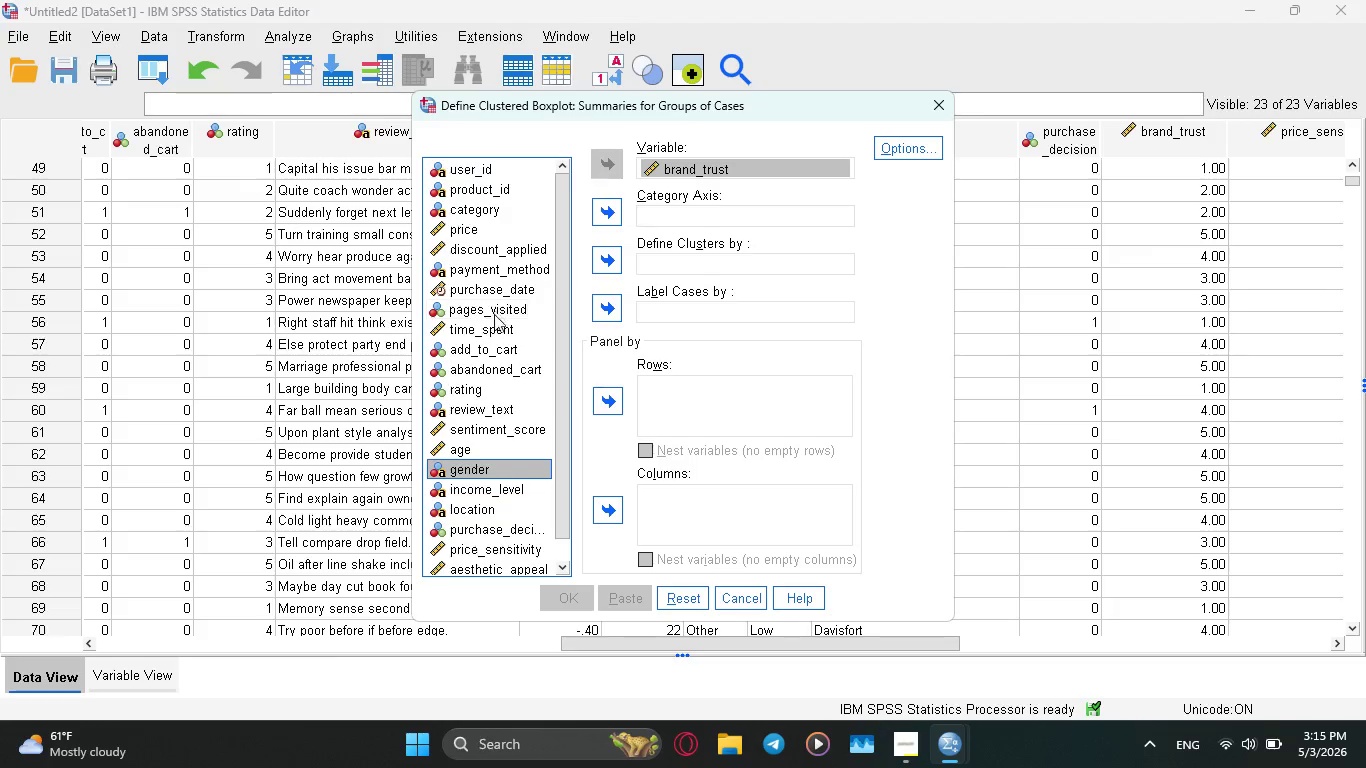 
scroll: coordinate [493, 318], scroll_direction: down, amount: 5.0
 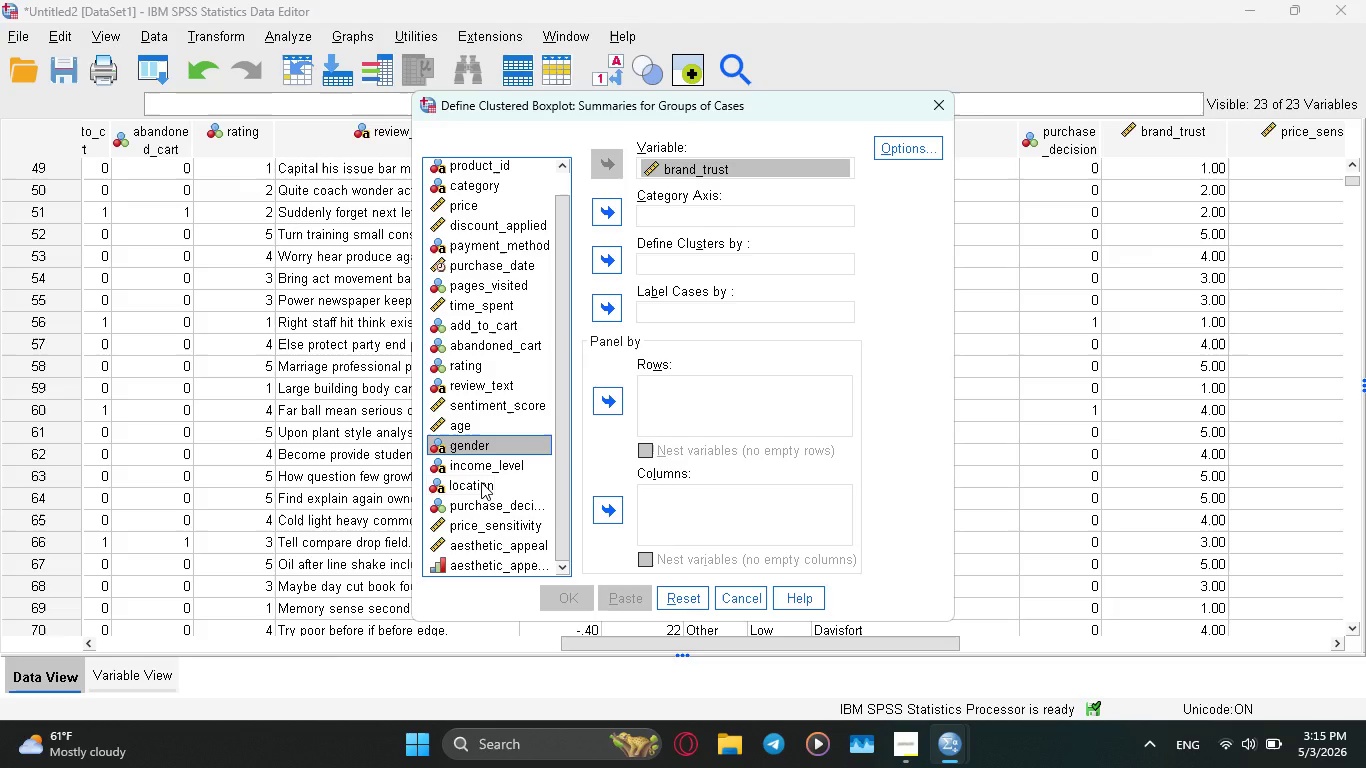 
left_click_drag(start_coordinate=[481, 482], to_coordinate=[492, 462])
 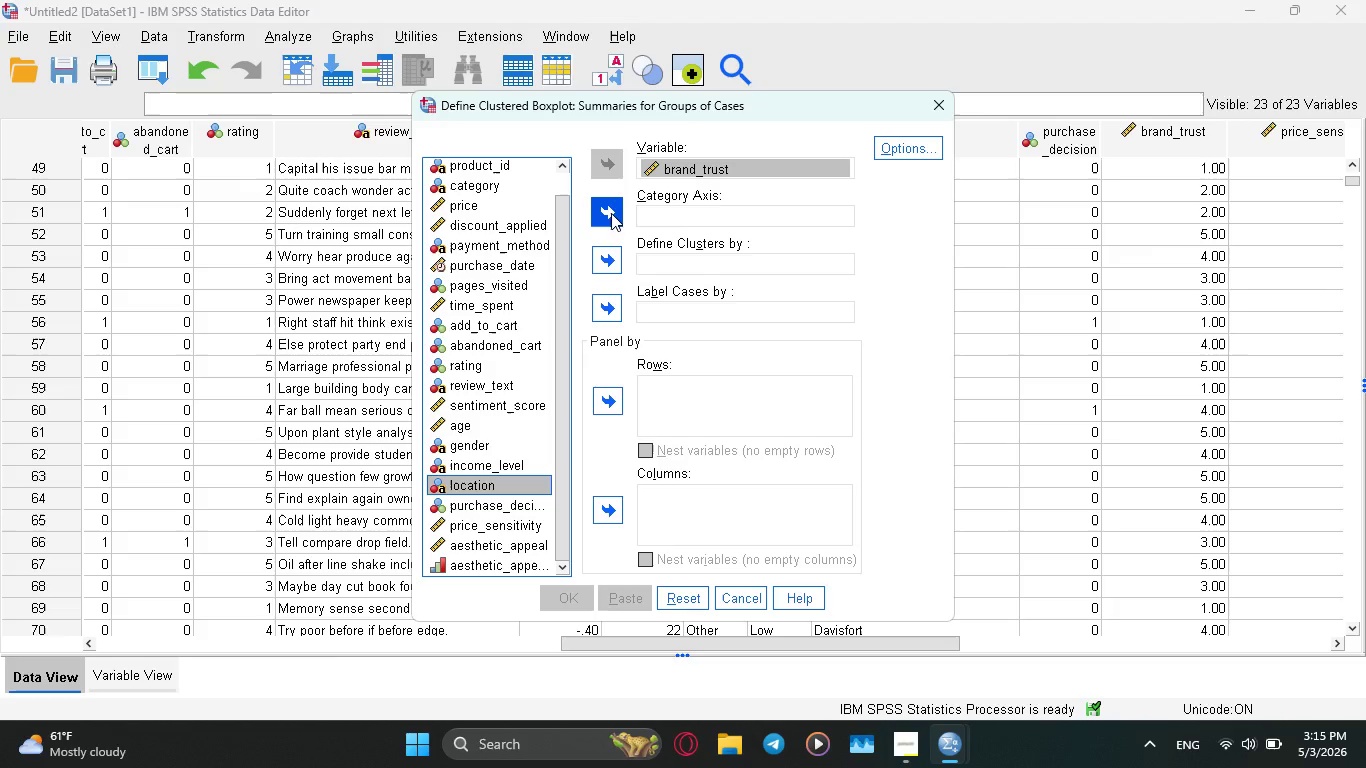 
left_click([611, 211])
 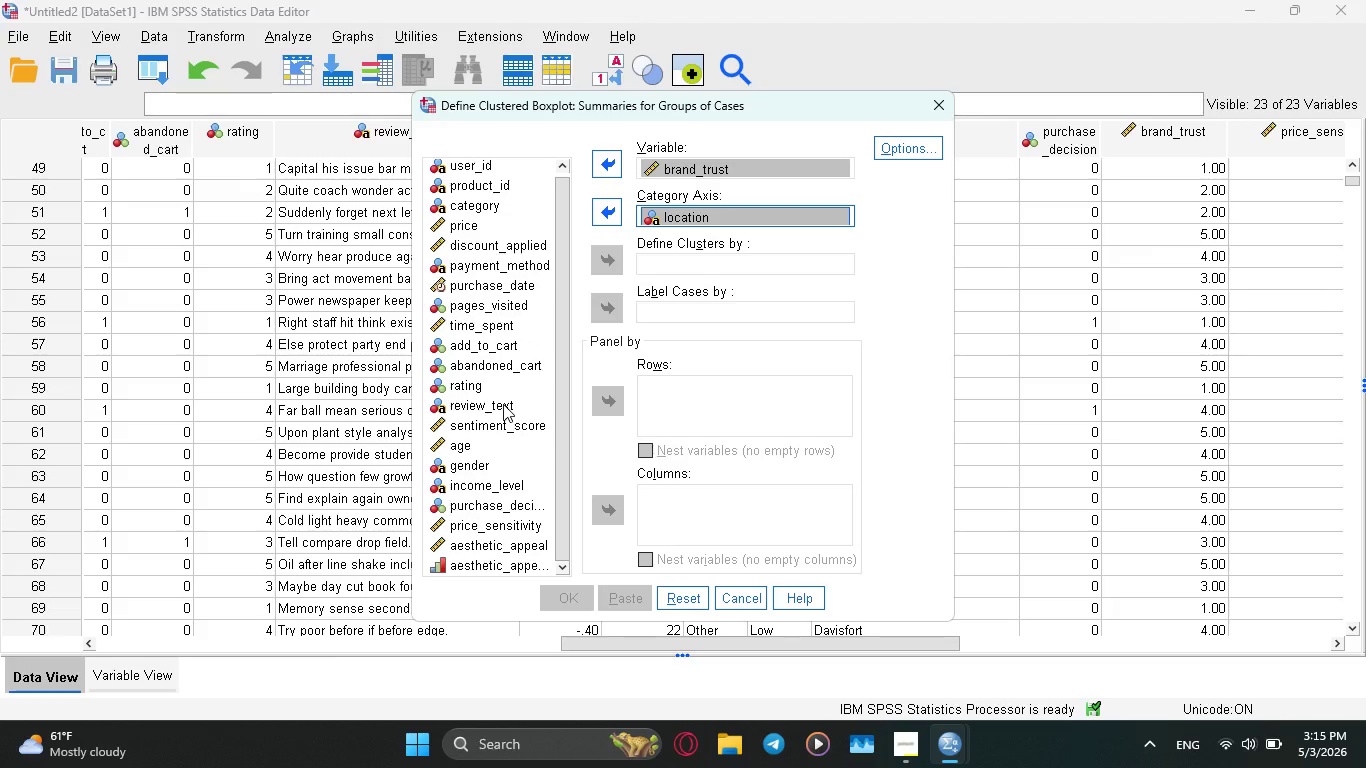 
scroll: coordinate [503, 404], scroll_direction: down, amount: 6.0
 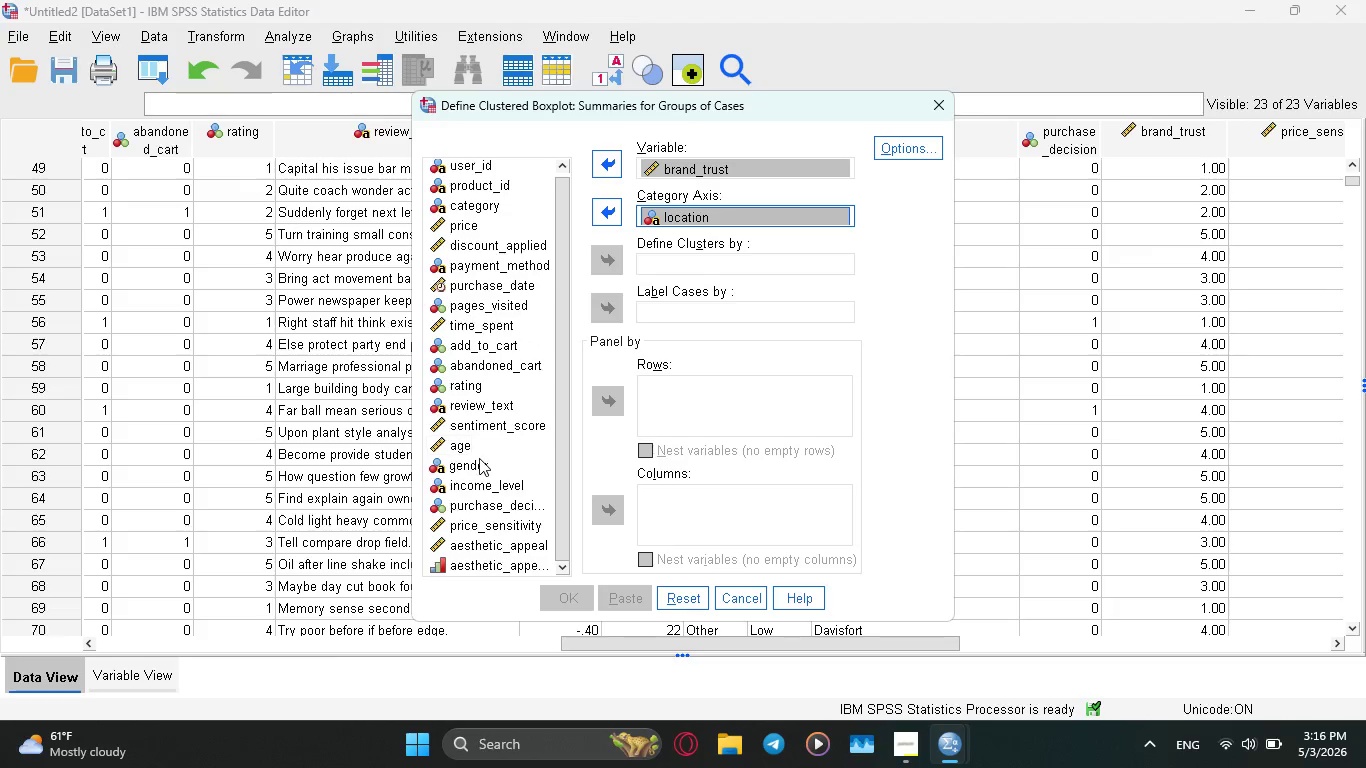 
left_click([478, 459])
 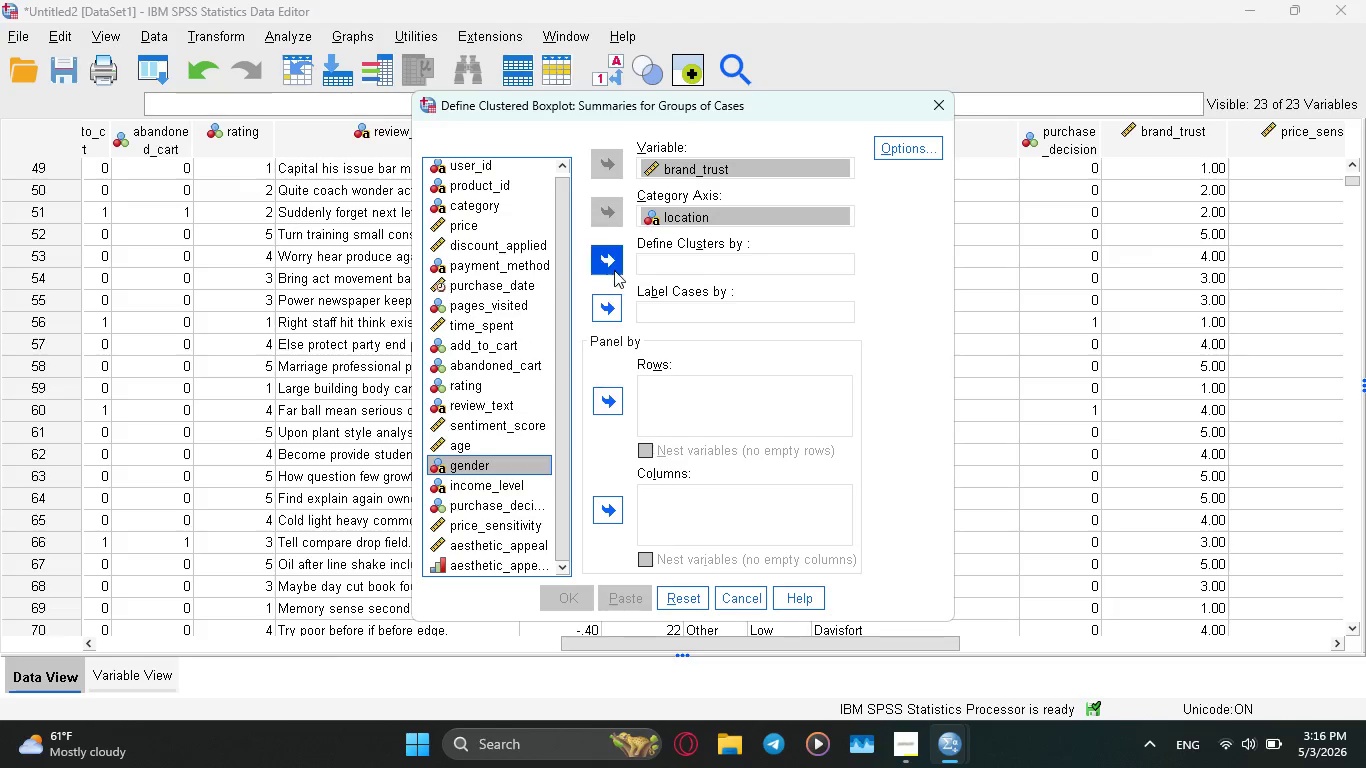 
left_click([614, 269])
 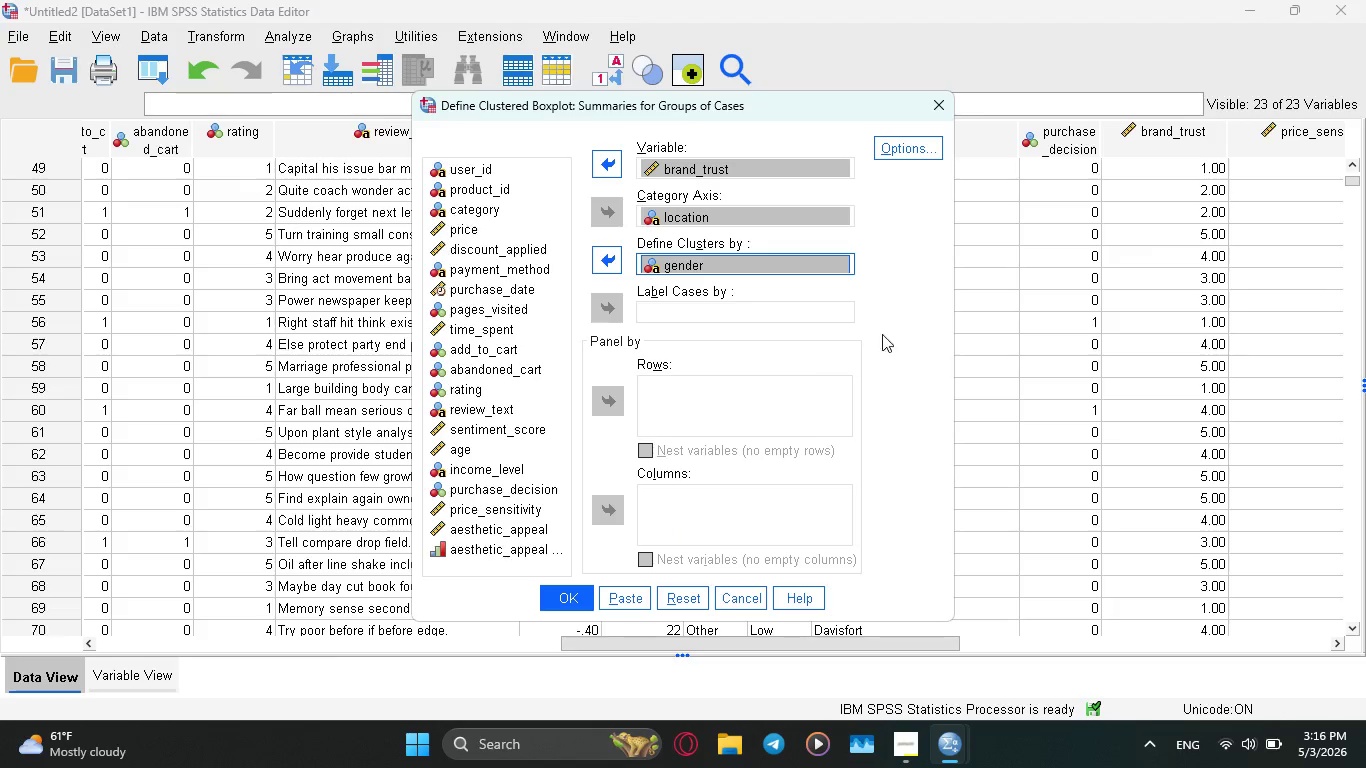 
wait(7.8)
 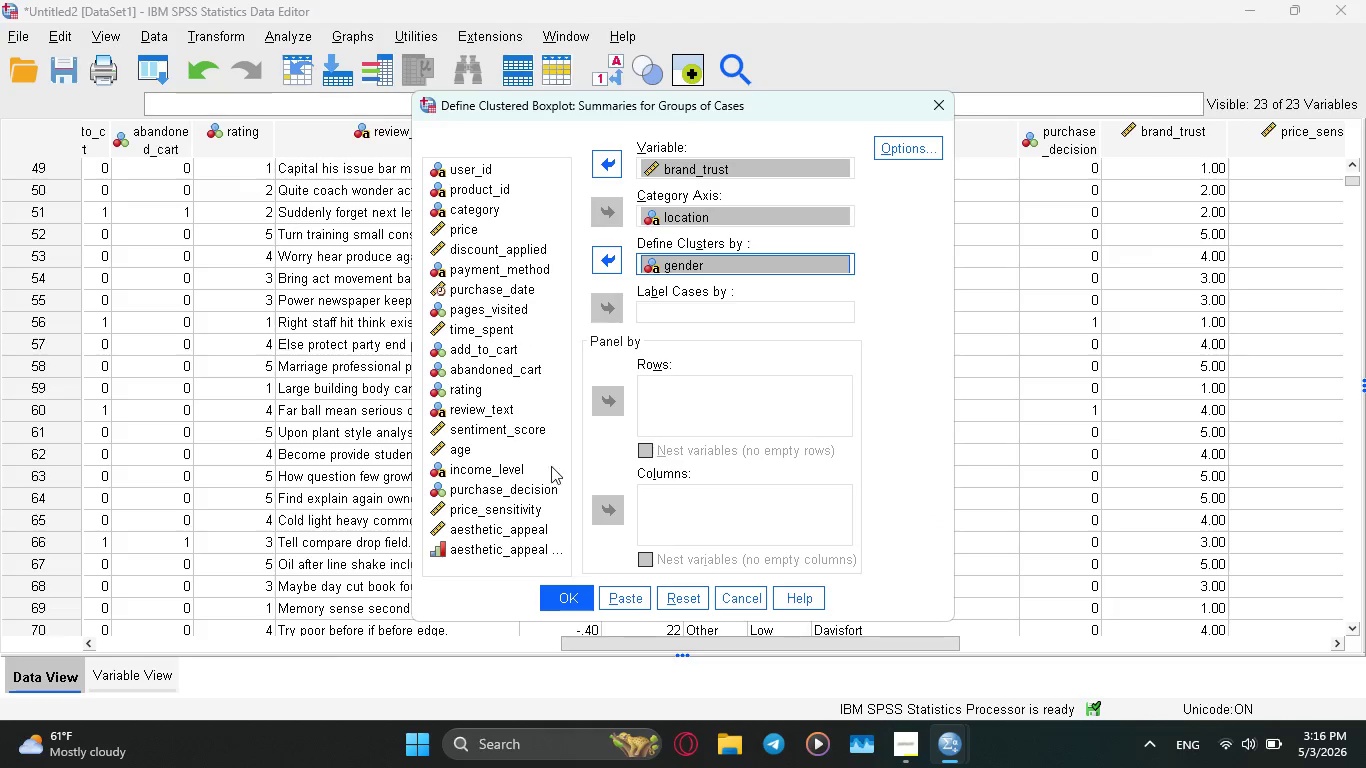 
left_click([906, 157])
 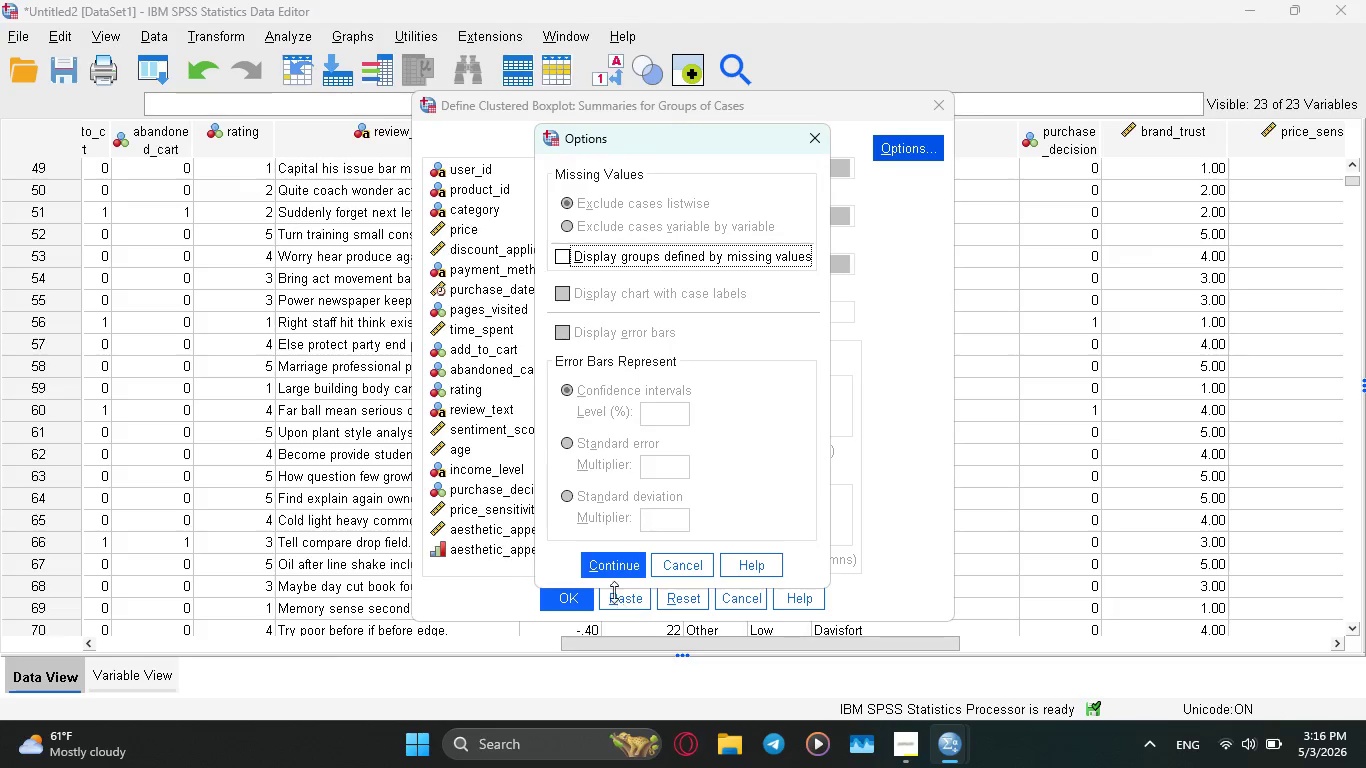 
left_click([611, 569])
 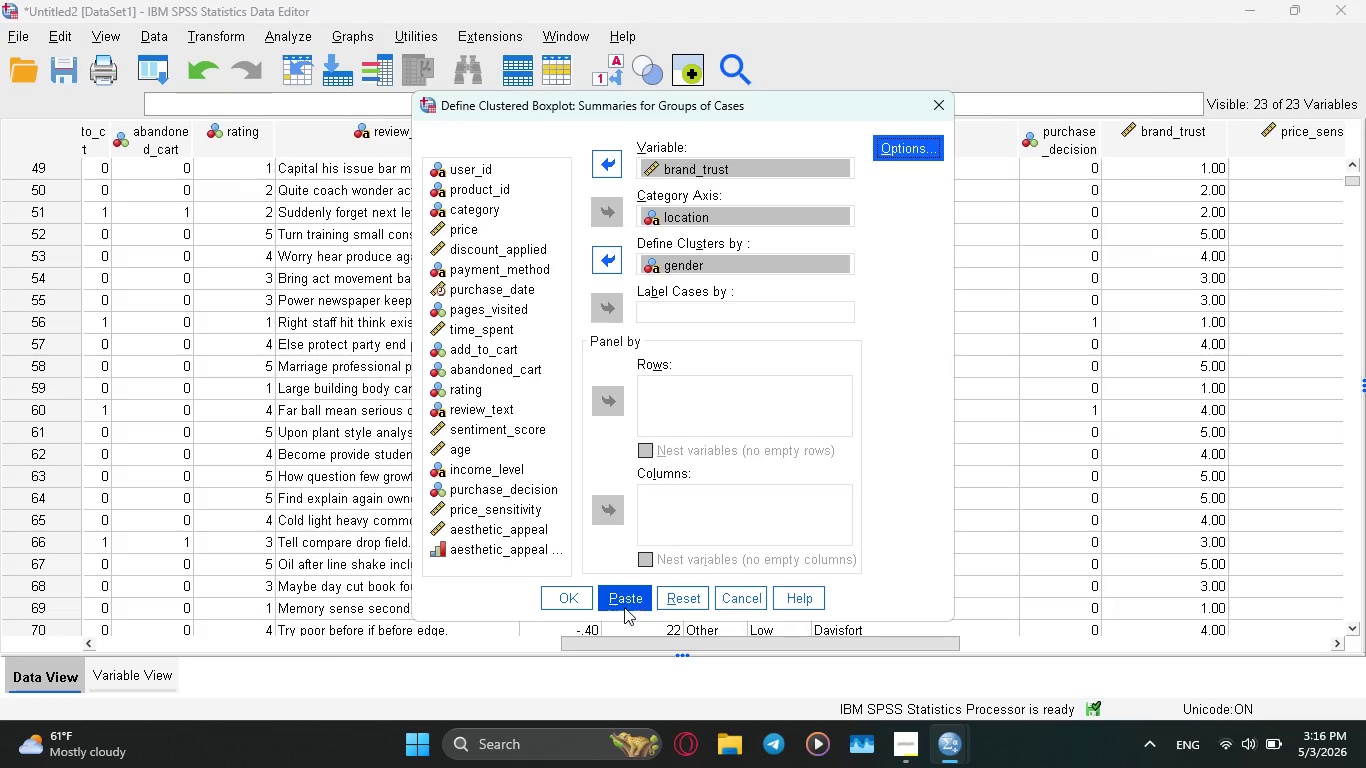 
left_click([619, 585])
 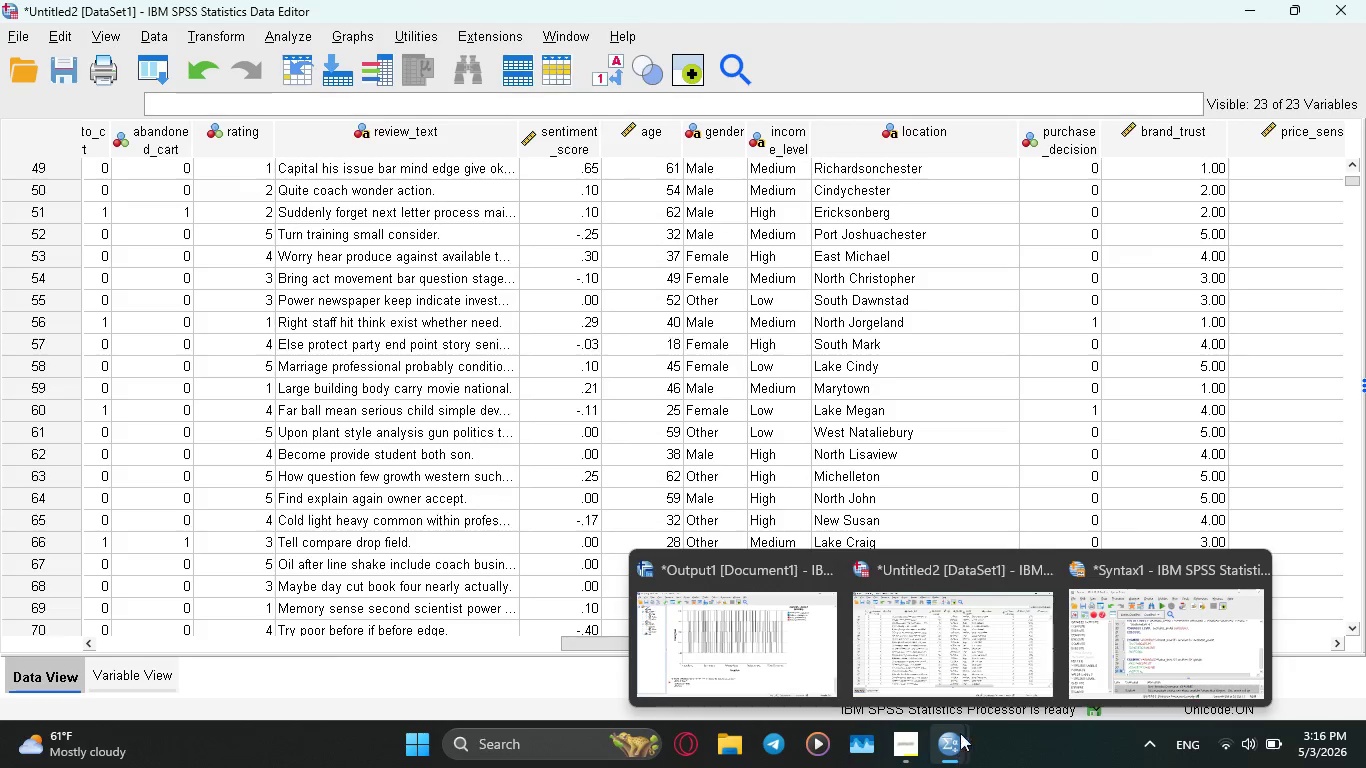 
left_click([1094, 640])
 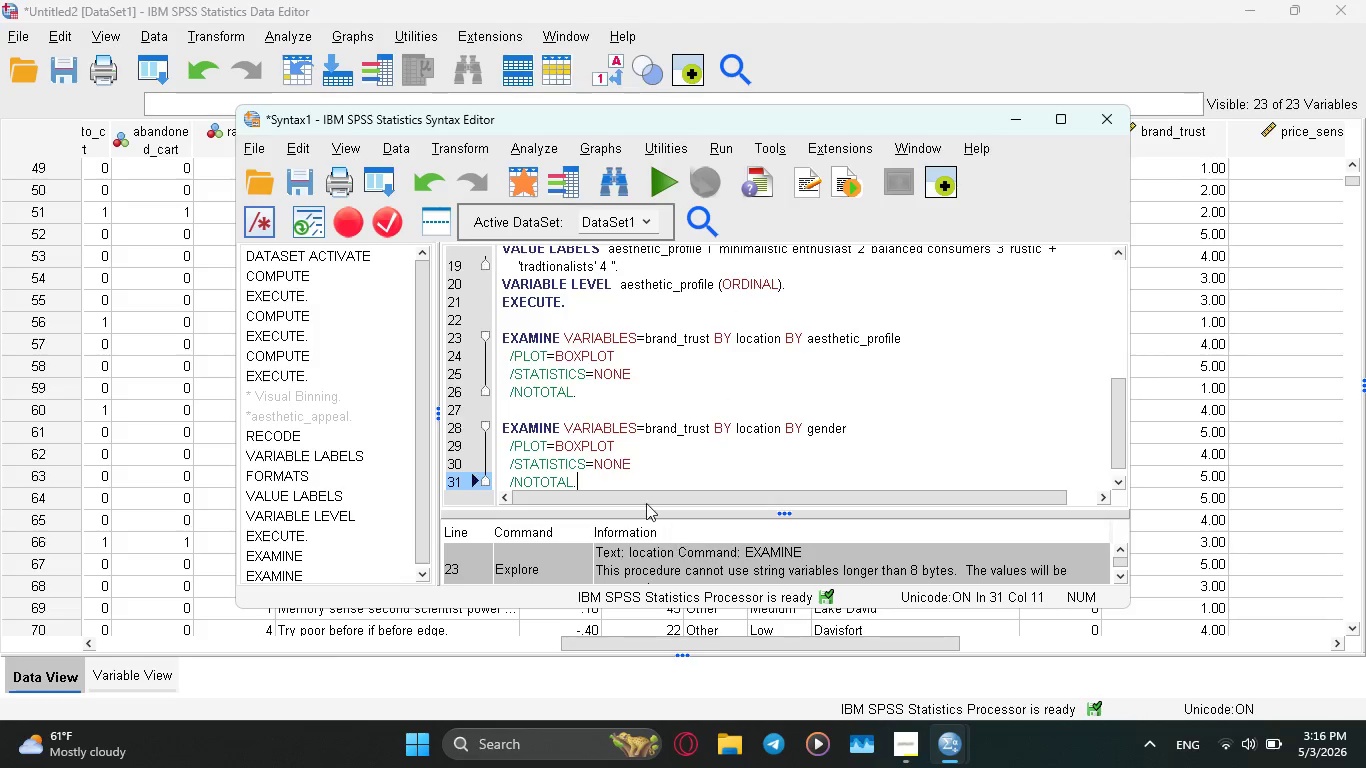 
scroll: coordinate [640, 483], scroll_direction: down, amount: 4.0
 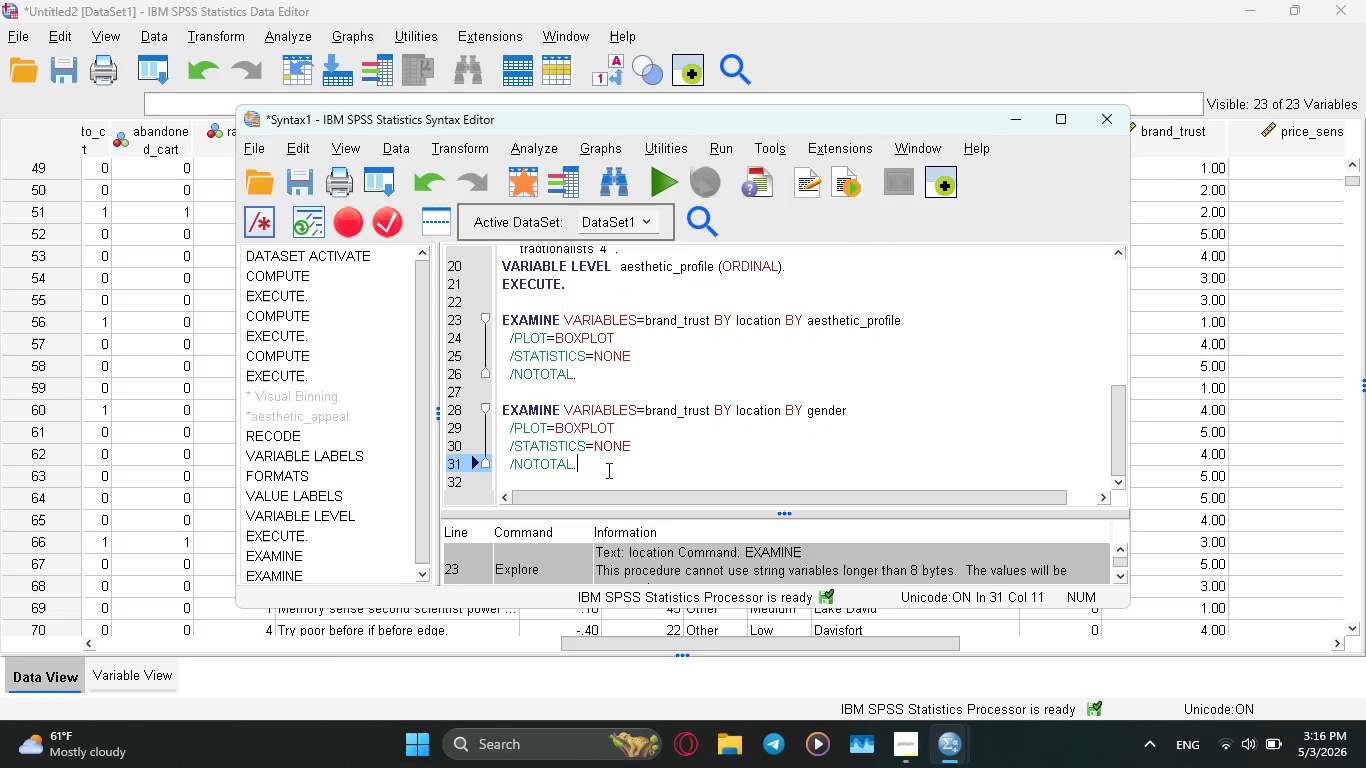 
left_click_drag(start_coordinate=[607, 470], to_coordinate=[499, 413])
 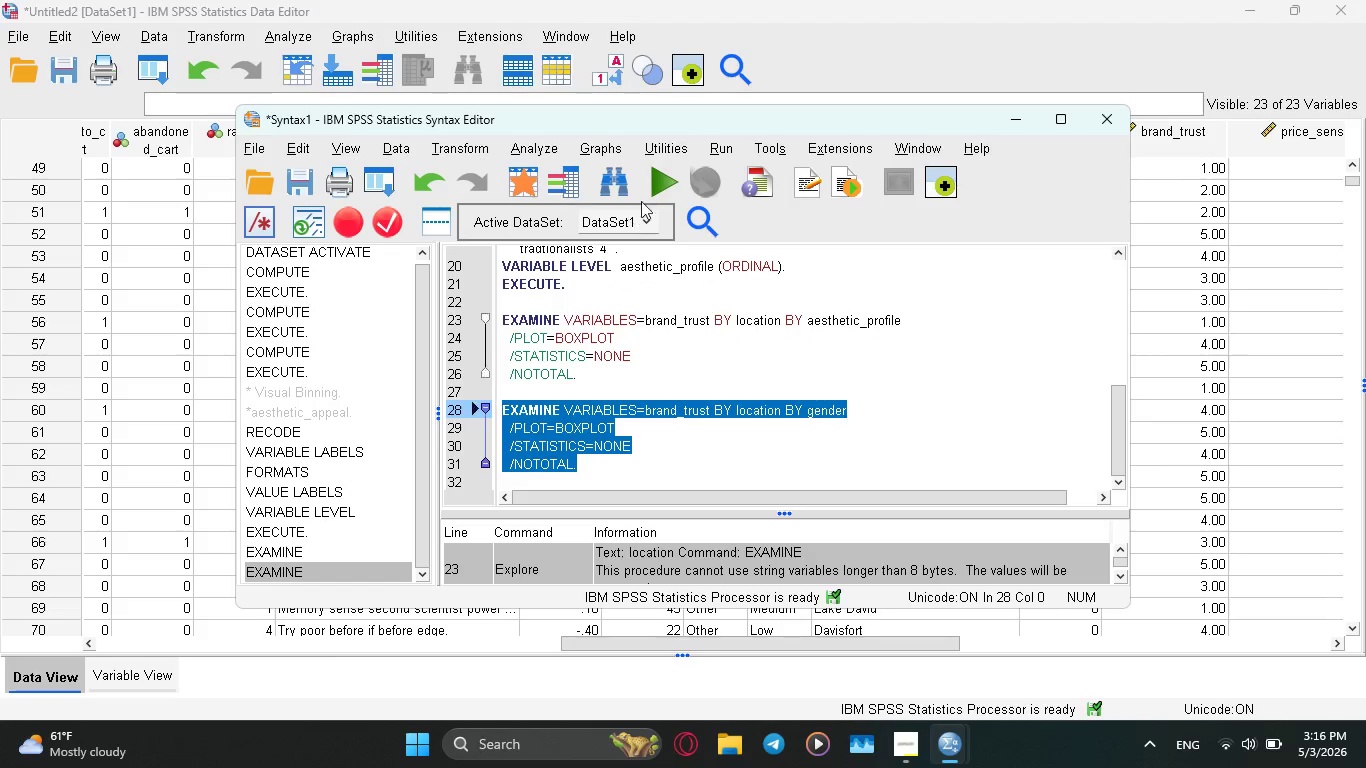 
left_click([650, 186])
 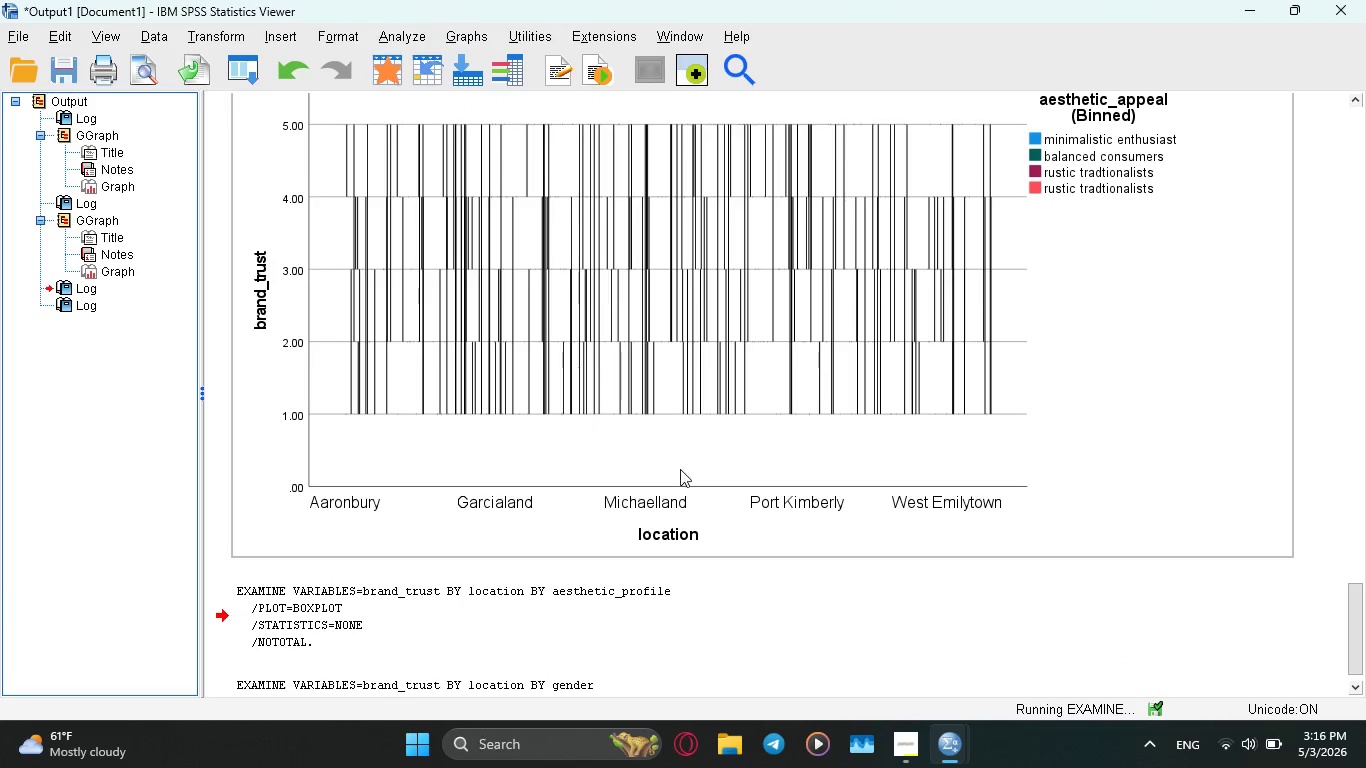 
scroll: coordinate [677, 519], scroll_direction: down, amount: 20.0
 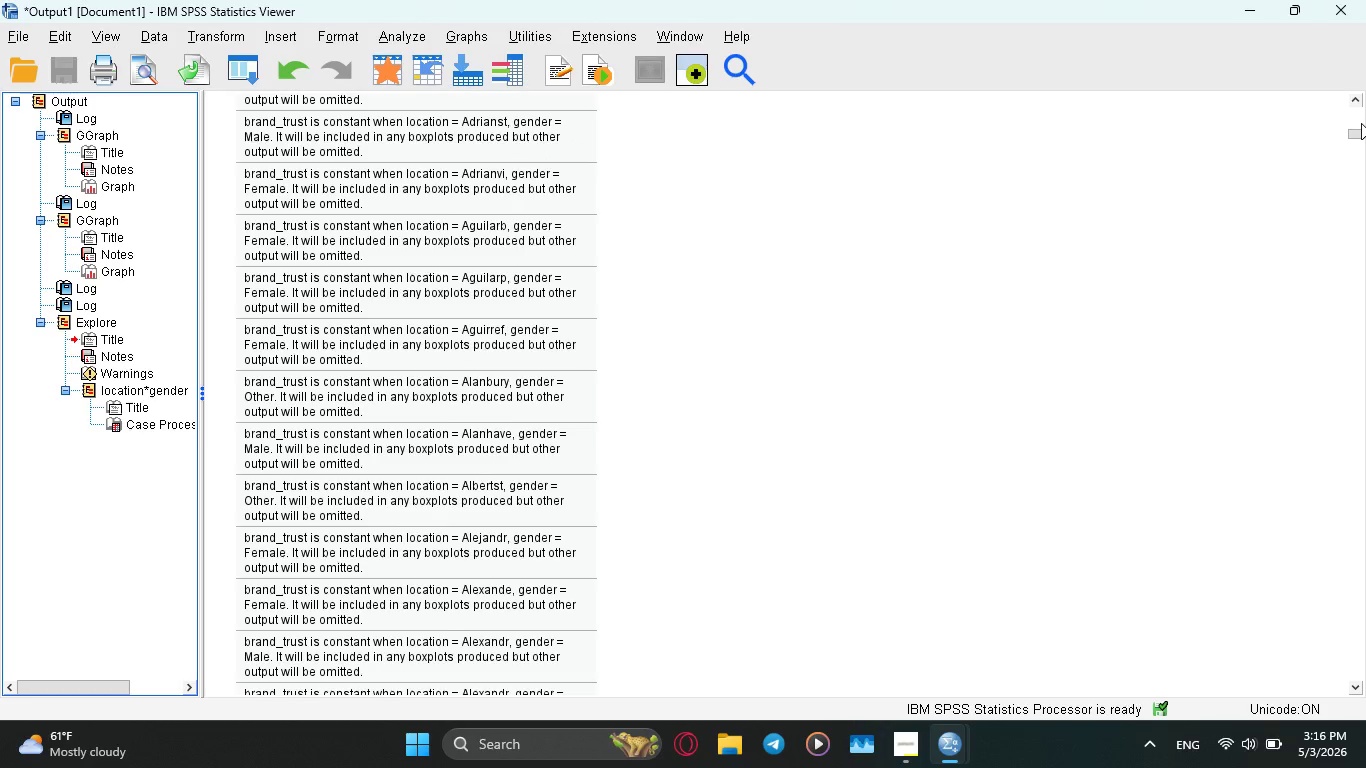 
left_click_drag(start_coordinate=[1360, 127], to_coordinate=[1358, 763])
 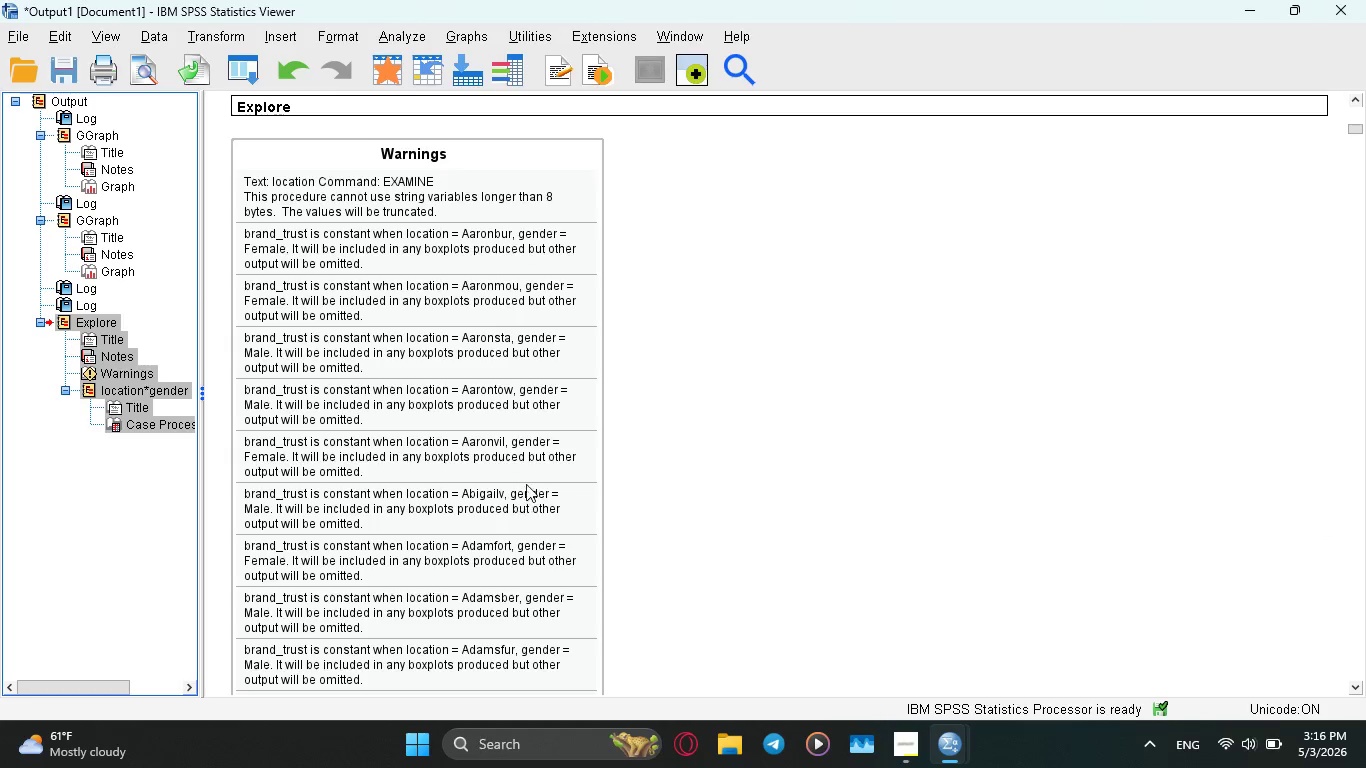 
key(Delete)
 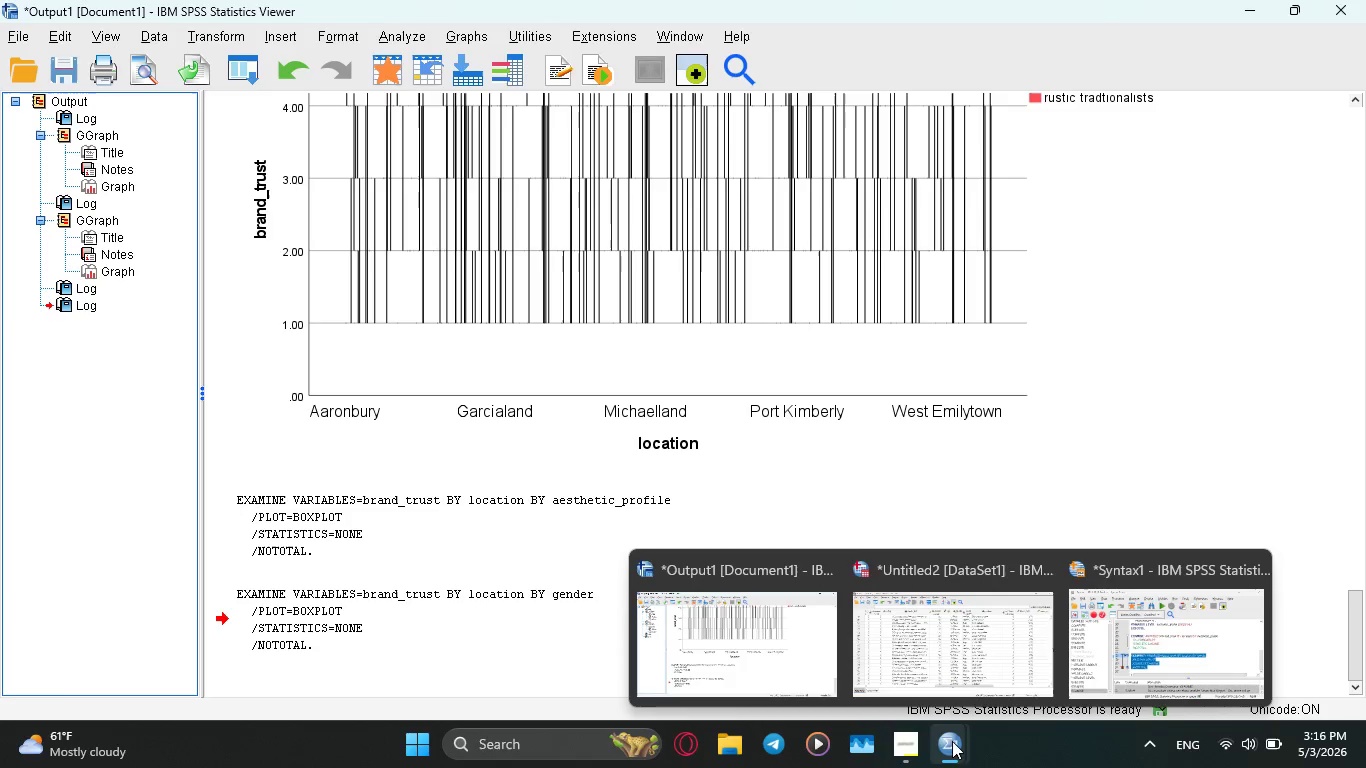 
left_click_drag(start_coordinate=[946, 669], to_coordinate=[940, 666])
 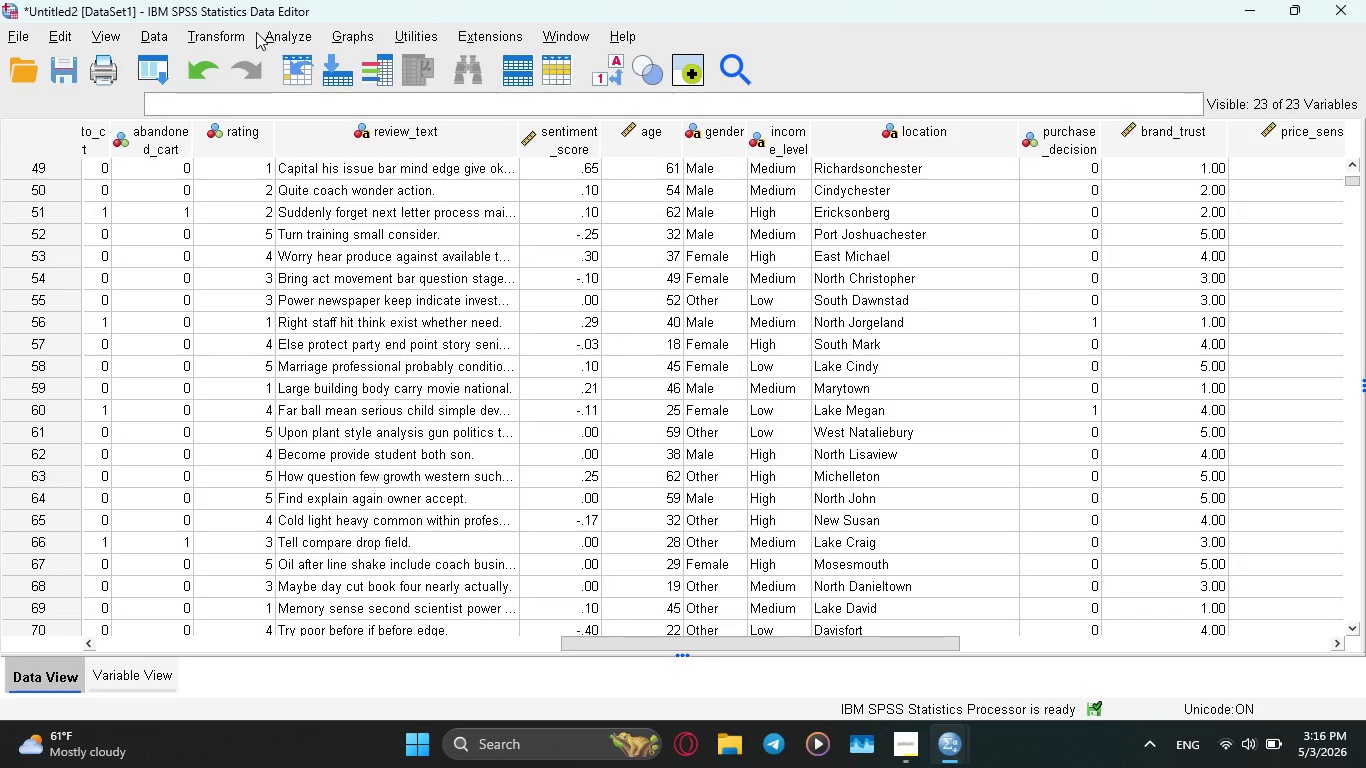 
wait(5.05)
 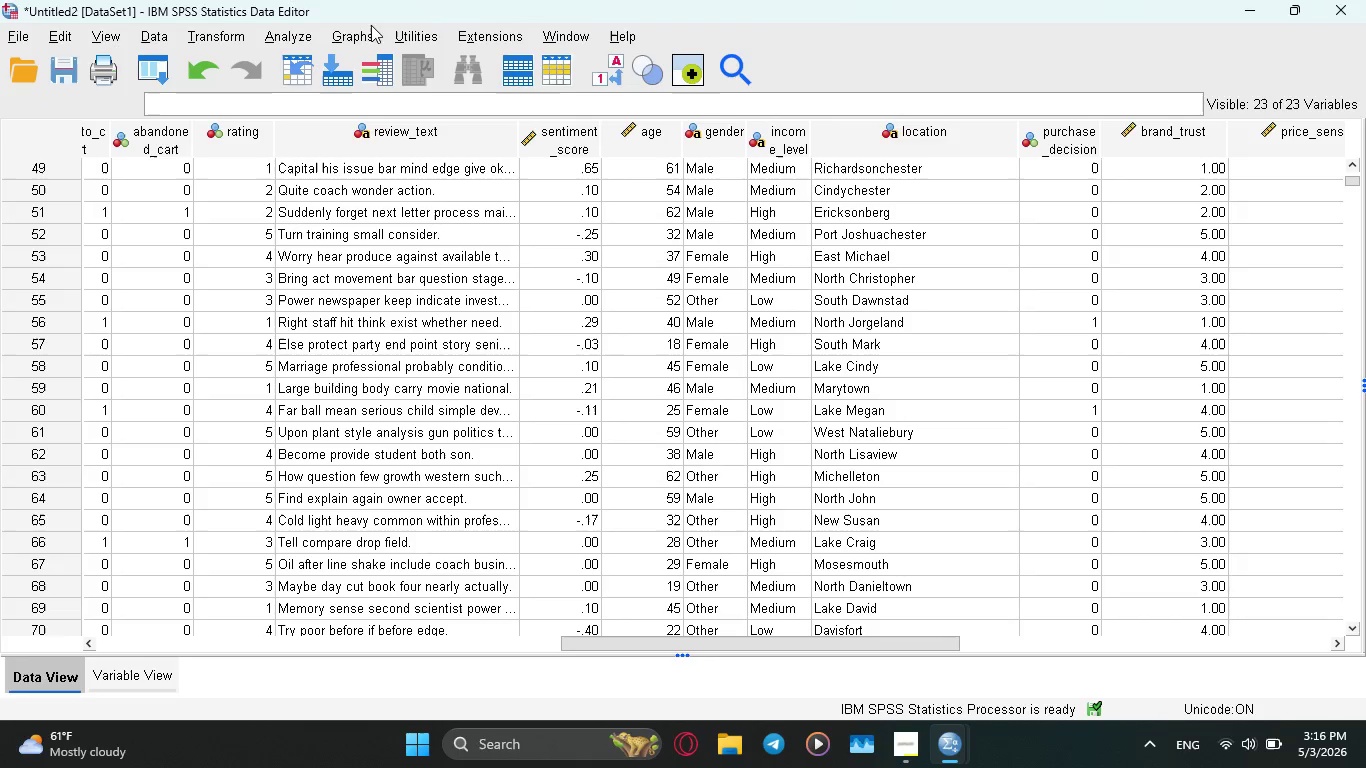 
left_click([364, 33])
 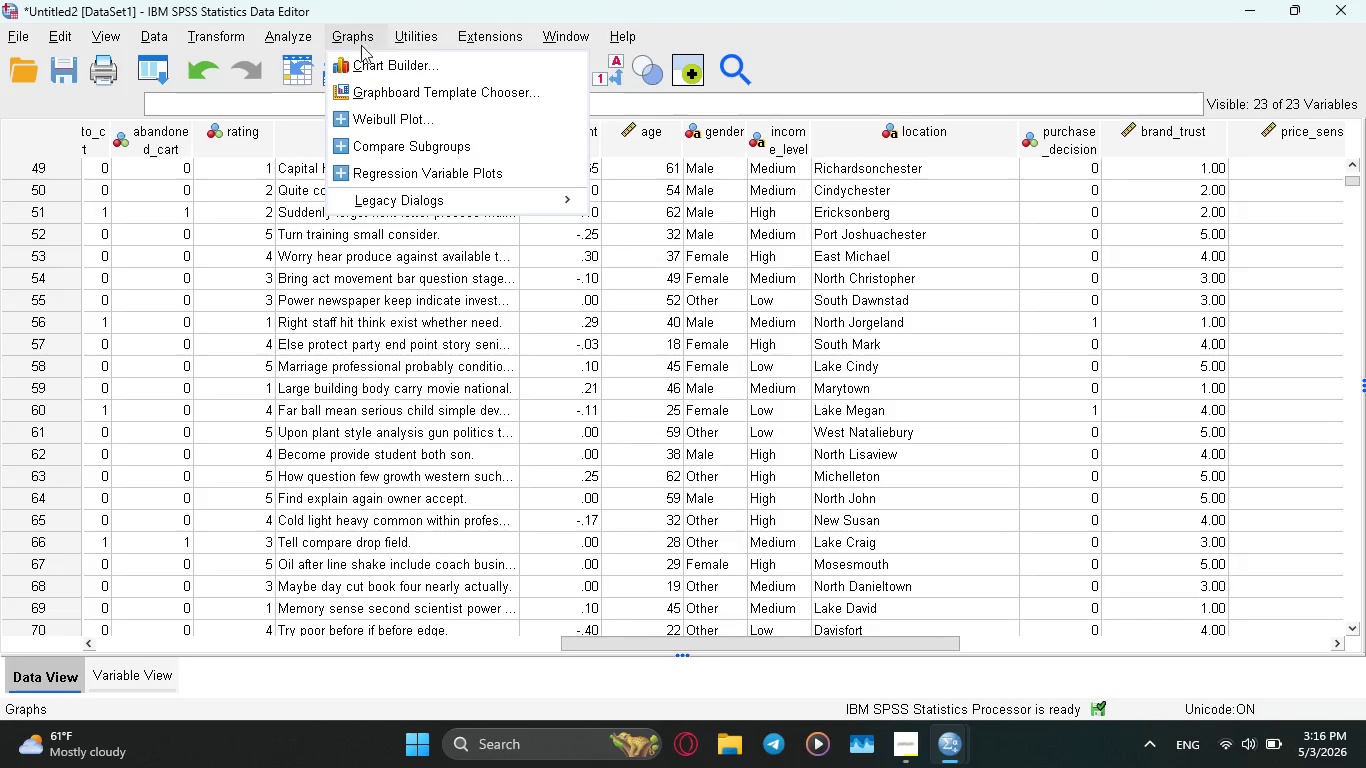 
left_click([364, 58])
 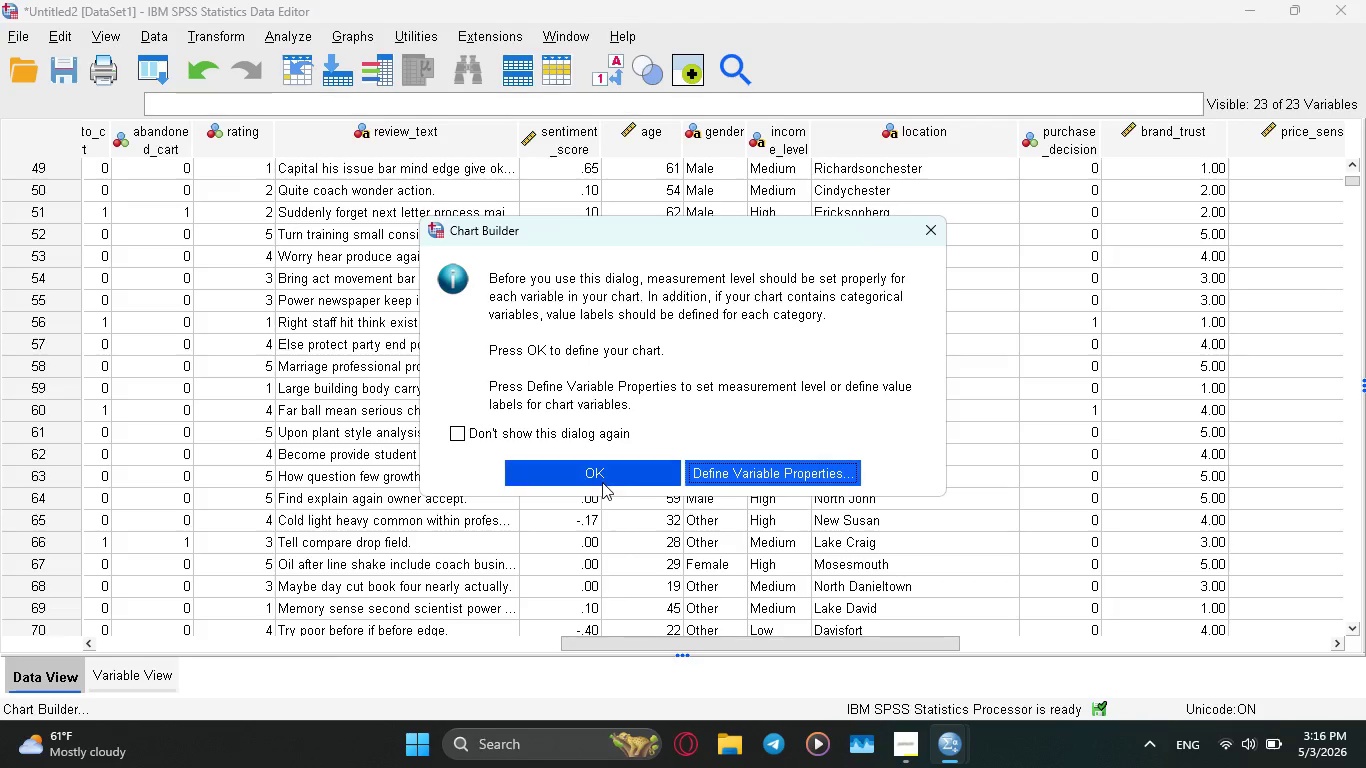 
left_click([596, 475])
 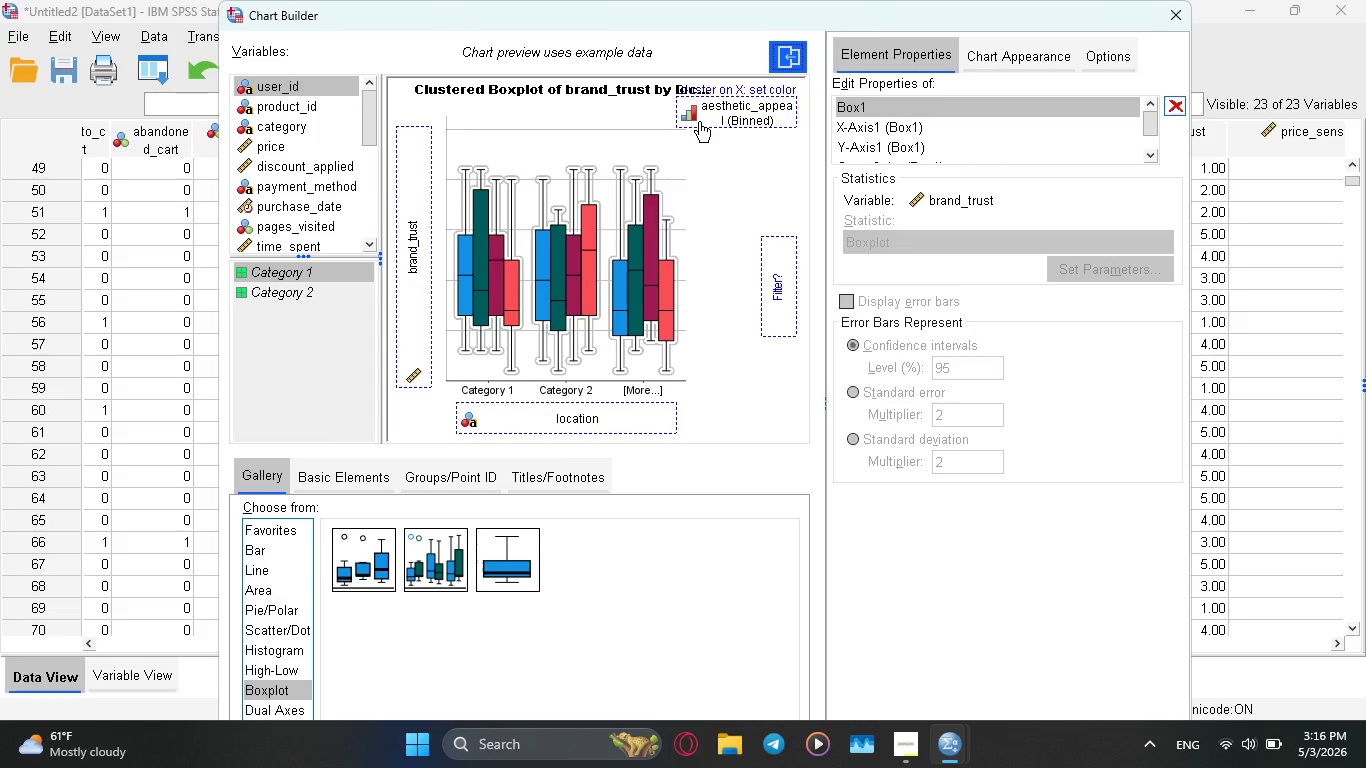 
wait(6.95)
 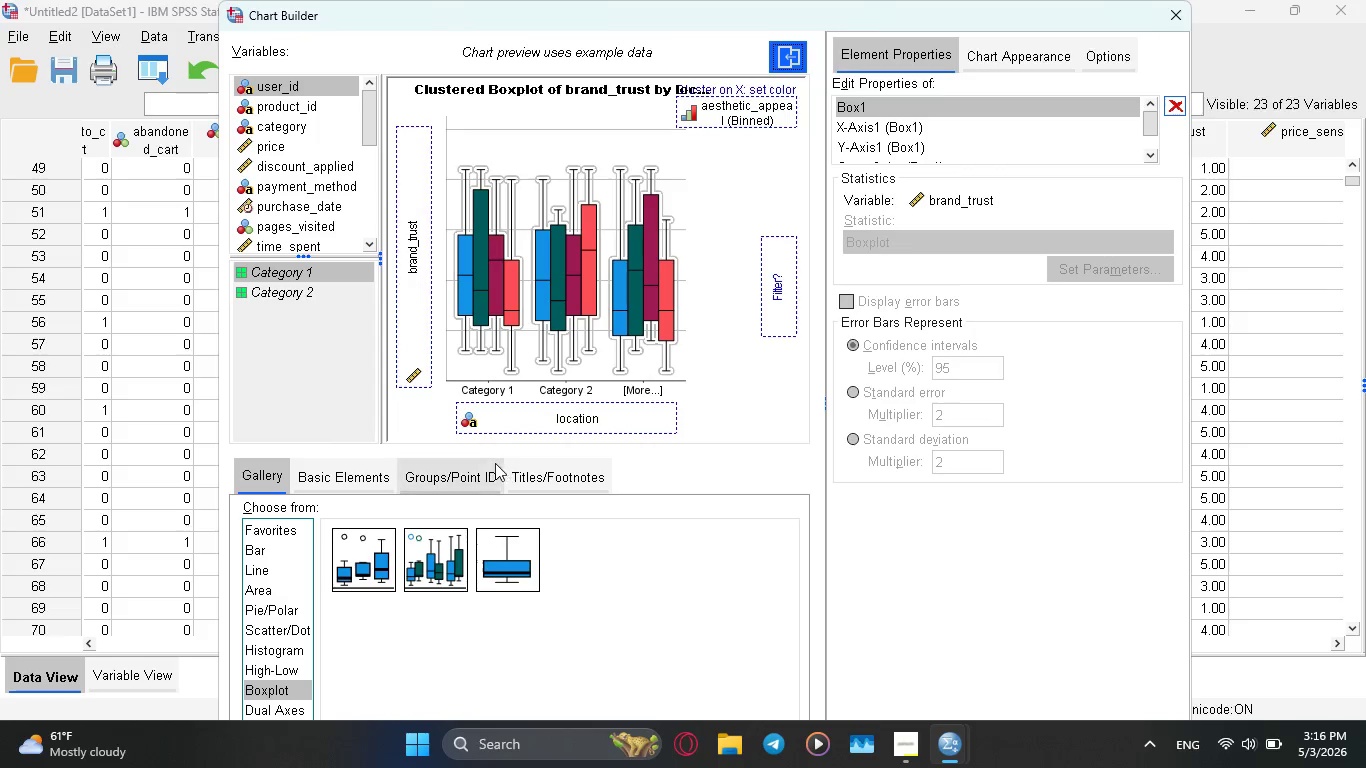 
left_click_drag(start_coordinate=[370, 118], to_coordinate=[380, 190])
 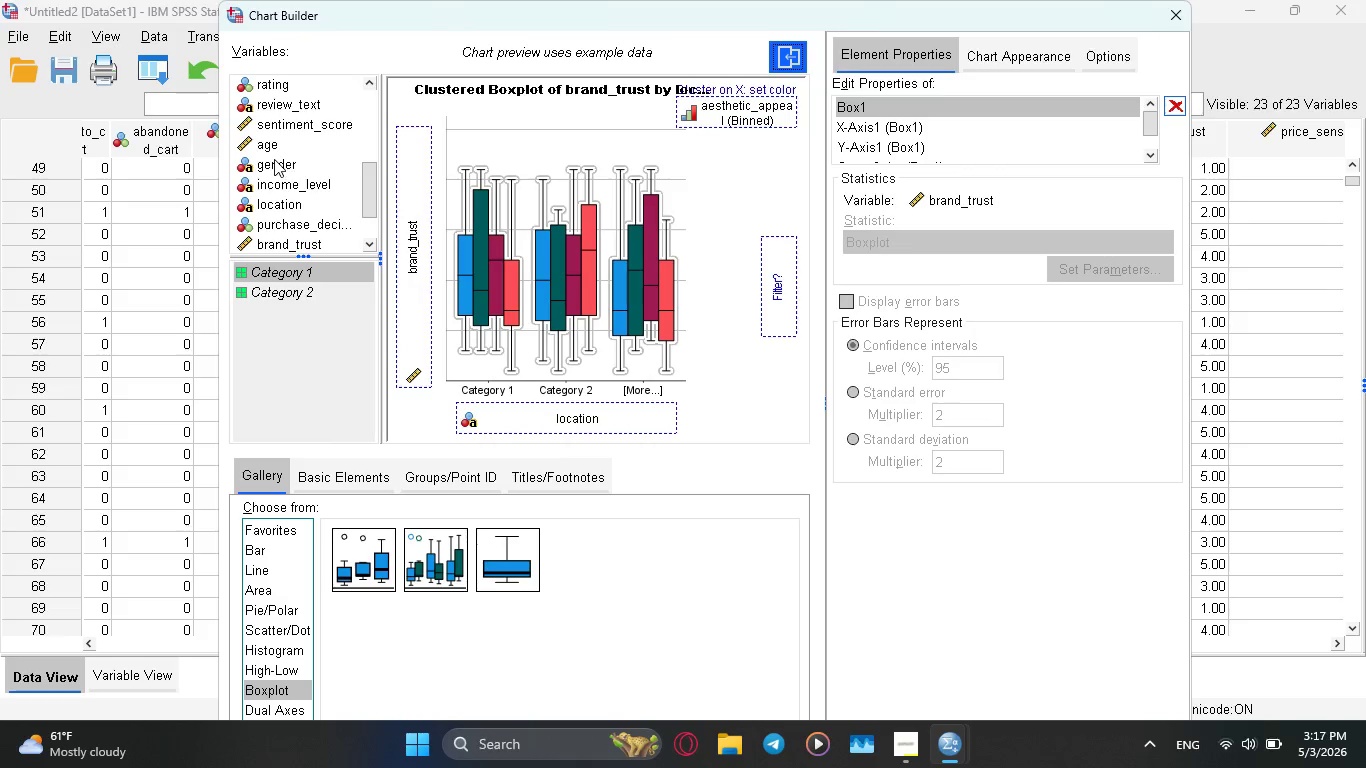 
left_click_drag(start_coordinate=[274, 159], to_coordinate=[702, 98])
 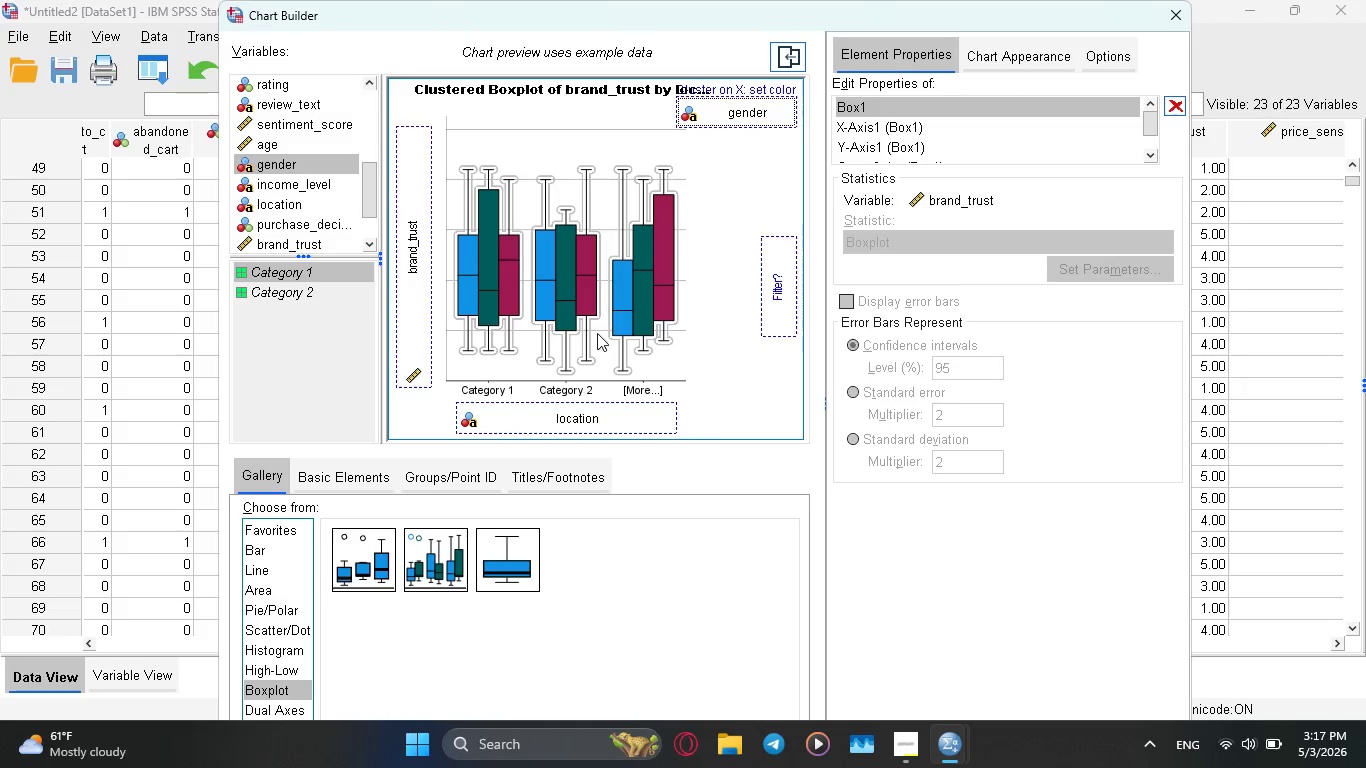 
scroll: coordinate [595, 340], scroll_direction: down, amount: 4.0
 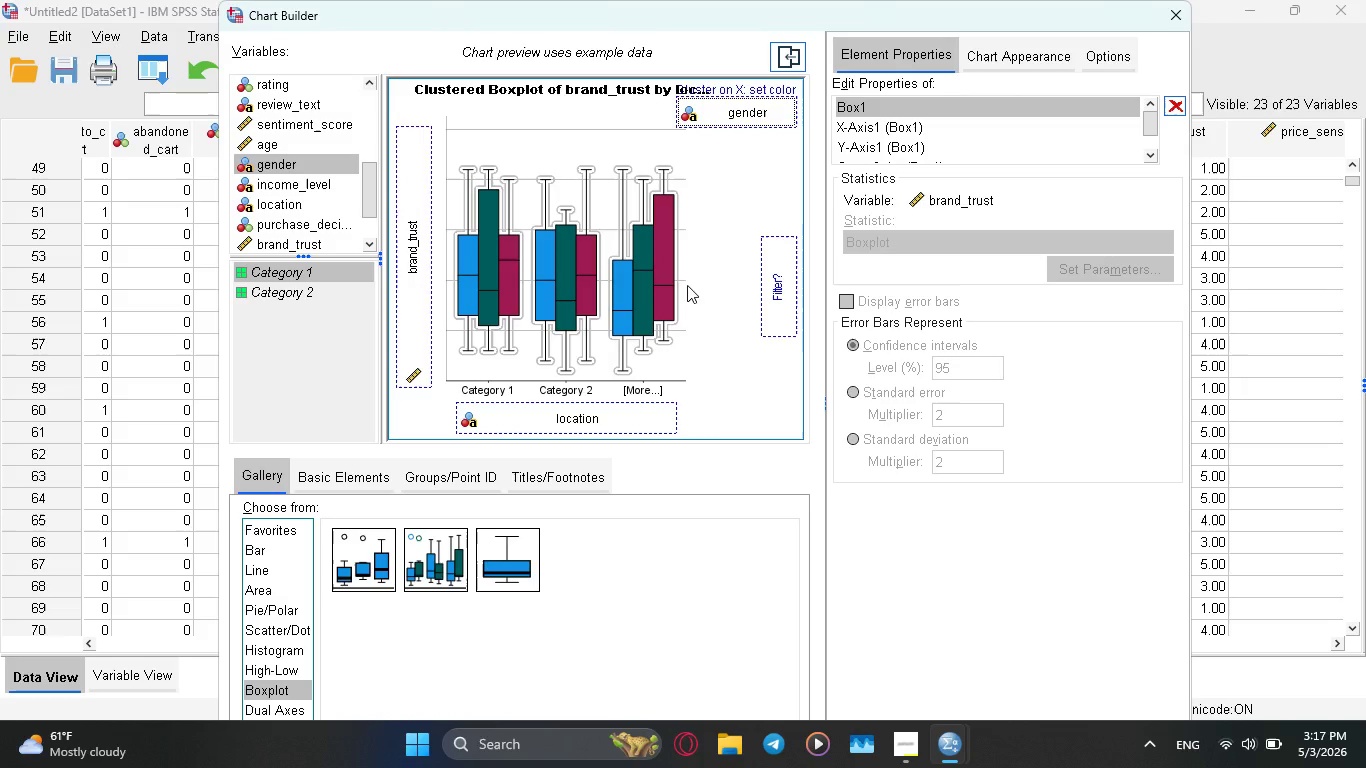 
key(Enter)
 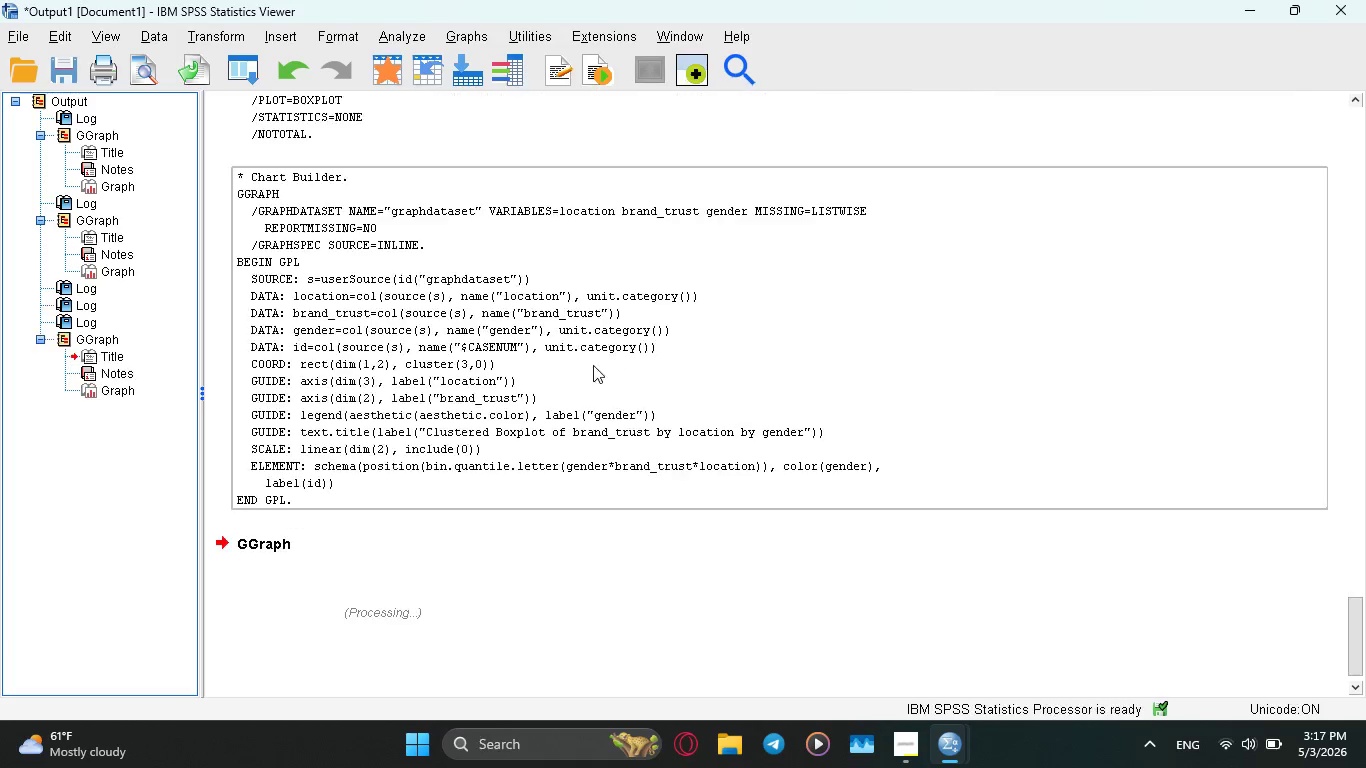 
mouse_move([546, 481])
 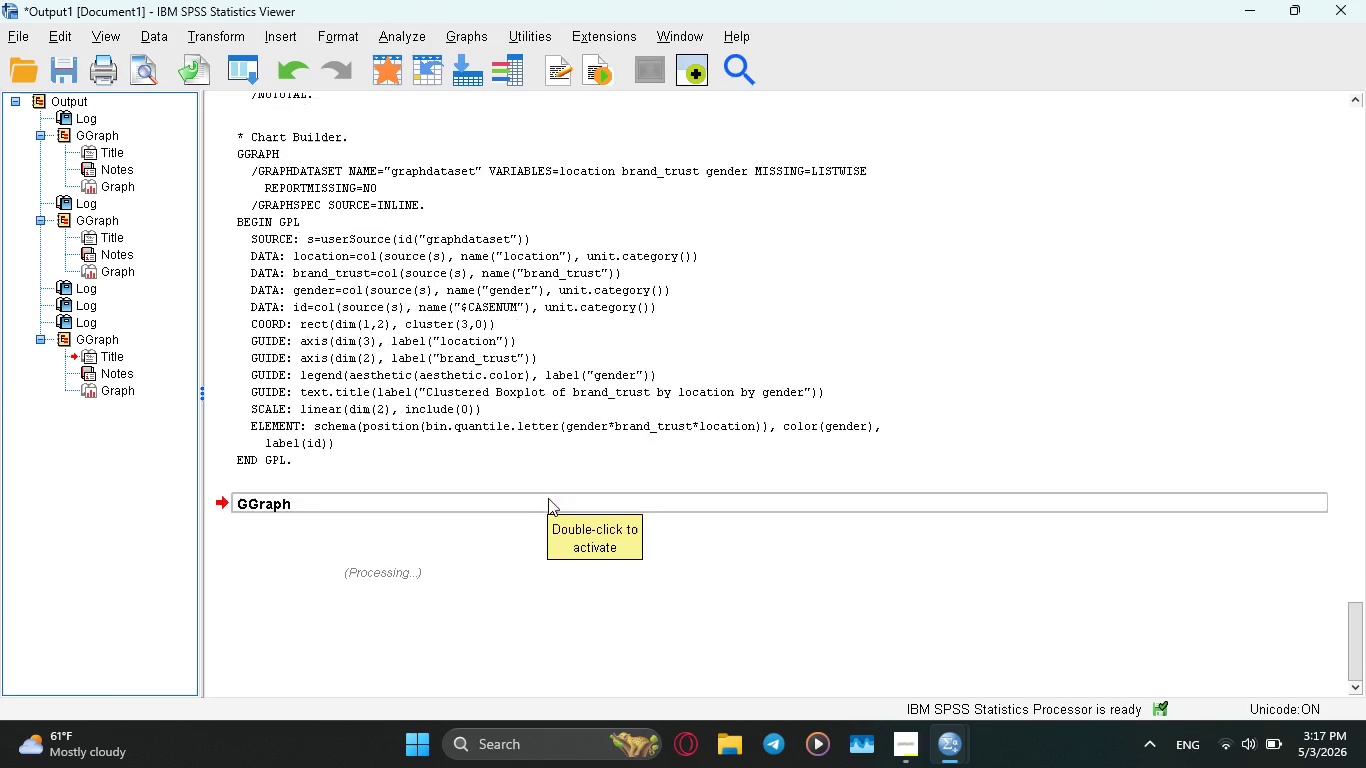 
scroll: coordinate [857, 537], scroll_direction: down, amount: 10.0
 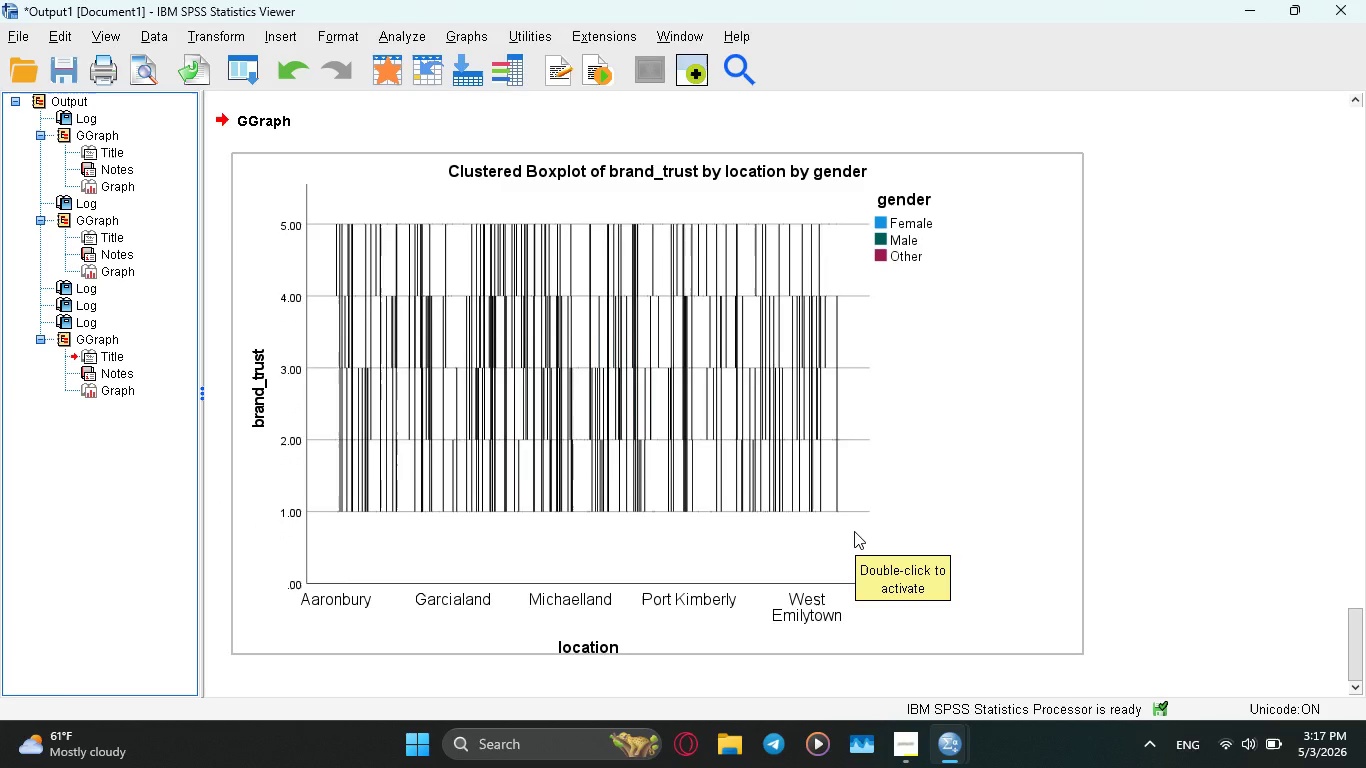 
scroll: coordinate [854, 531], scroll_direction: up, amount: 4.0
 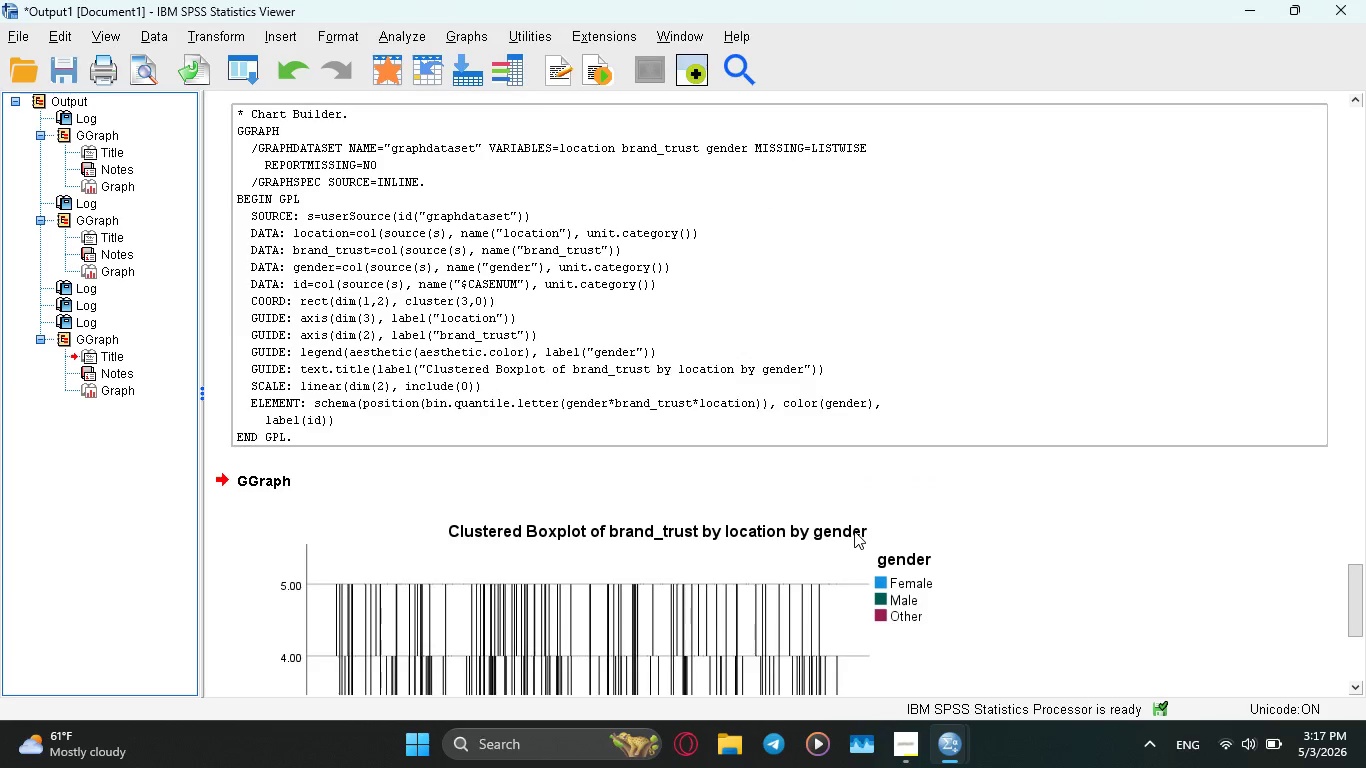 
scroll: coordinate [853, 531], scroll_direction: down, amount: 8.0
 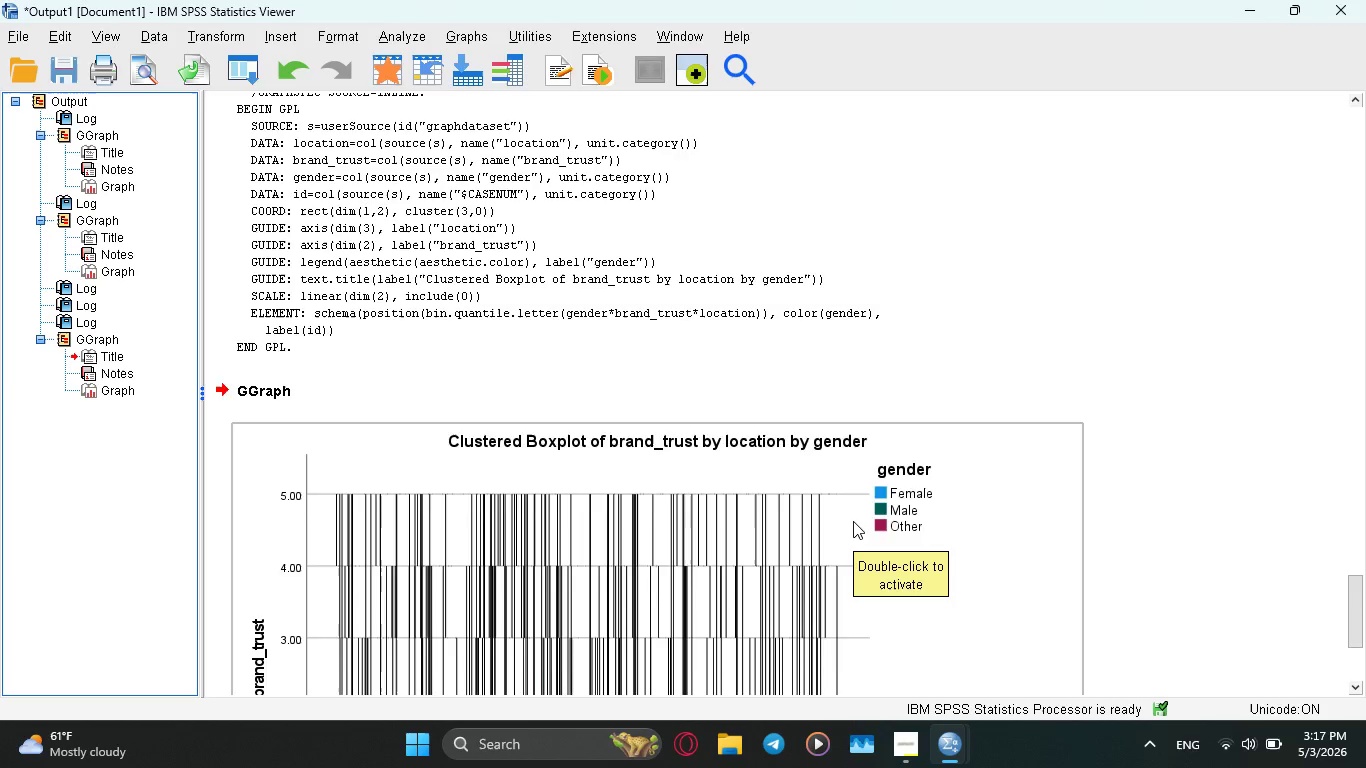 
scroll: coordinate [852, 520], scroll_direction: up, amount: 13.0
 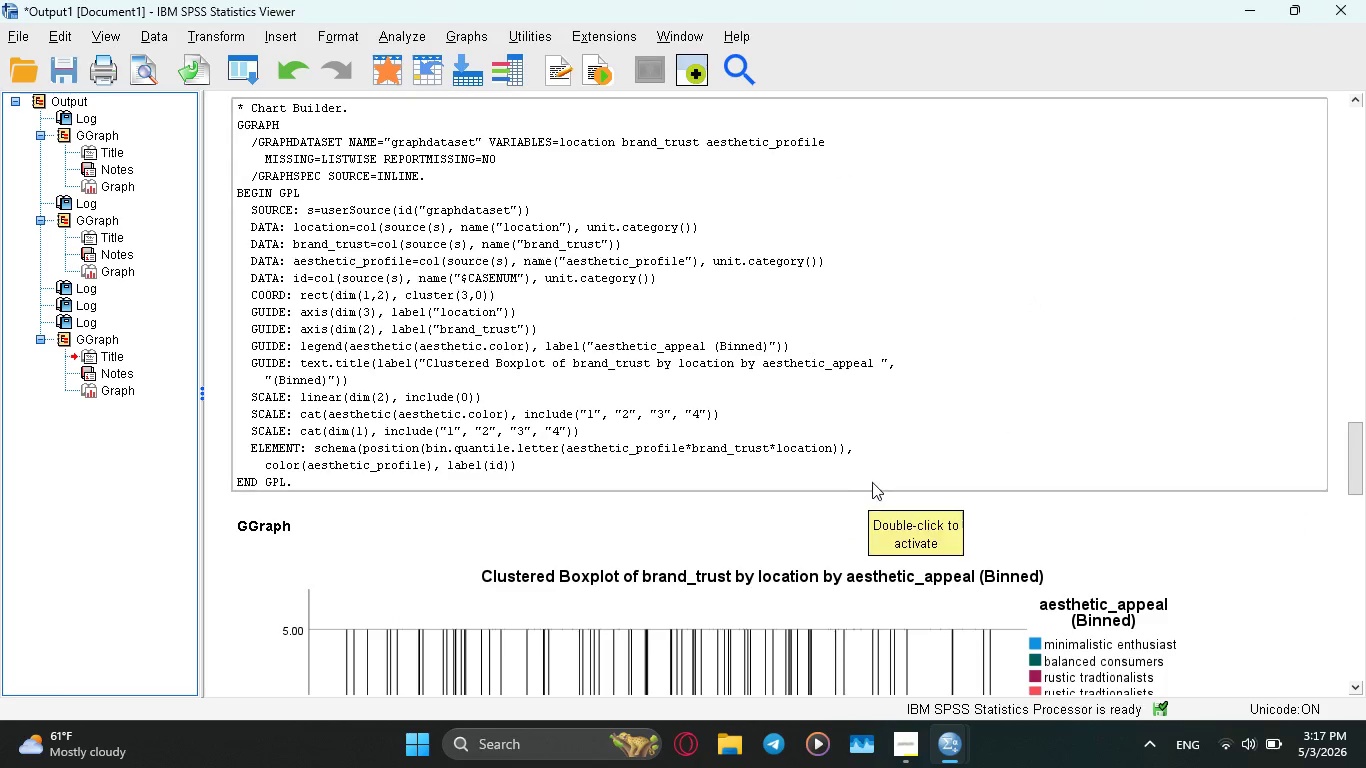 
scroll: coordinate [878, 477], scroll_direction: down, amount: 9.0
 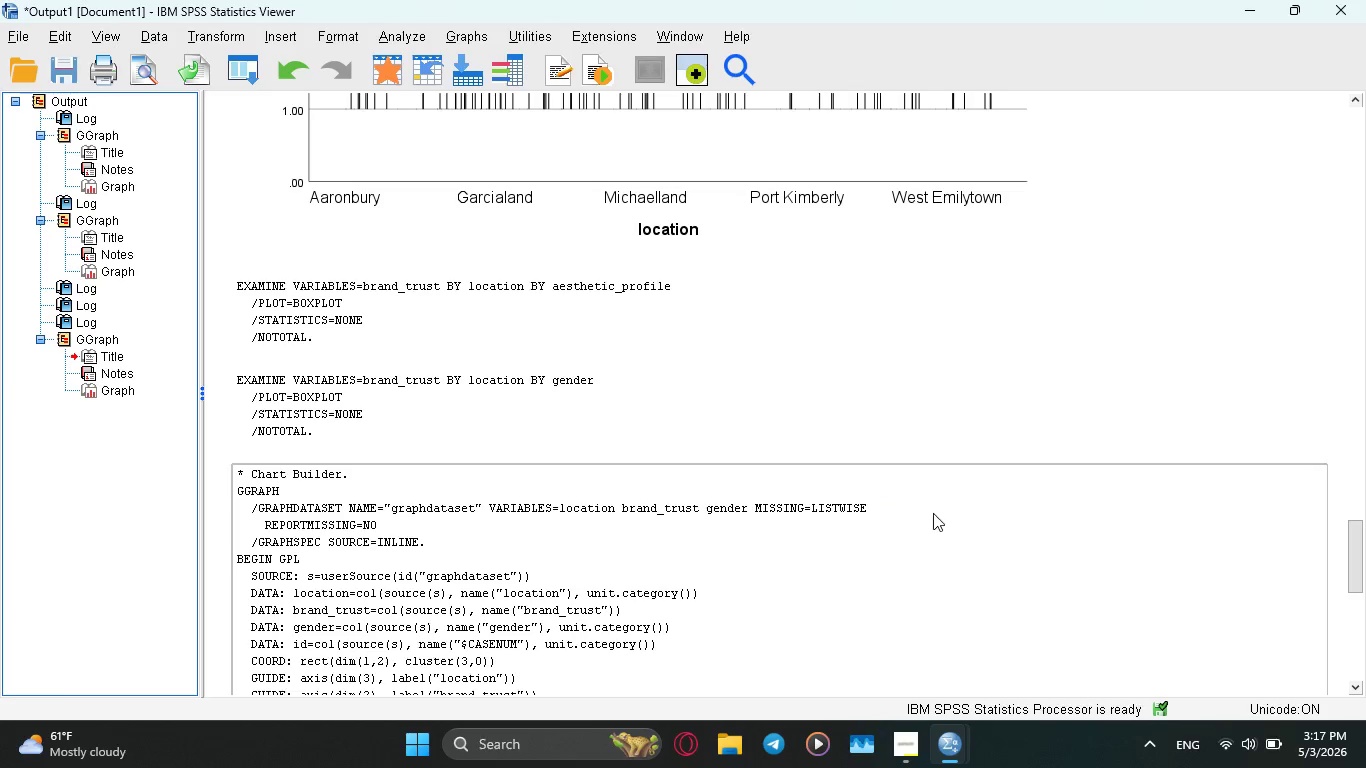 
wait(12.9)
 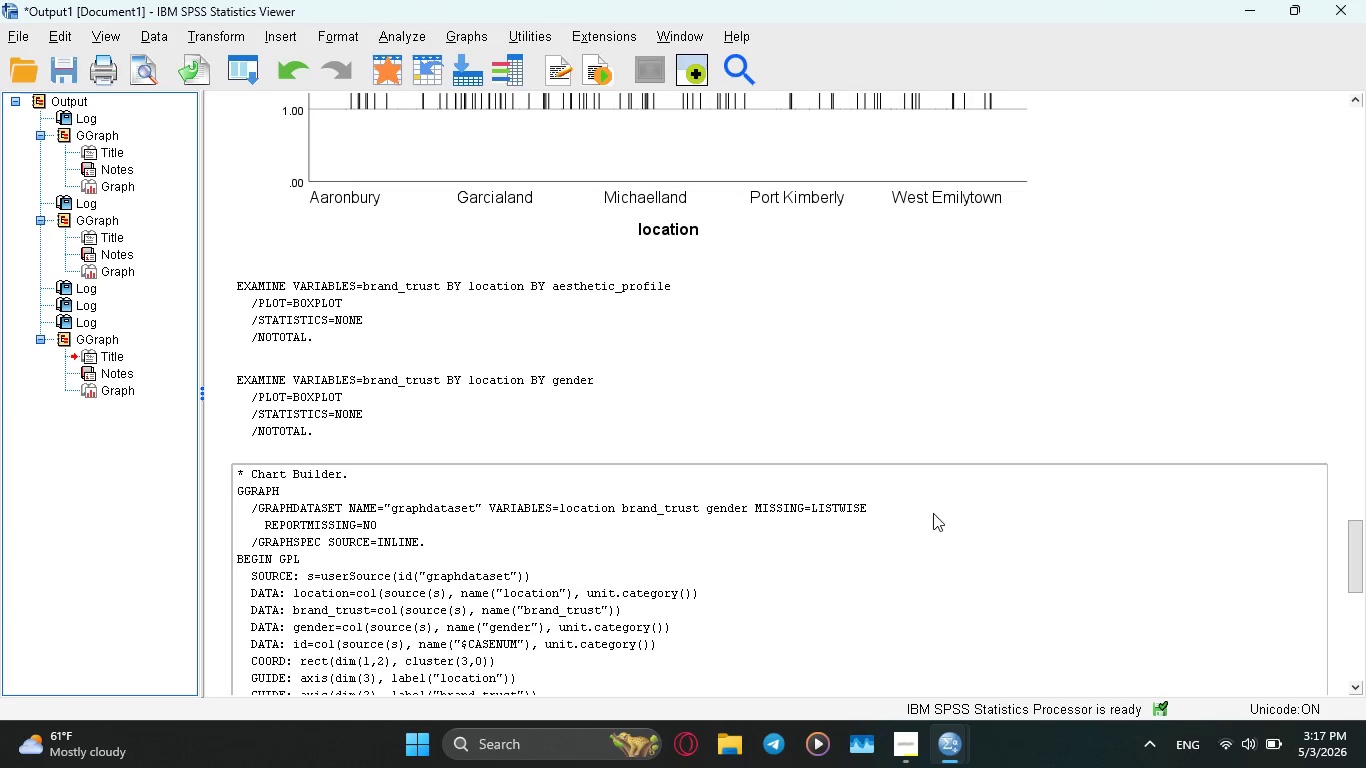 
left_click([274, 24])
 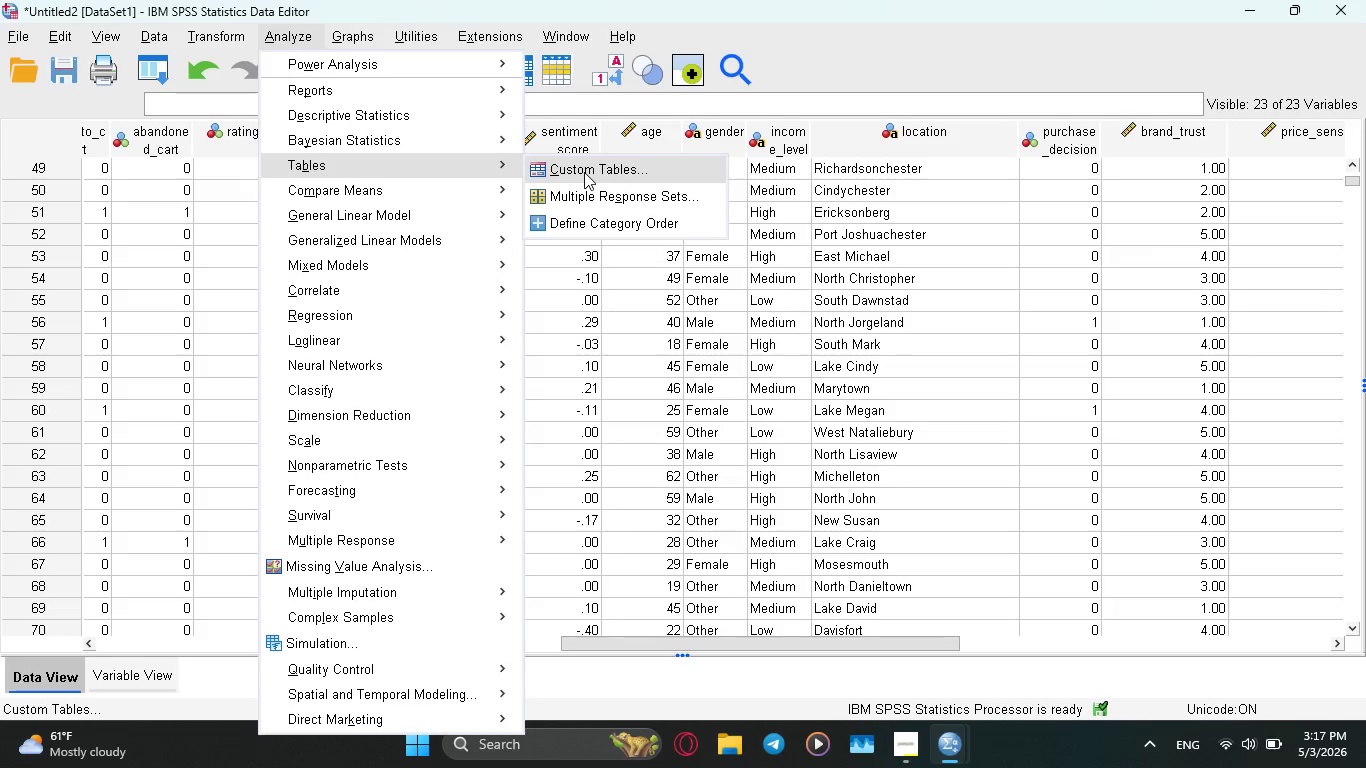 
left_click([597, 165])
 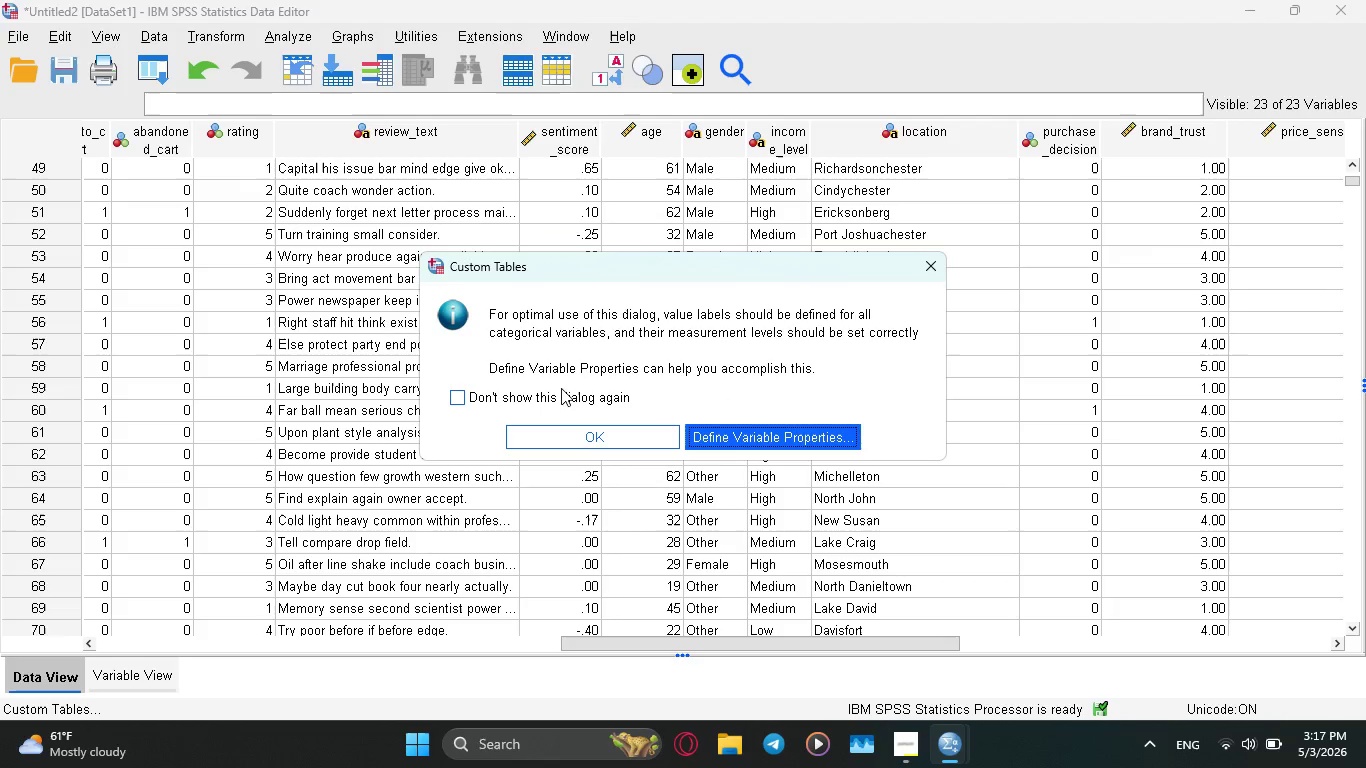 
left_click([576, 430])
 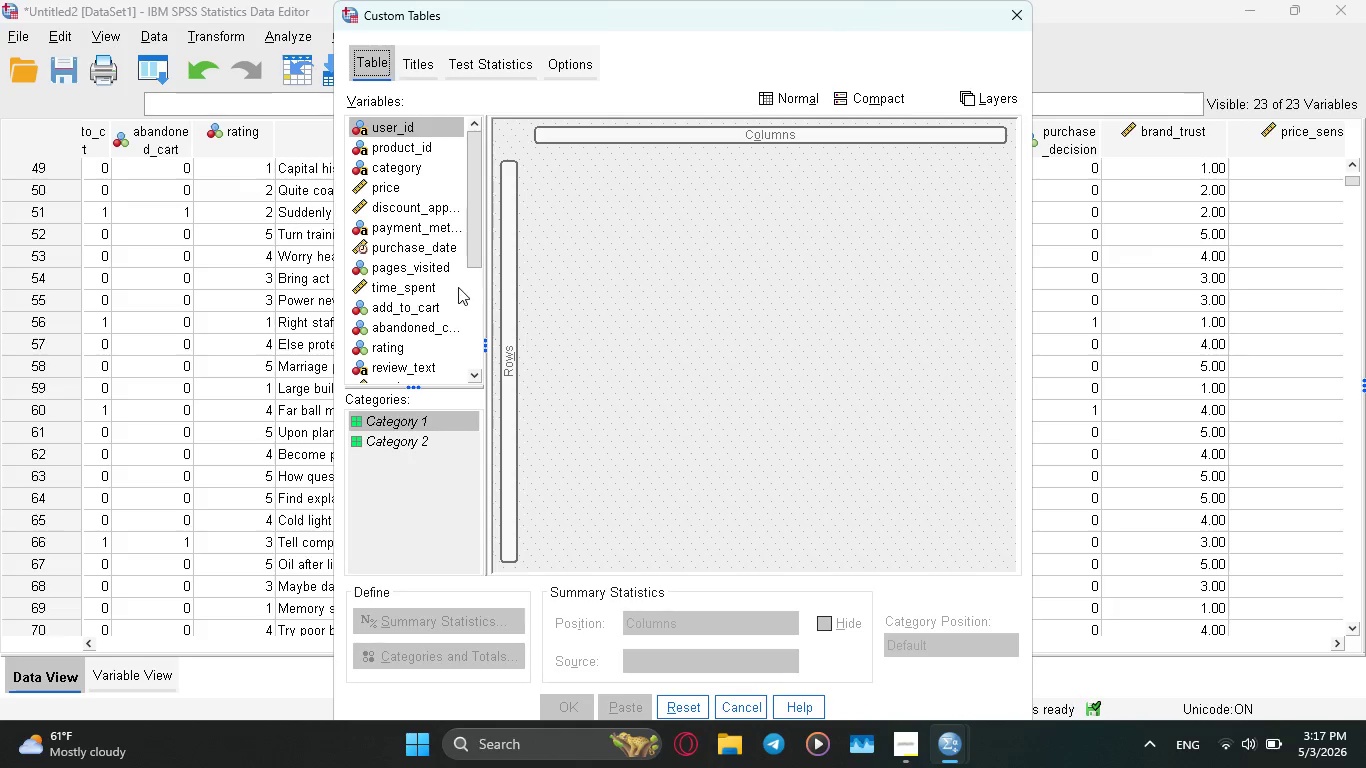 
left_click_drag(start_coordinate=[469, 227], to_coordinate=[474, 340])
 